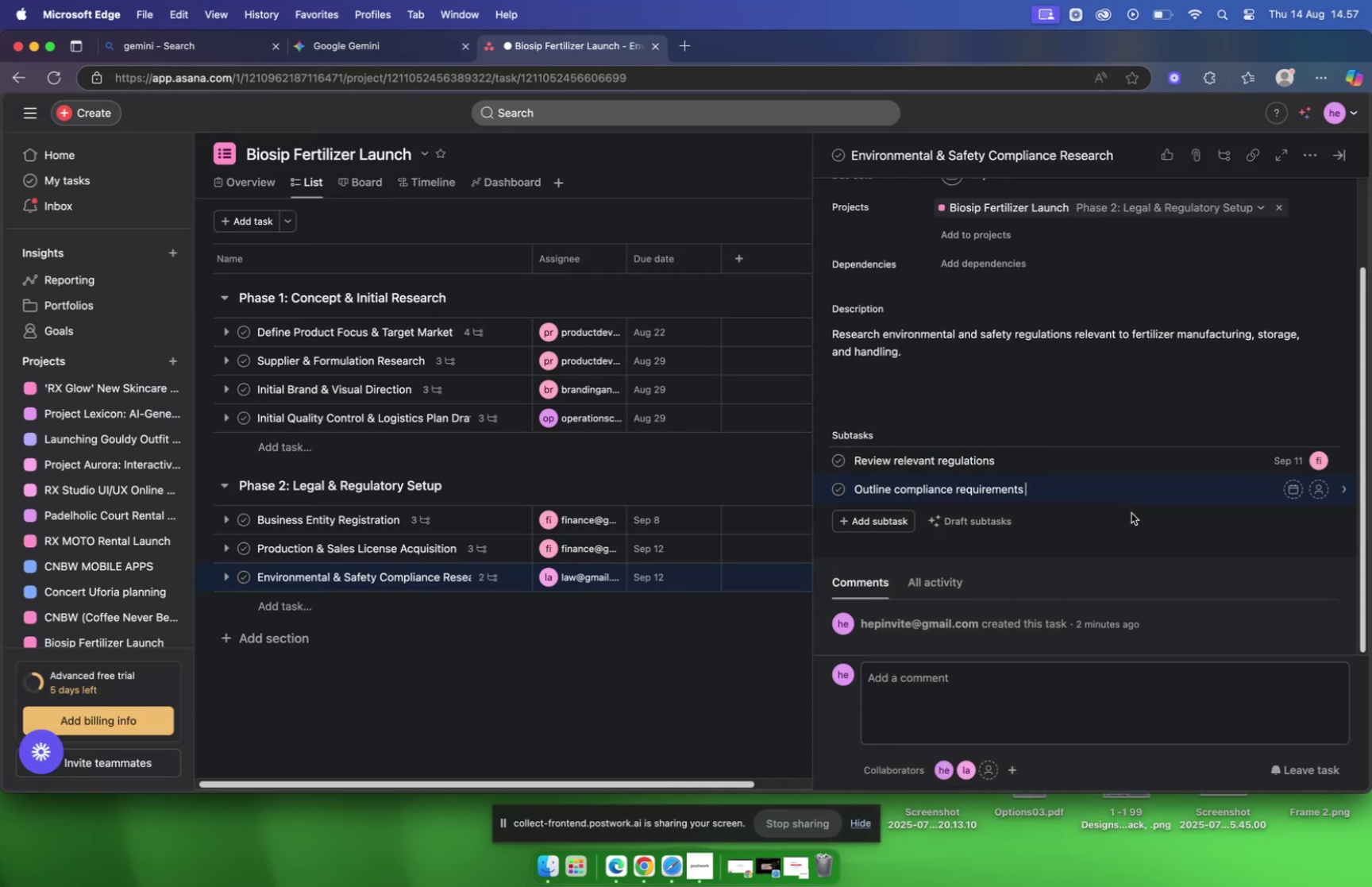 
left_click([1289, 493])
 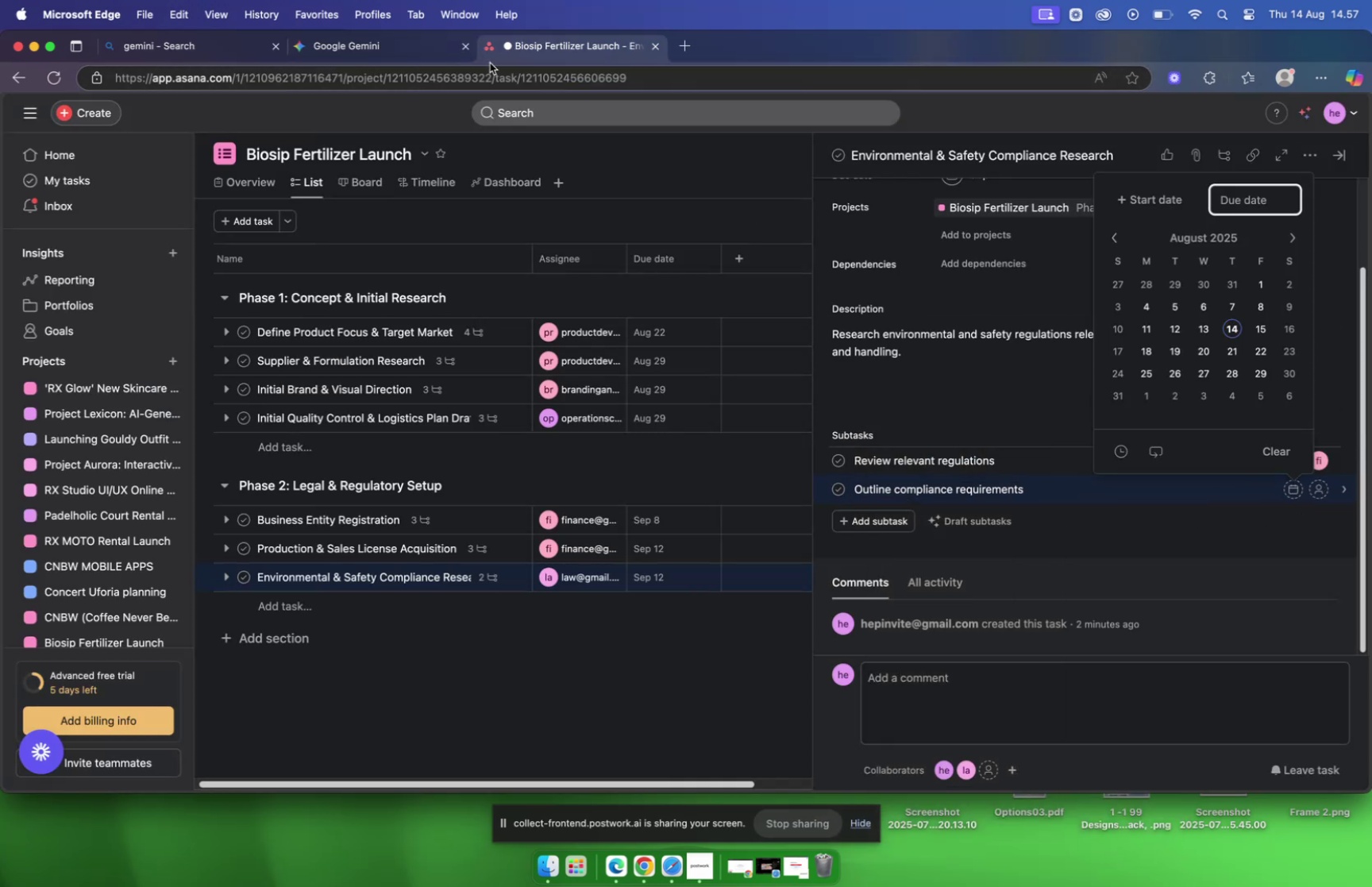 
left_click([403, 39])
 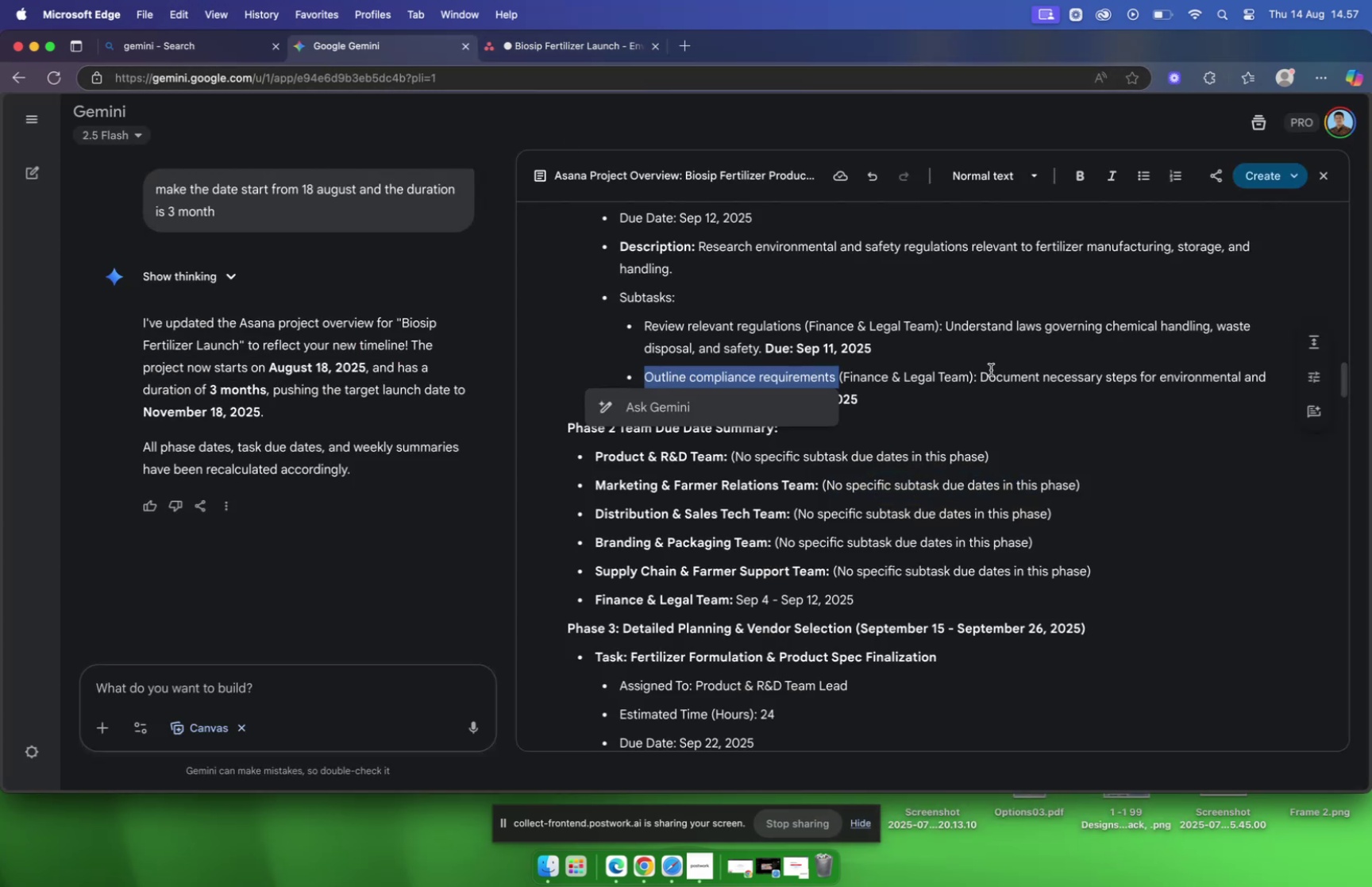 
left_click_drag(start_coordinate=[979, 376], to_coordinate=[746, 397])
 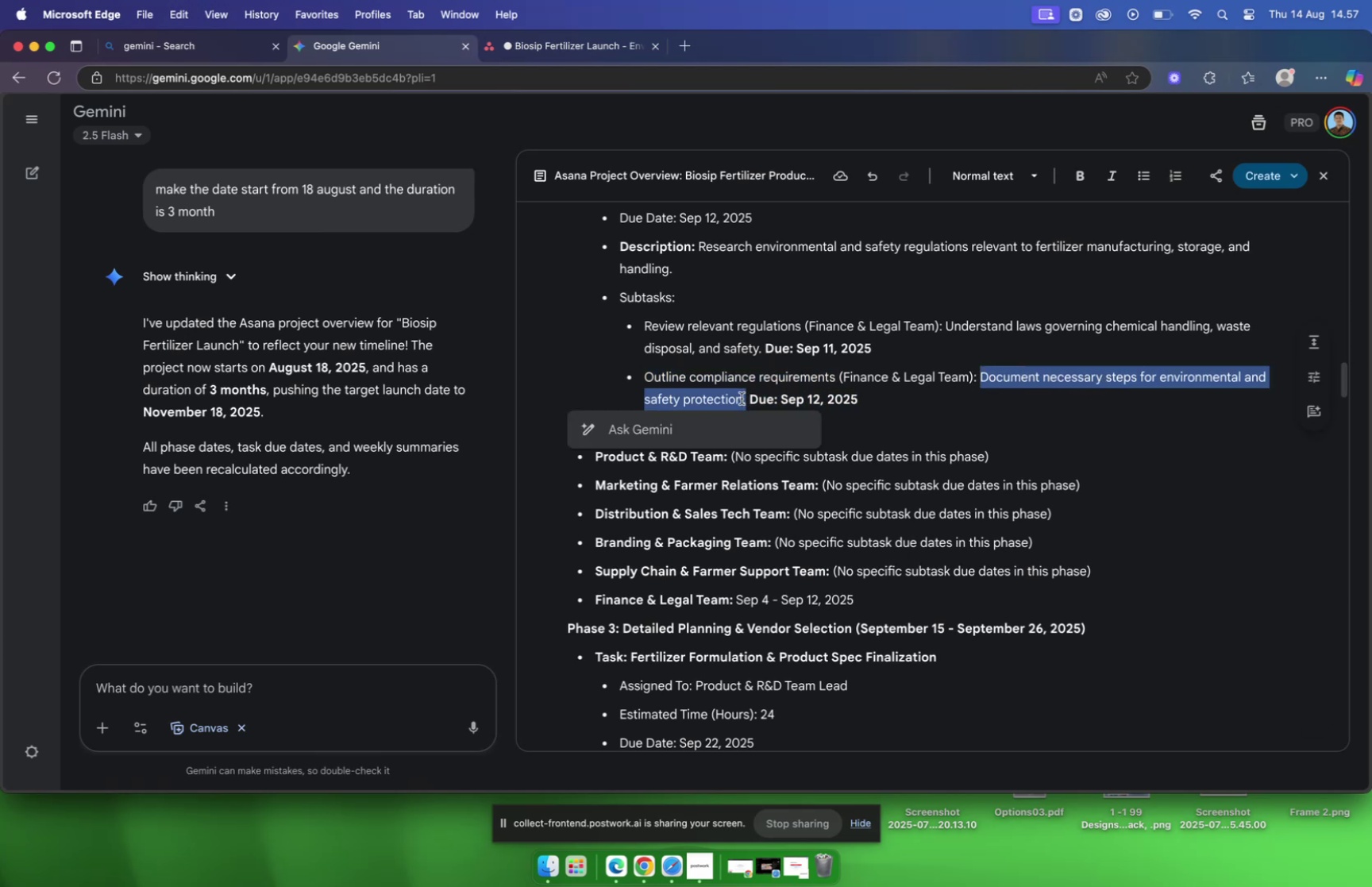 
right_click([734, 399])
 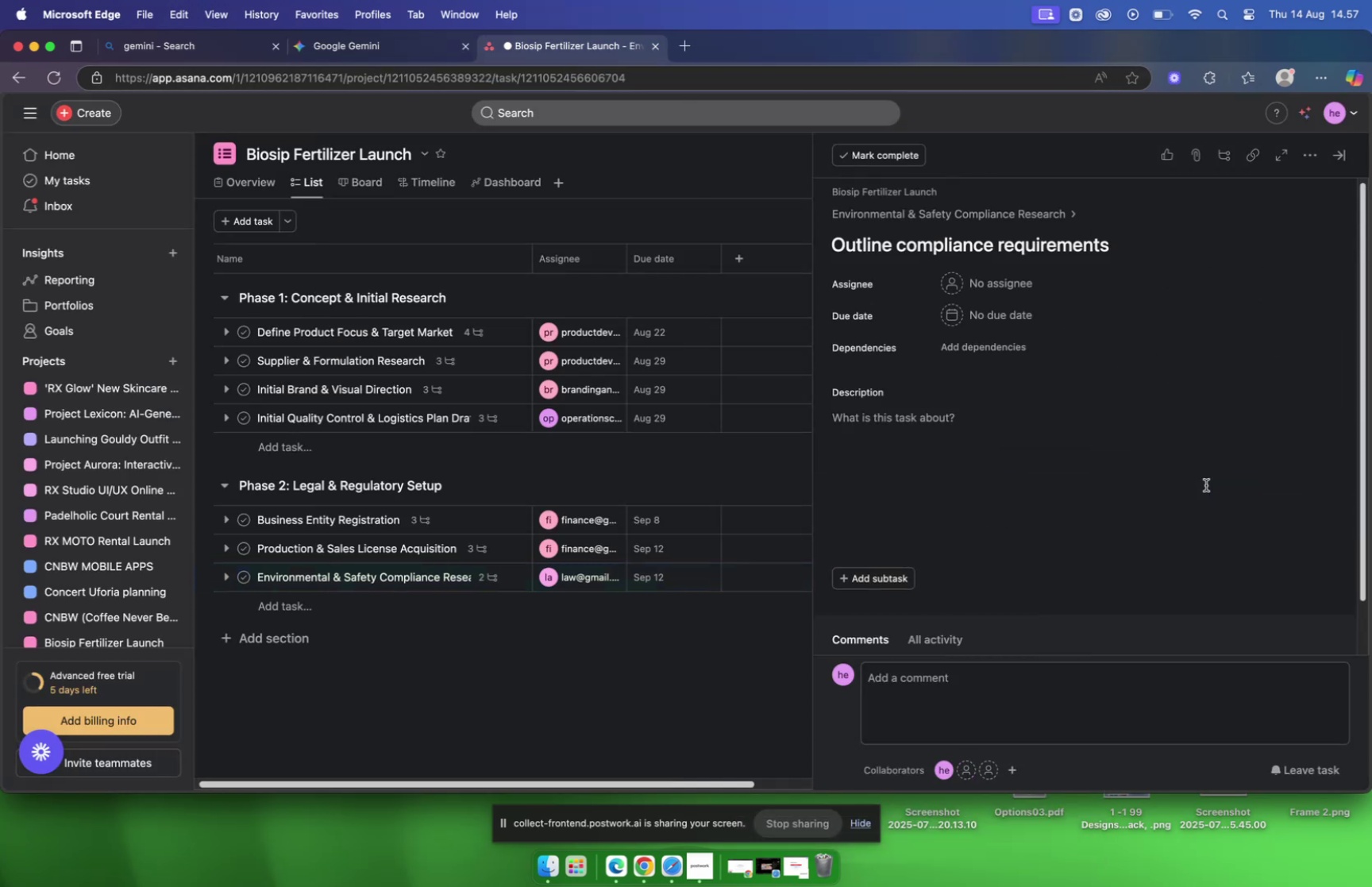 
wait(6.29)
 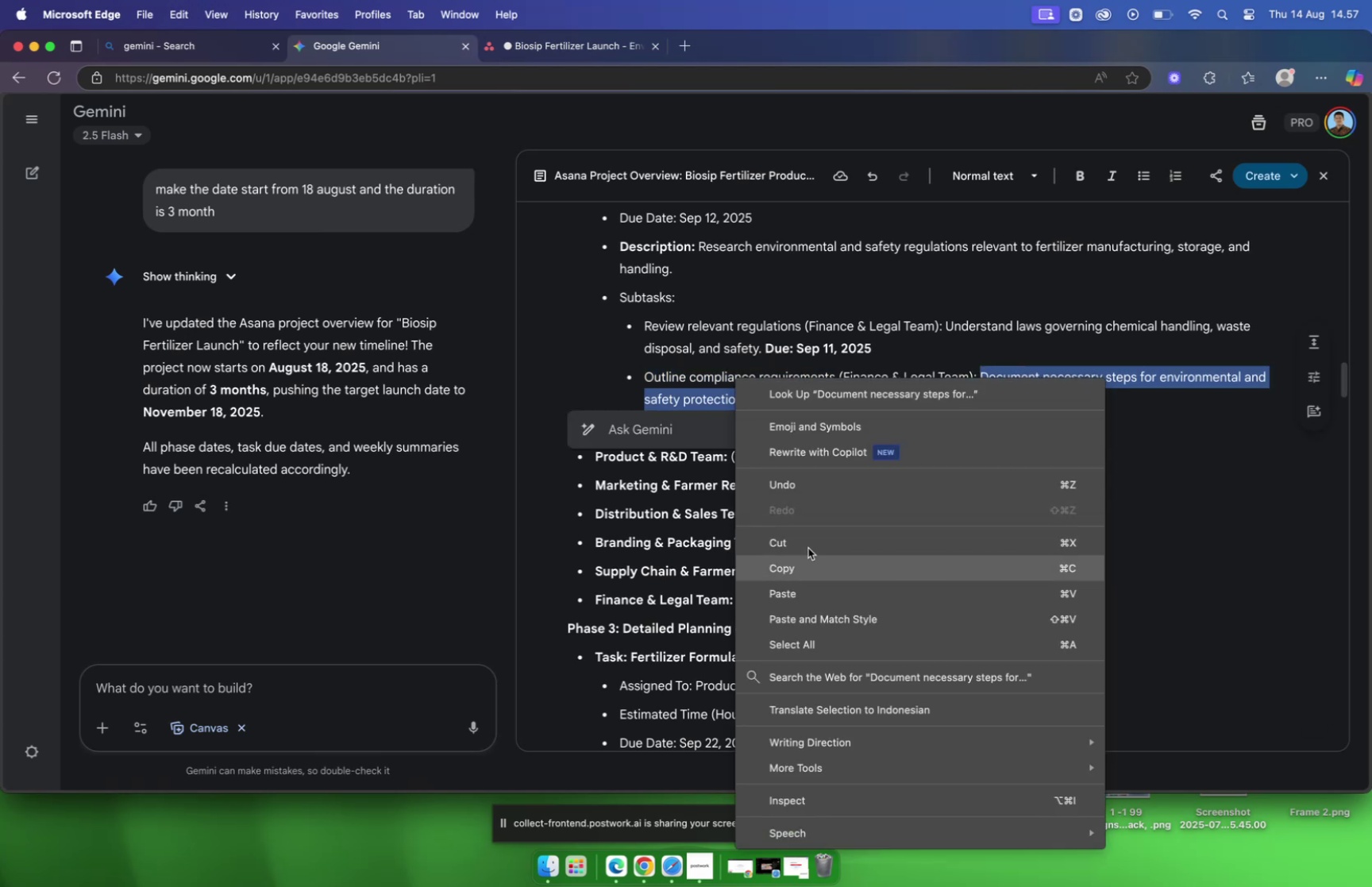 
left_click([963, 310])
 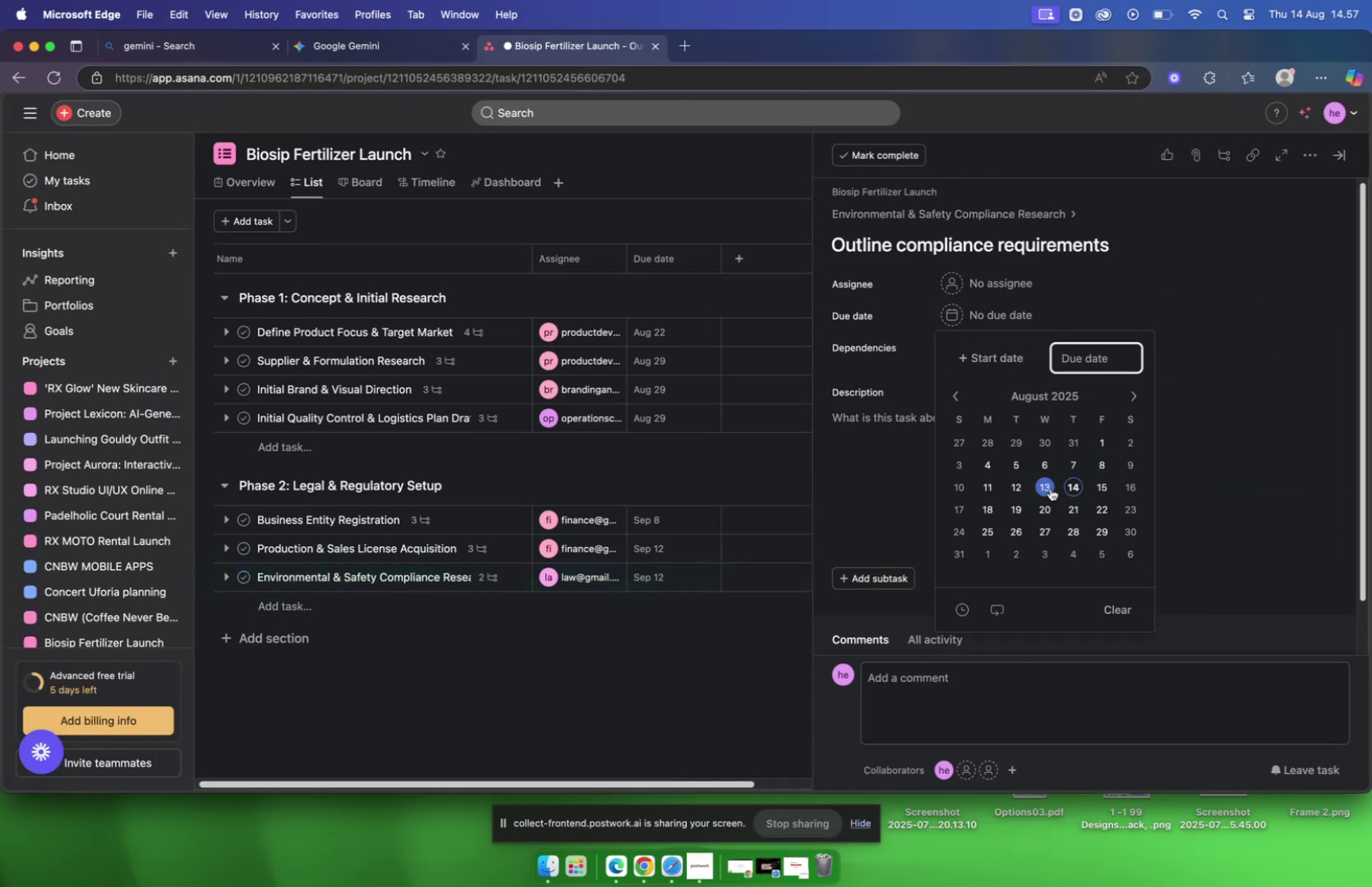 
left_click([1022, 488])
 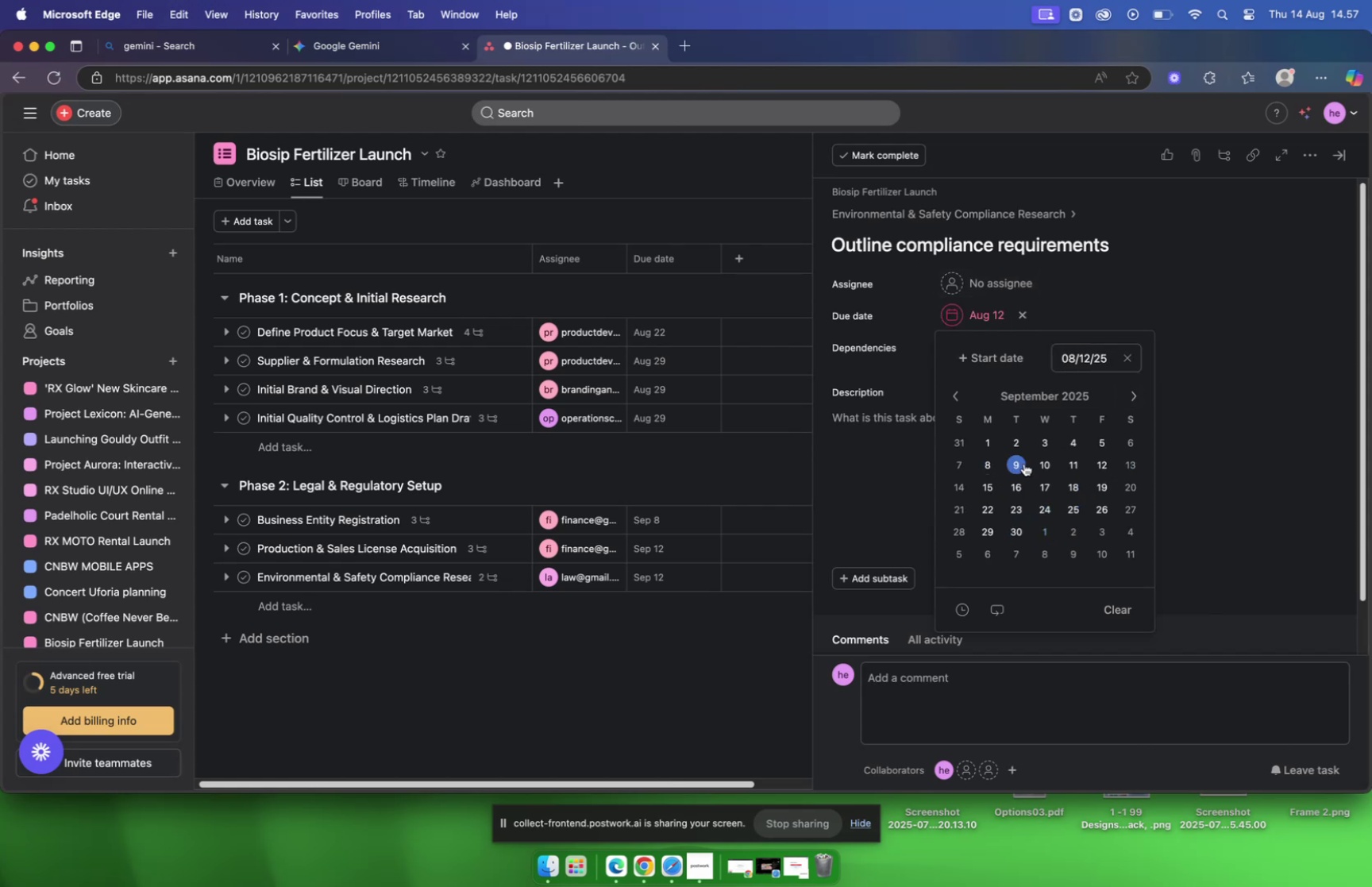 
wait(6.69)
 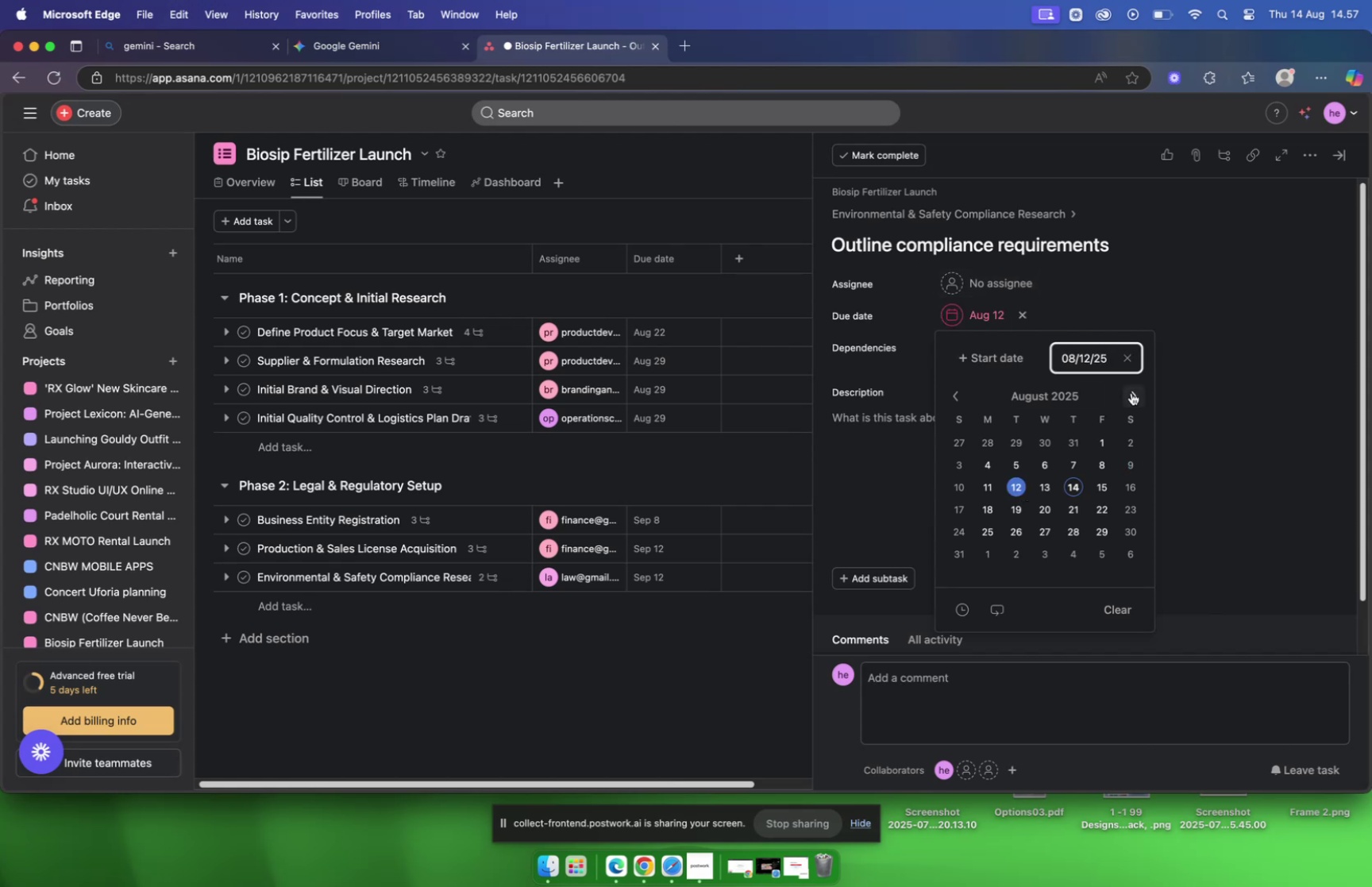 
left_click([1003, 289])
 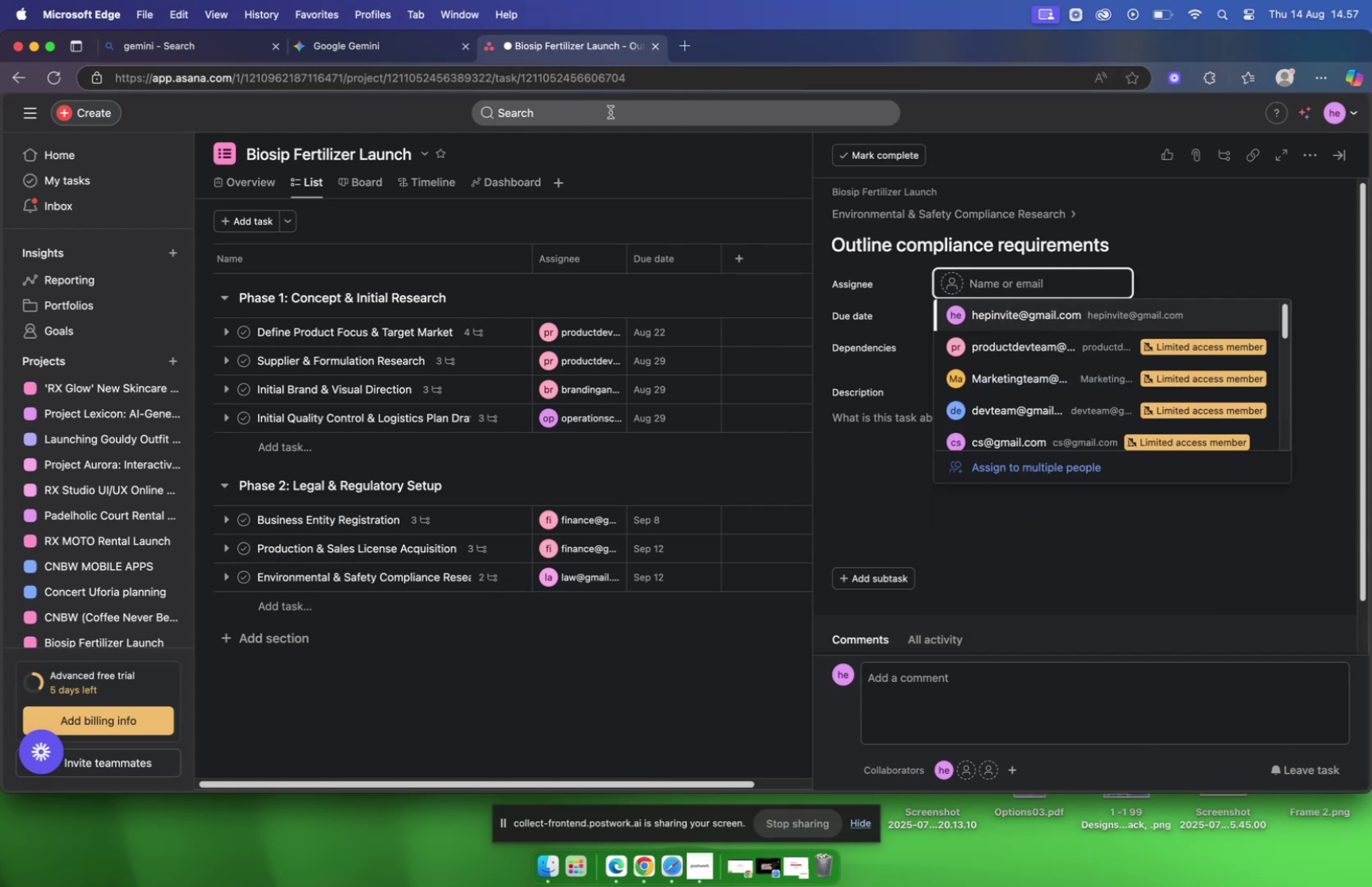 
type(law)
 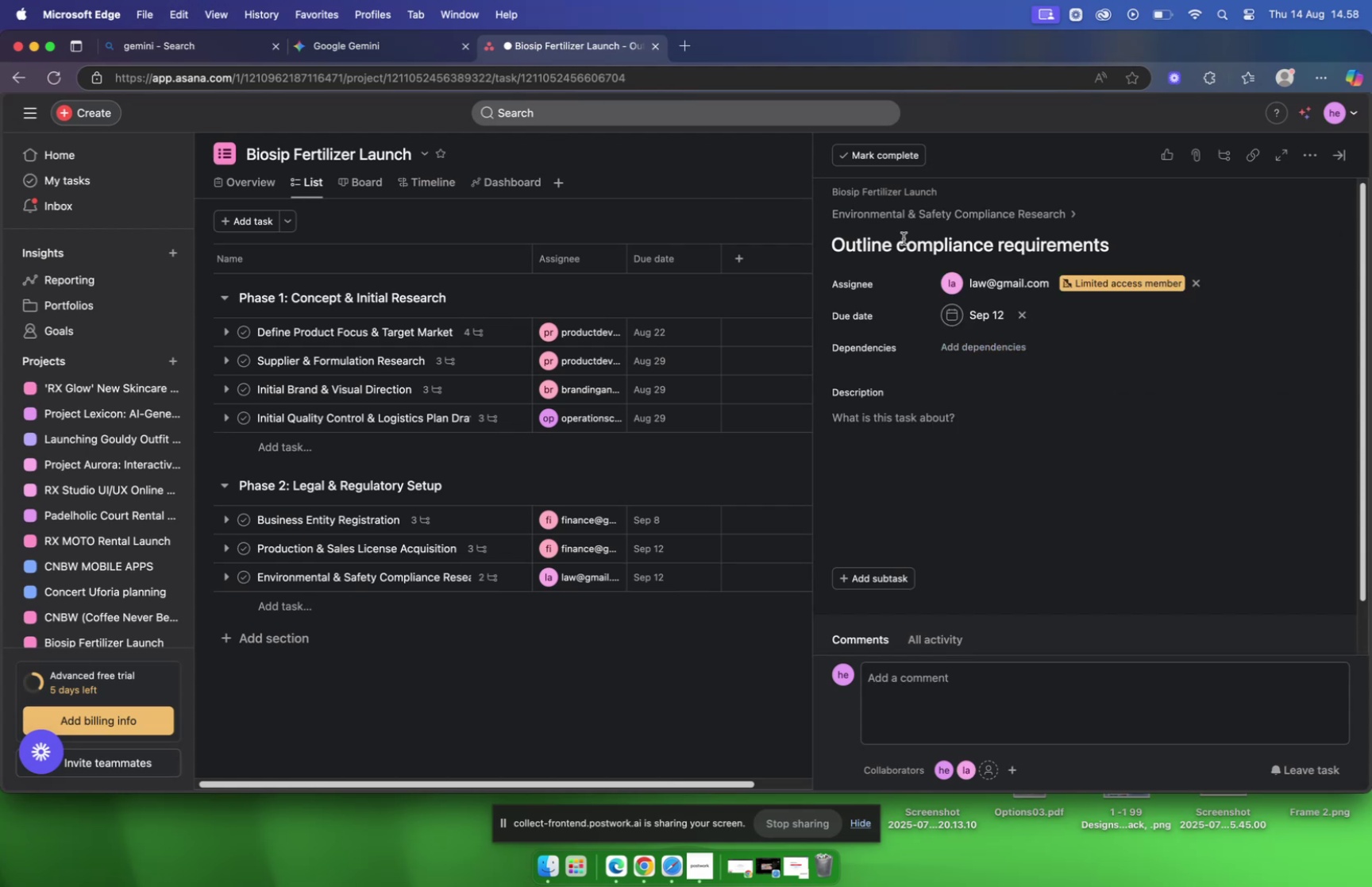 
left_click([390, 40])
 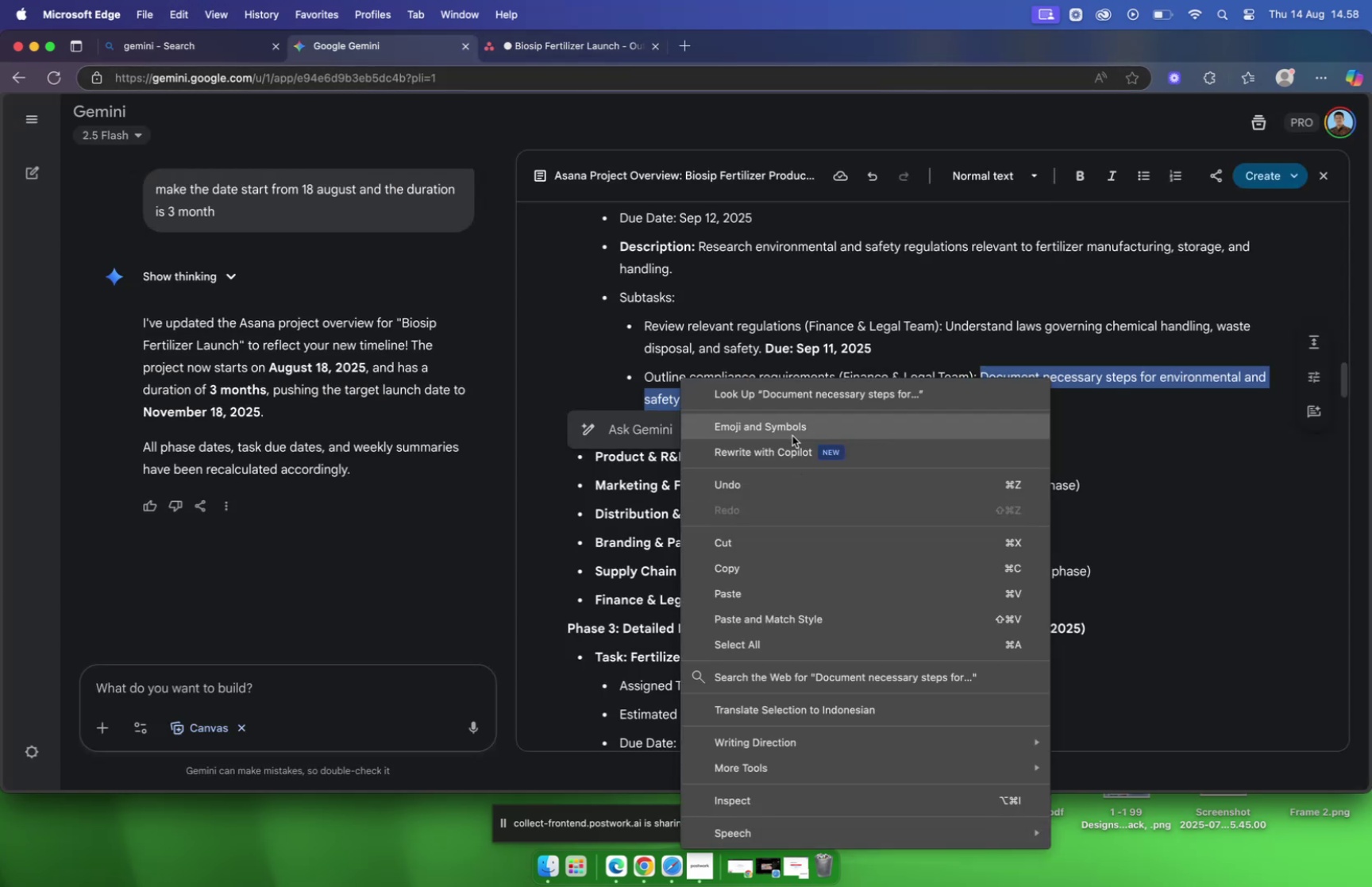 
left_click([768, 558])
 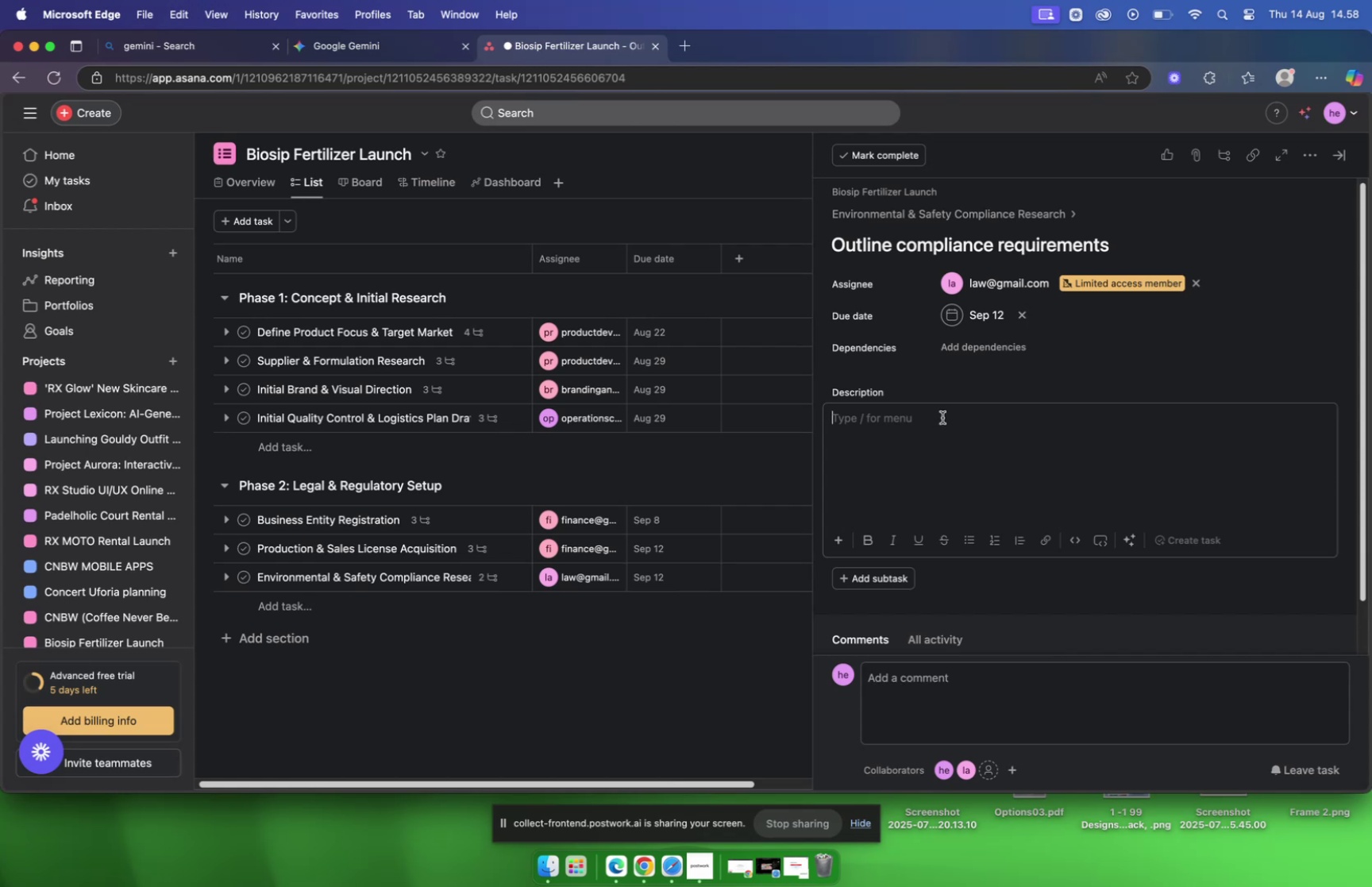 
key(Meta+CommandLeft)
 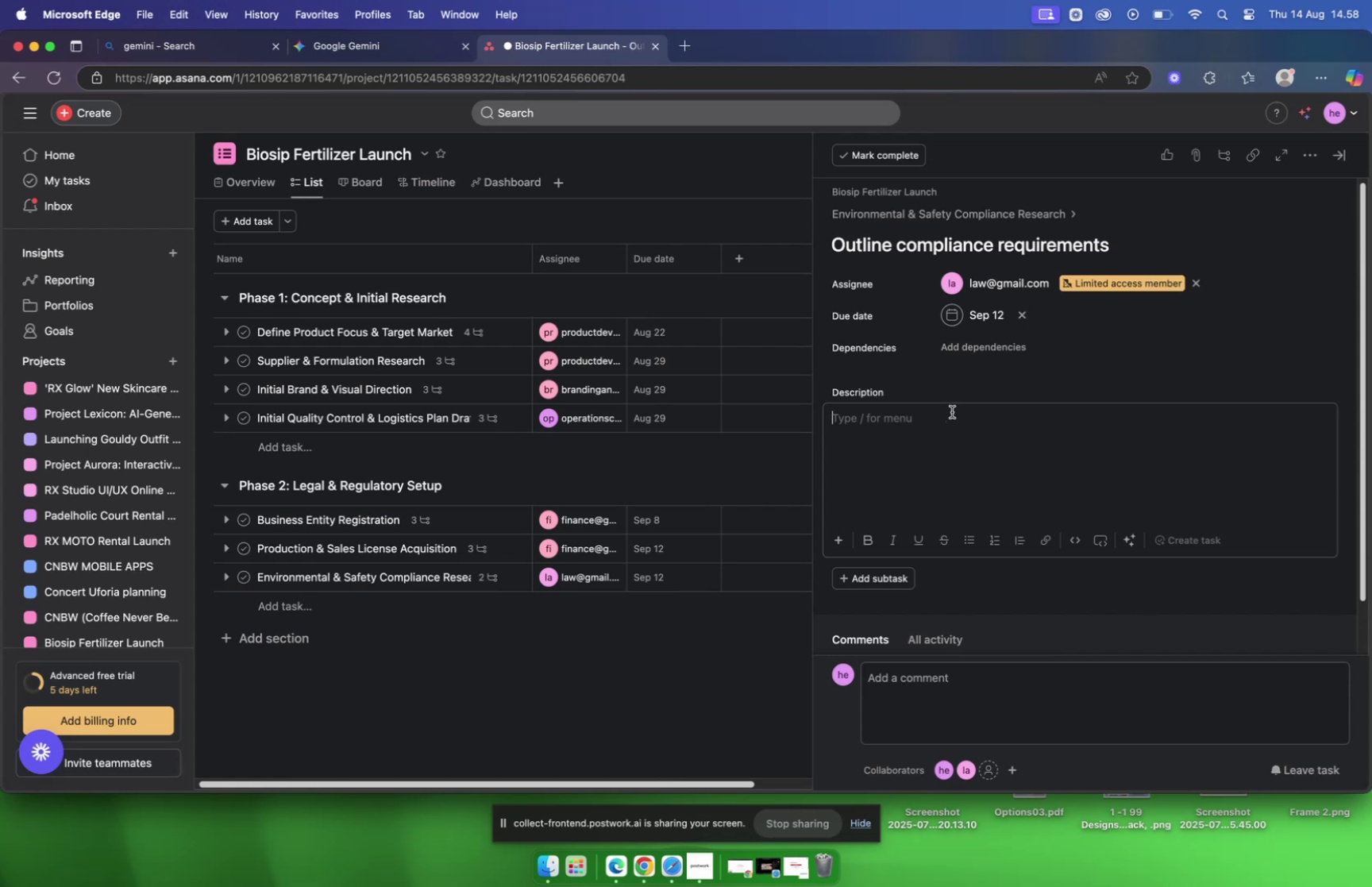 
key(Meta+V)
 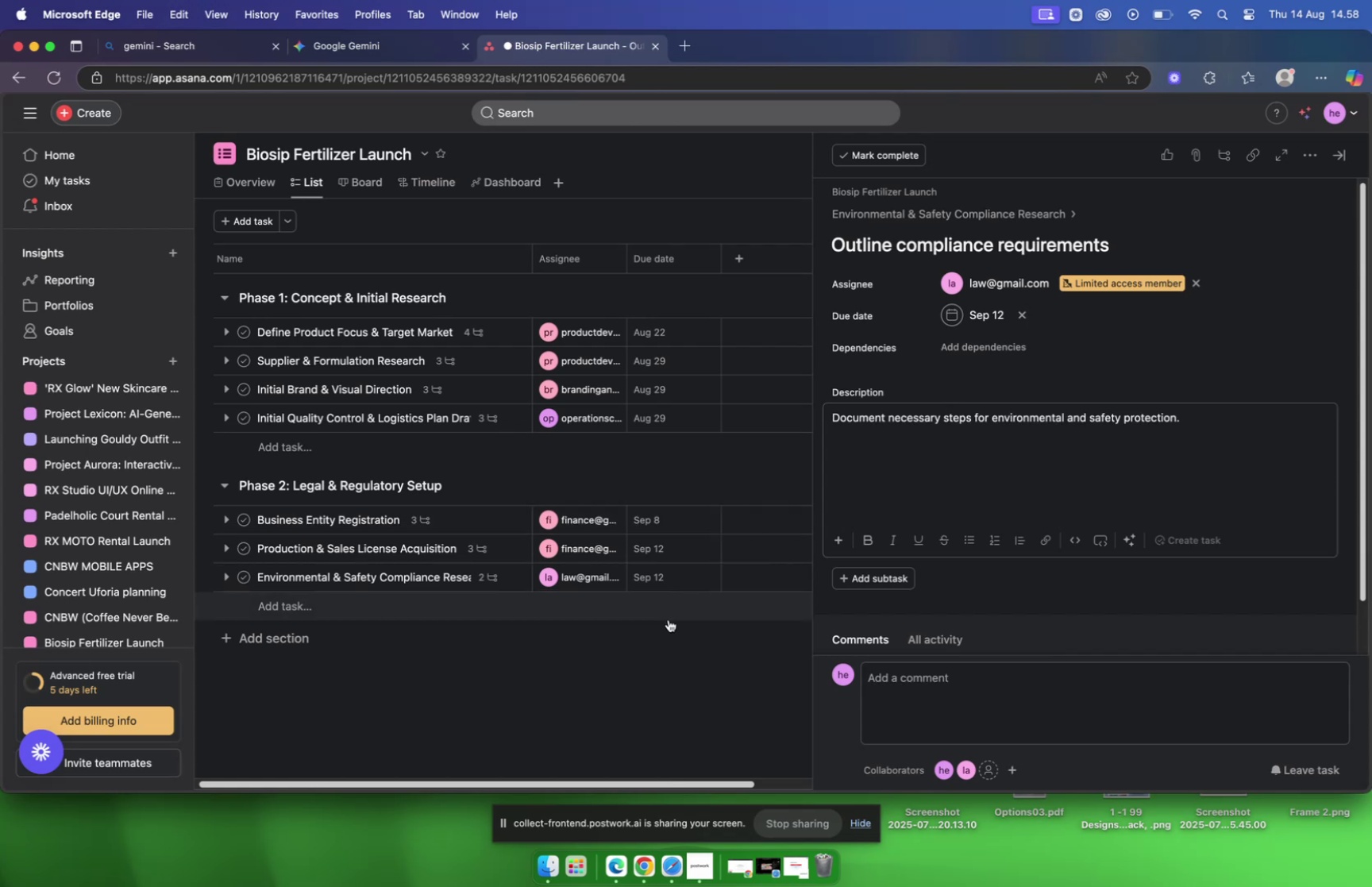 
left_click([668, 619])
 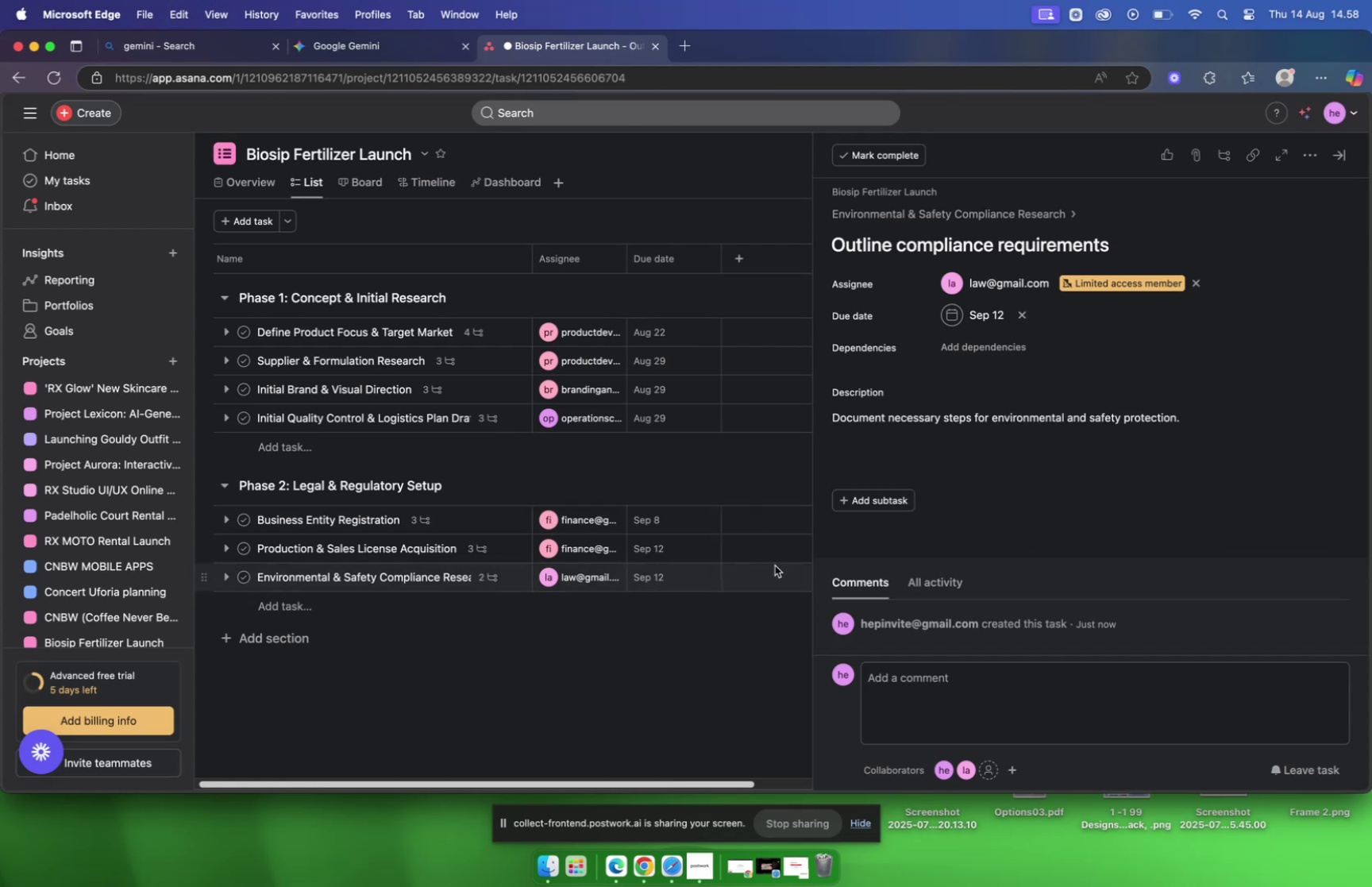 
wait(5.27)
 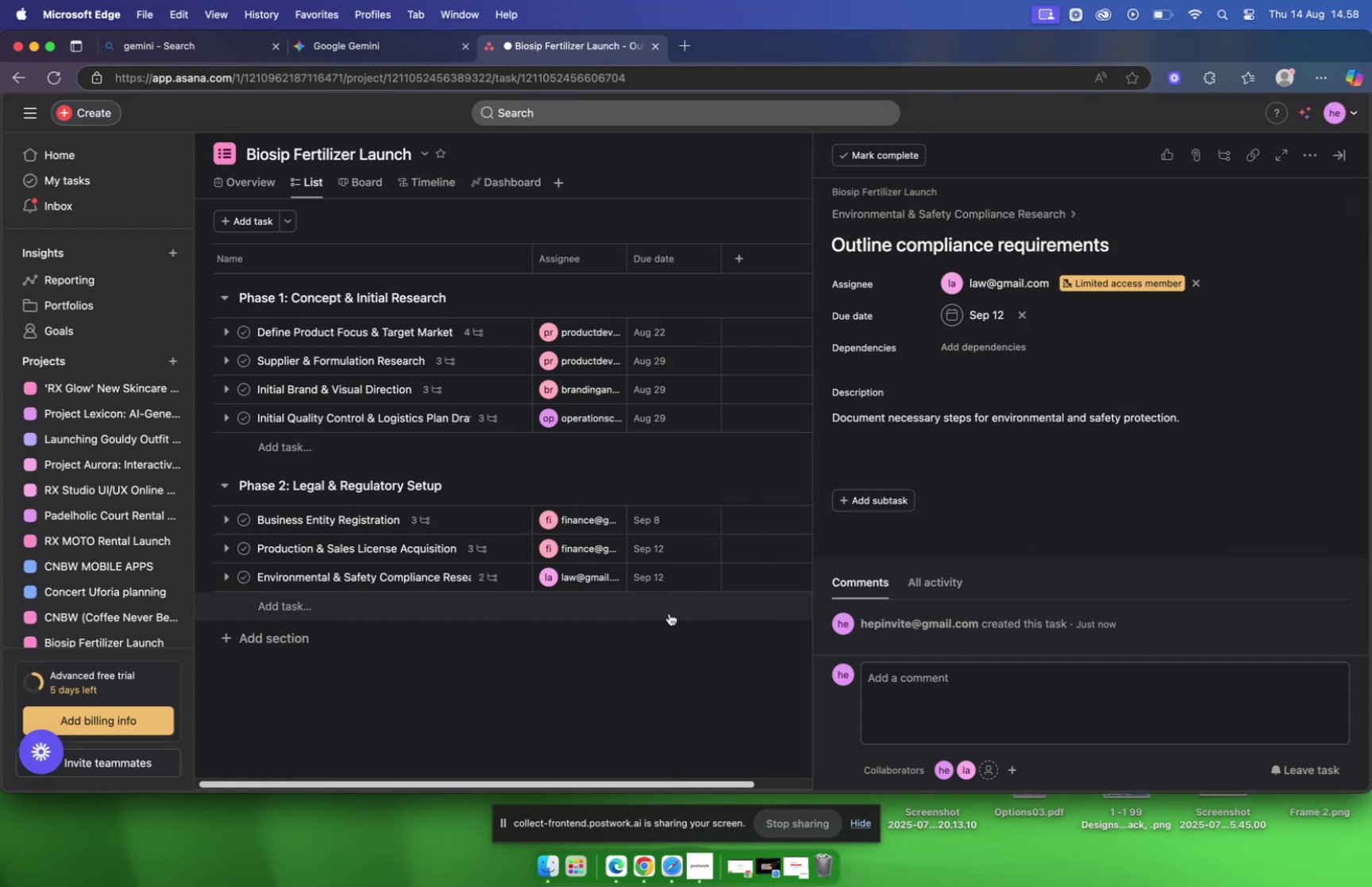 
scroll: coordinate [774, 442], scroll_direction: down, amount: 6.0
 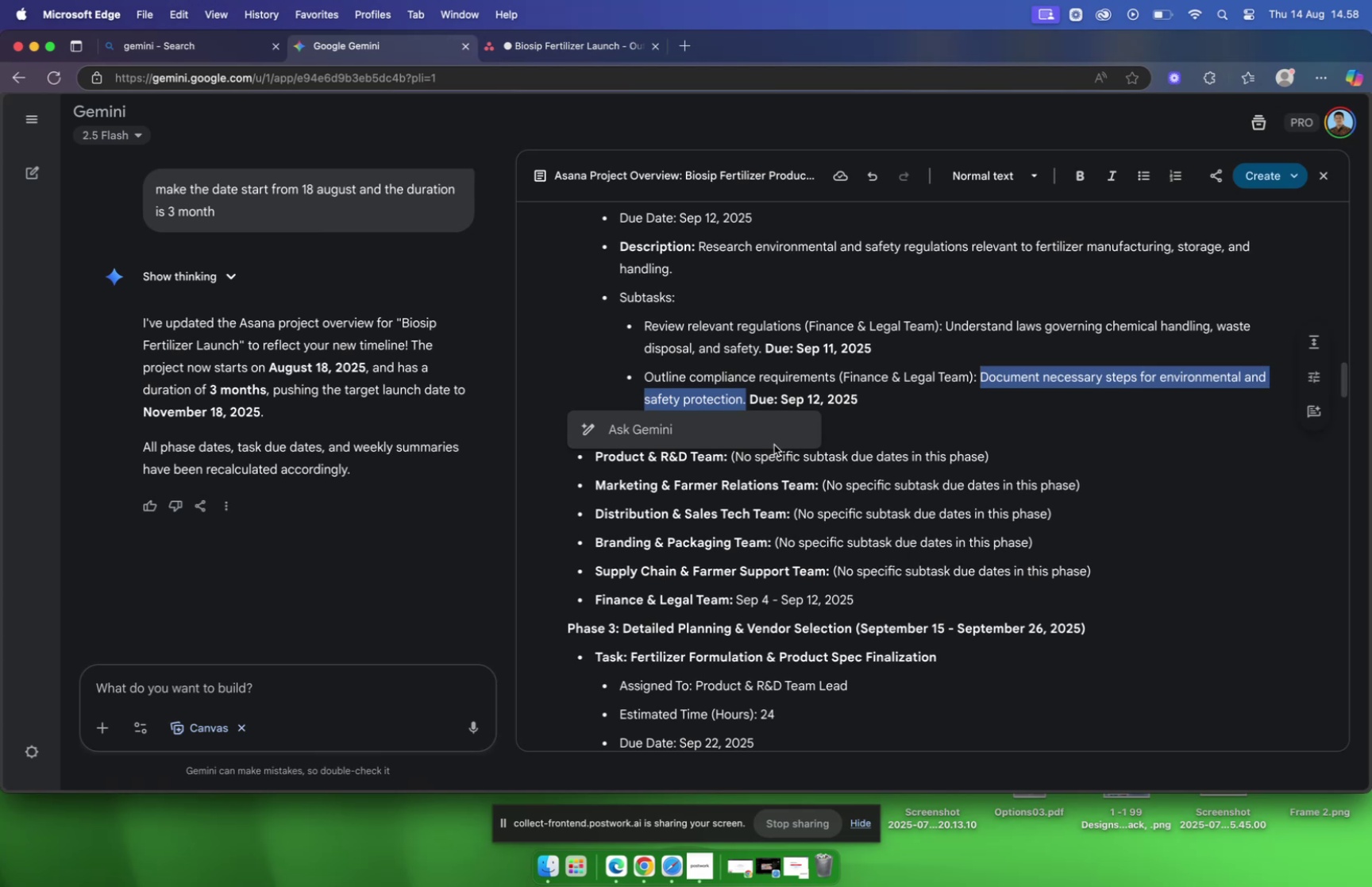 
left_click([775, 467])
 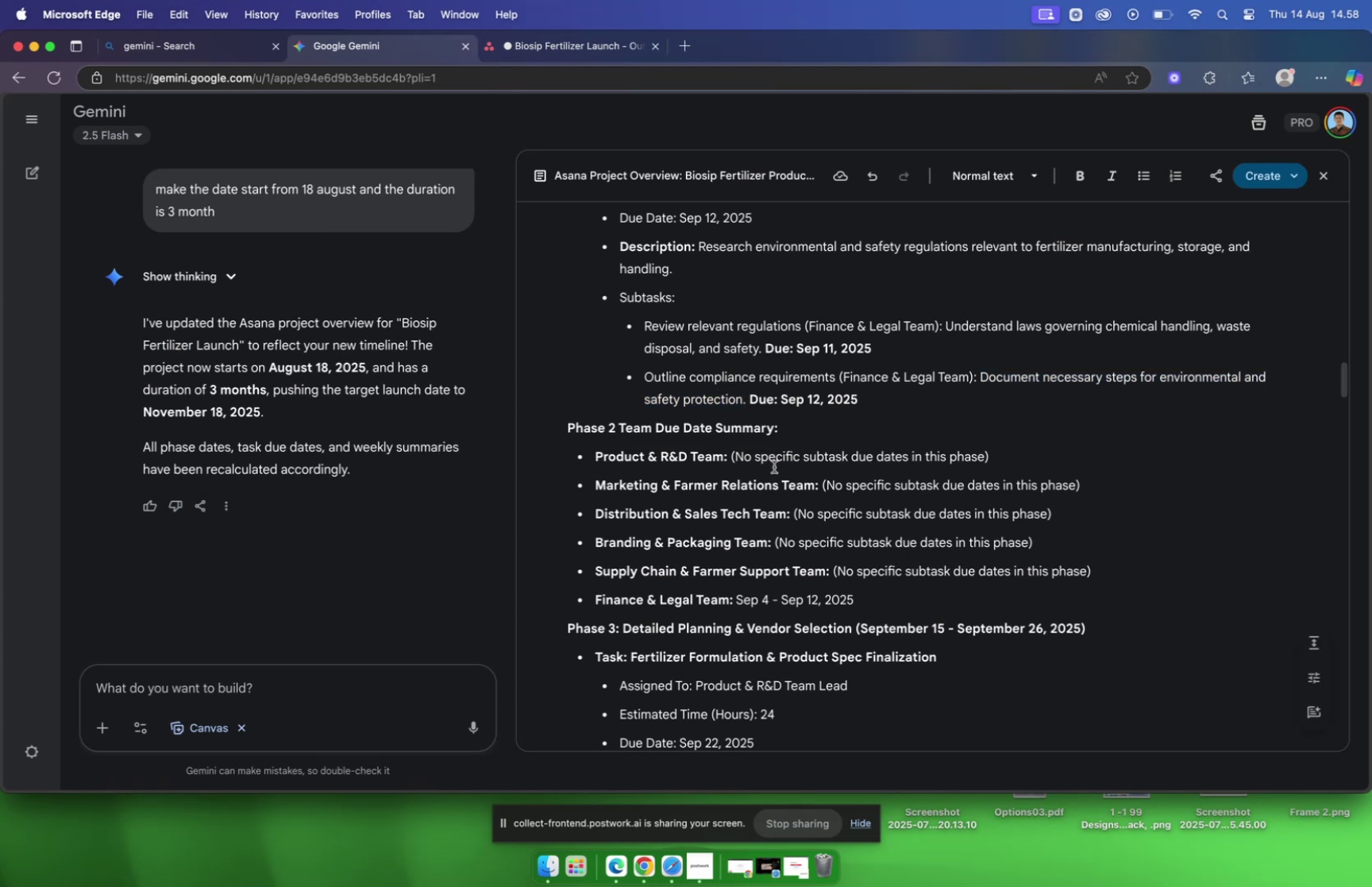 
scroll: coordinate [771, 461], scroll_direction: down, amount: 9.0
 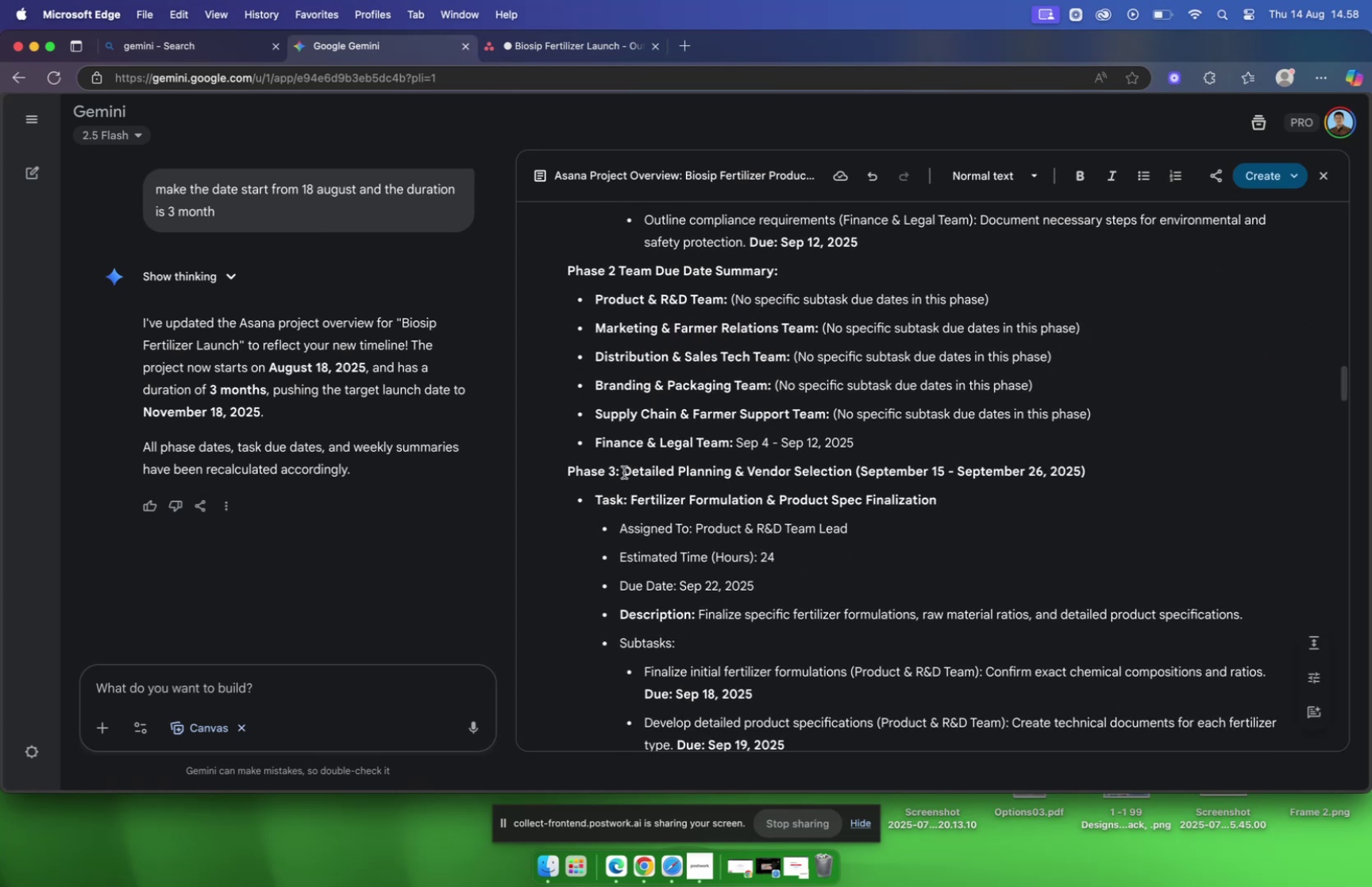 
left_click_drag(start_coordinate=[627, 471], to_coordinate=[895, 472])
 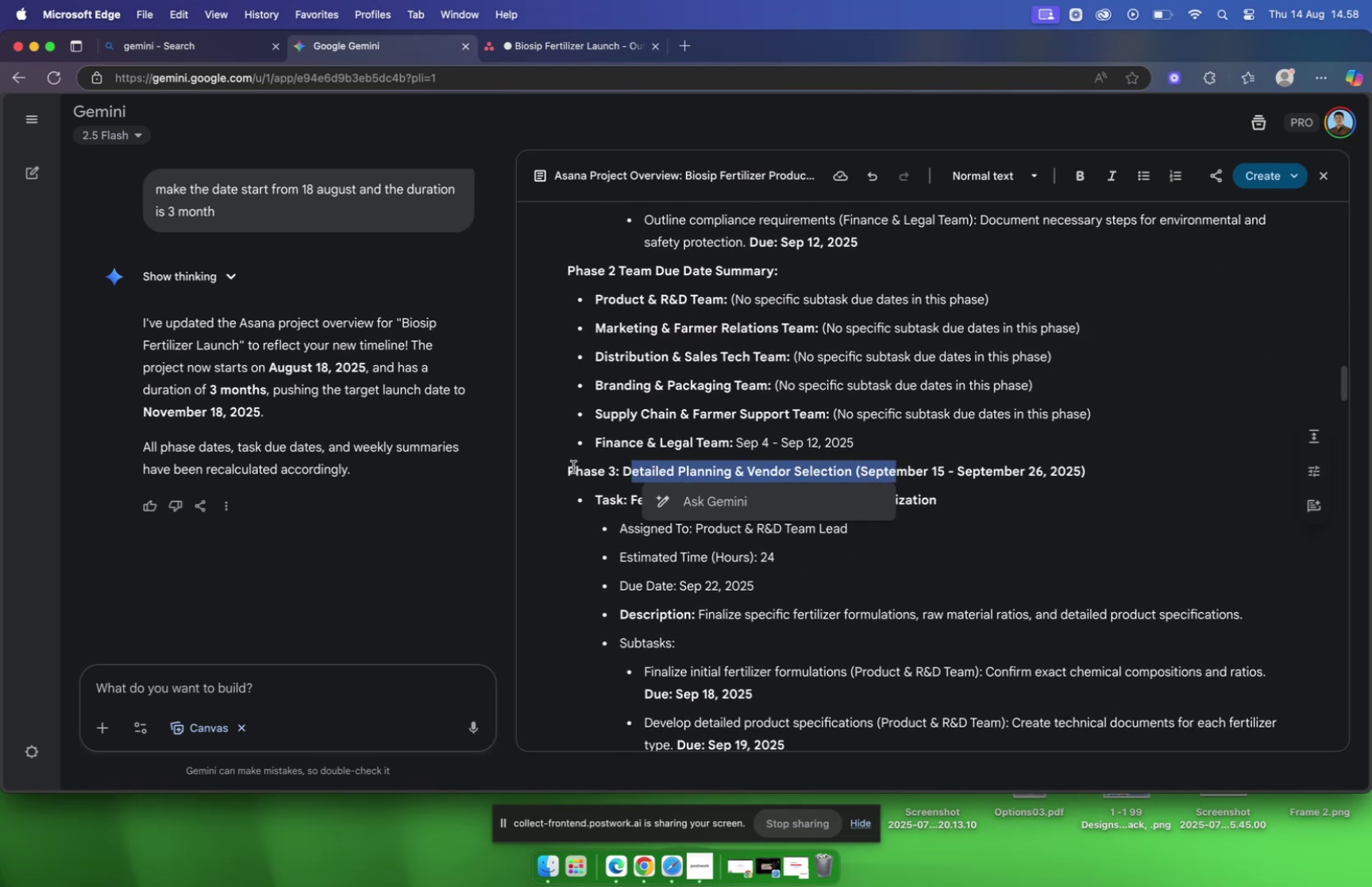 
left_click_drag(start_coordinate=[568, 469], to_coordinate=[850, 470])
 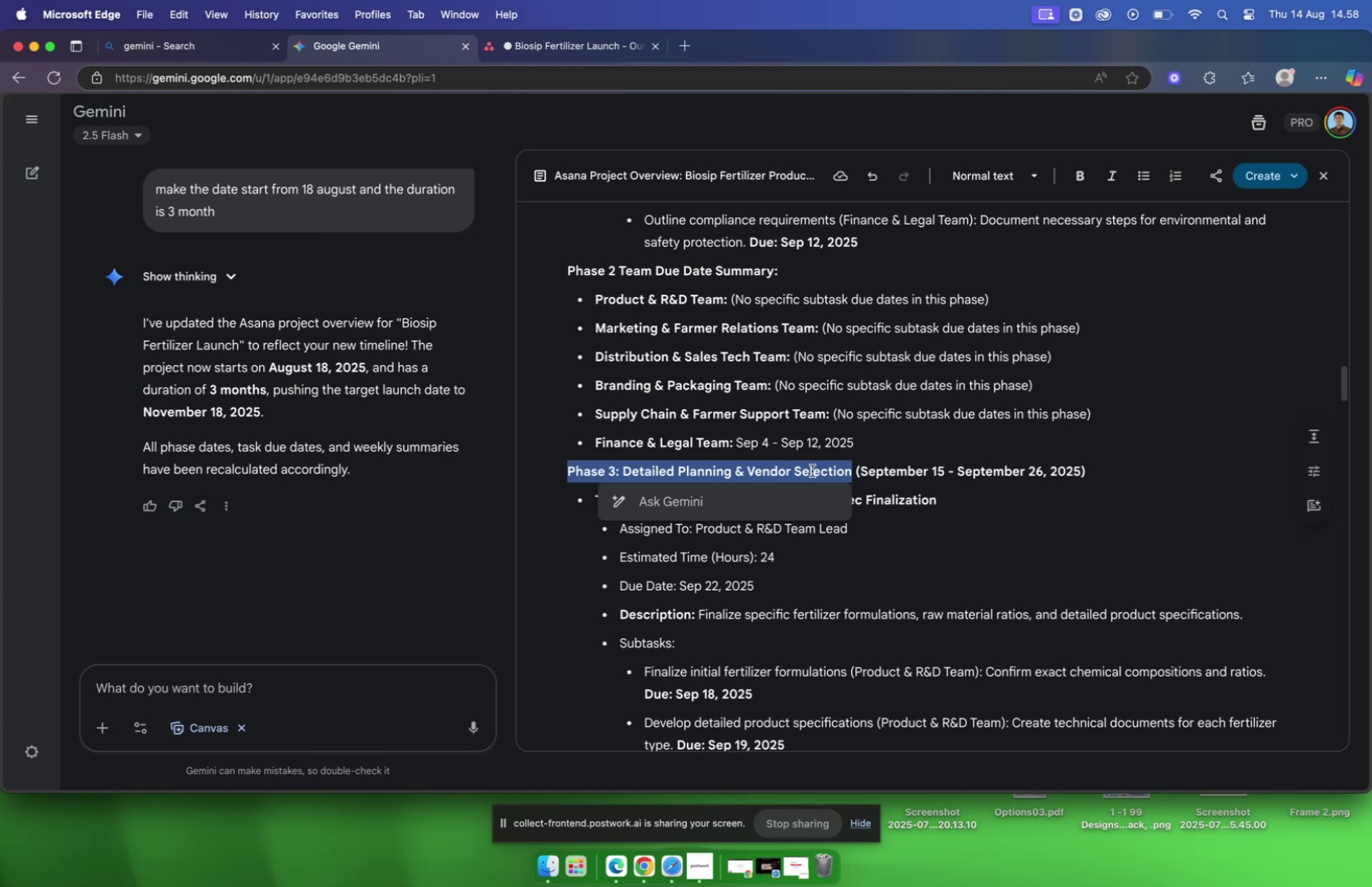 
scroll: coordinate [812, 469], scroll_direction: down, amount: 3.0
 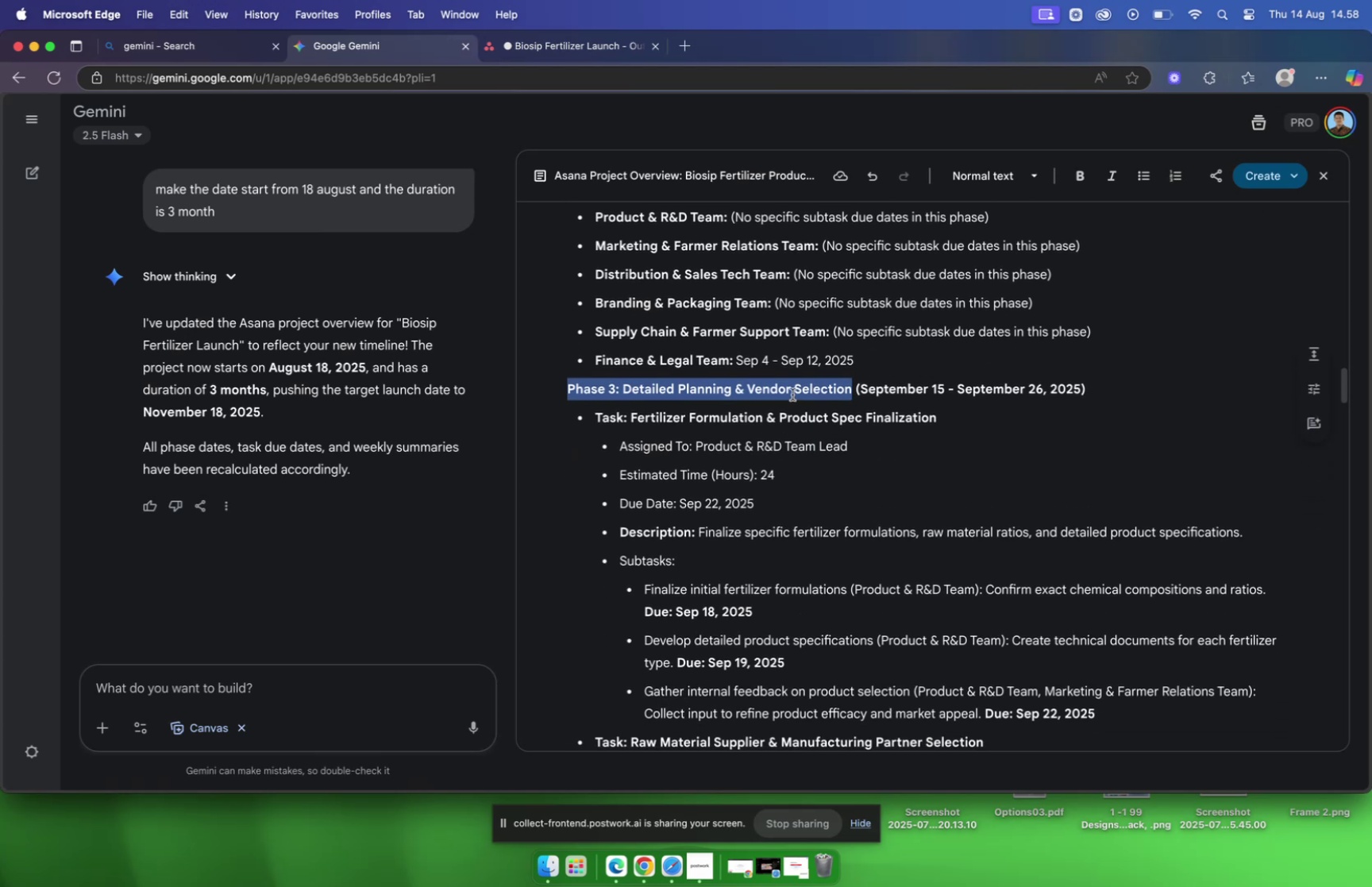 
right_click([791, 390])
 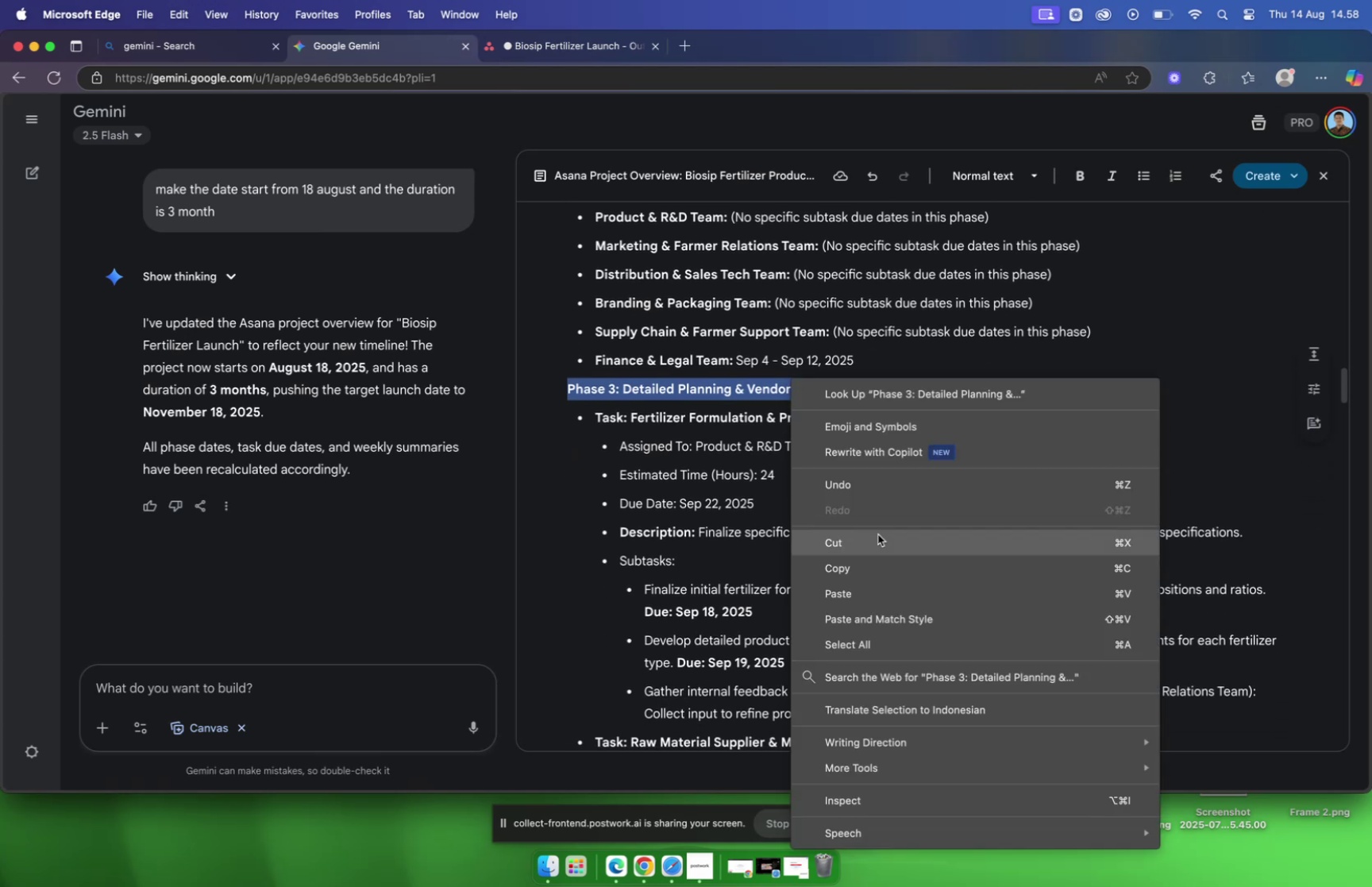 
left_click([869, 569])
 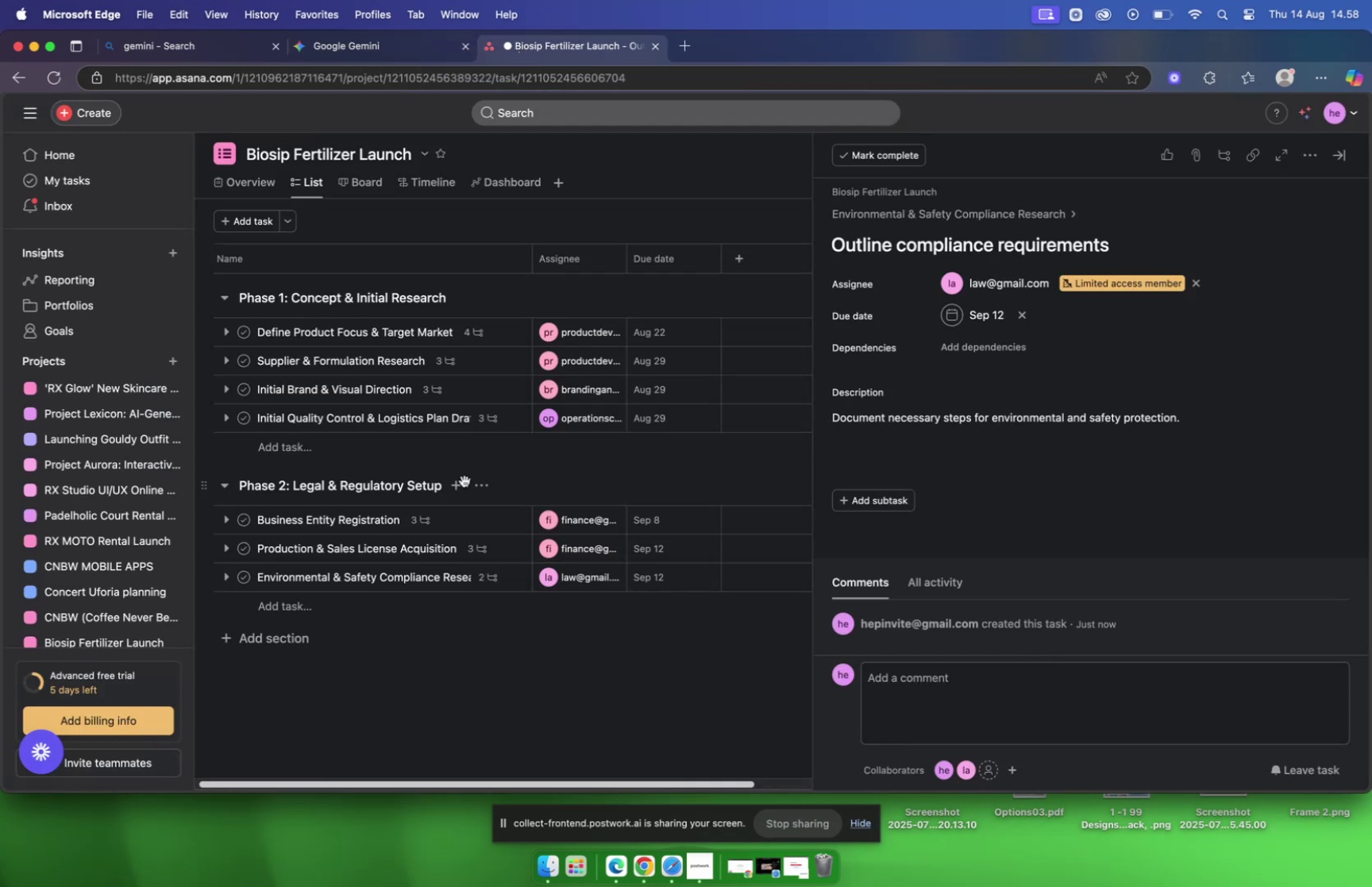 
left_click([292, 600])
 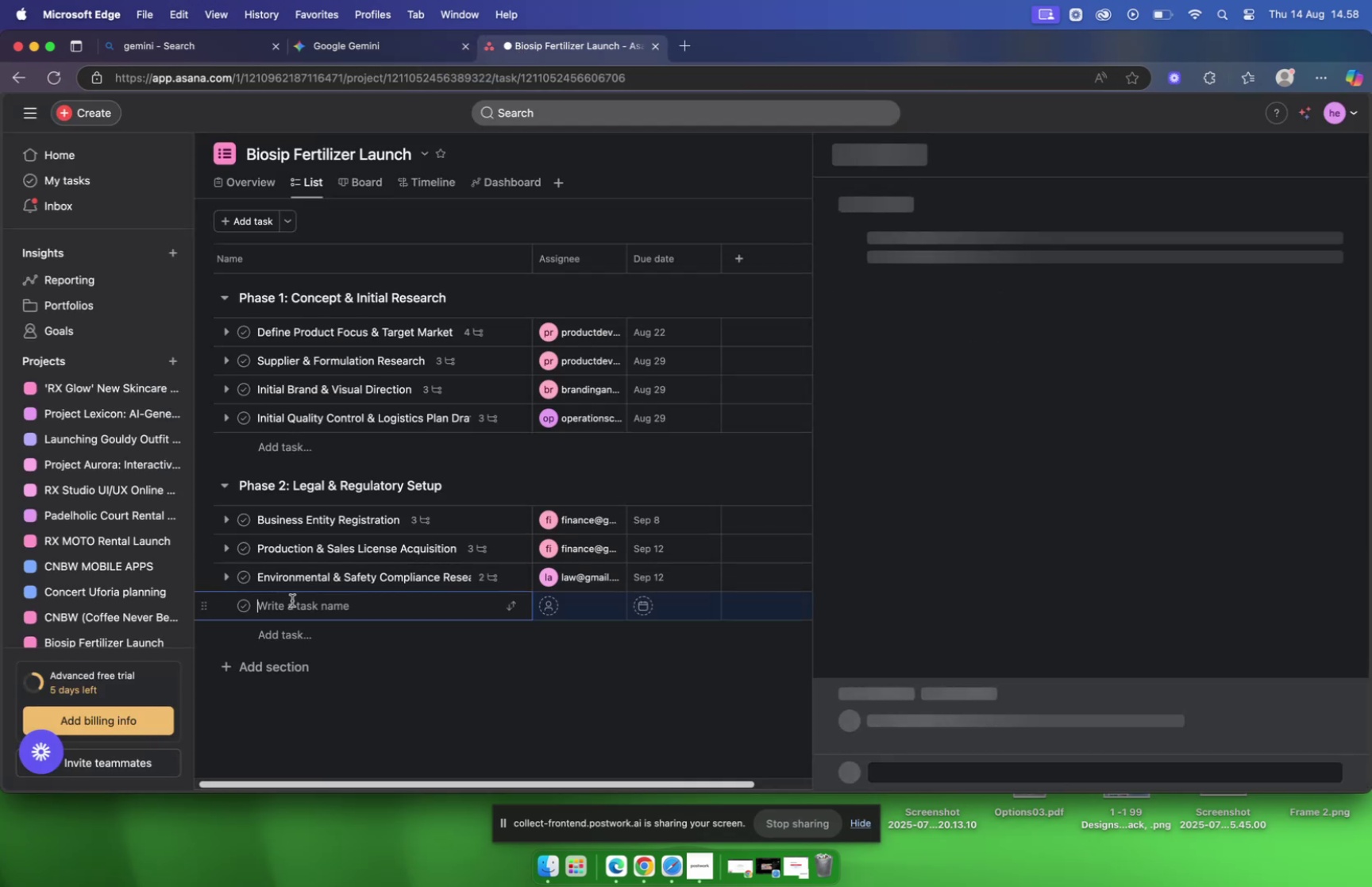 
right_click([295, 600])
 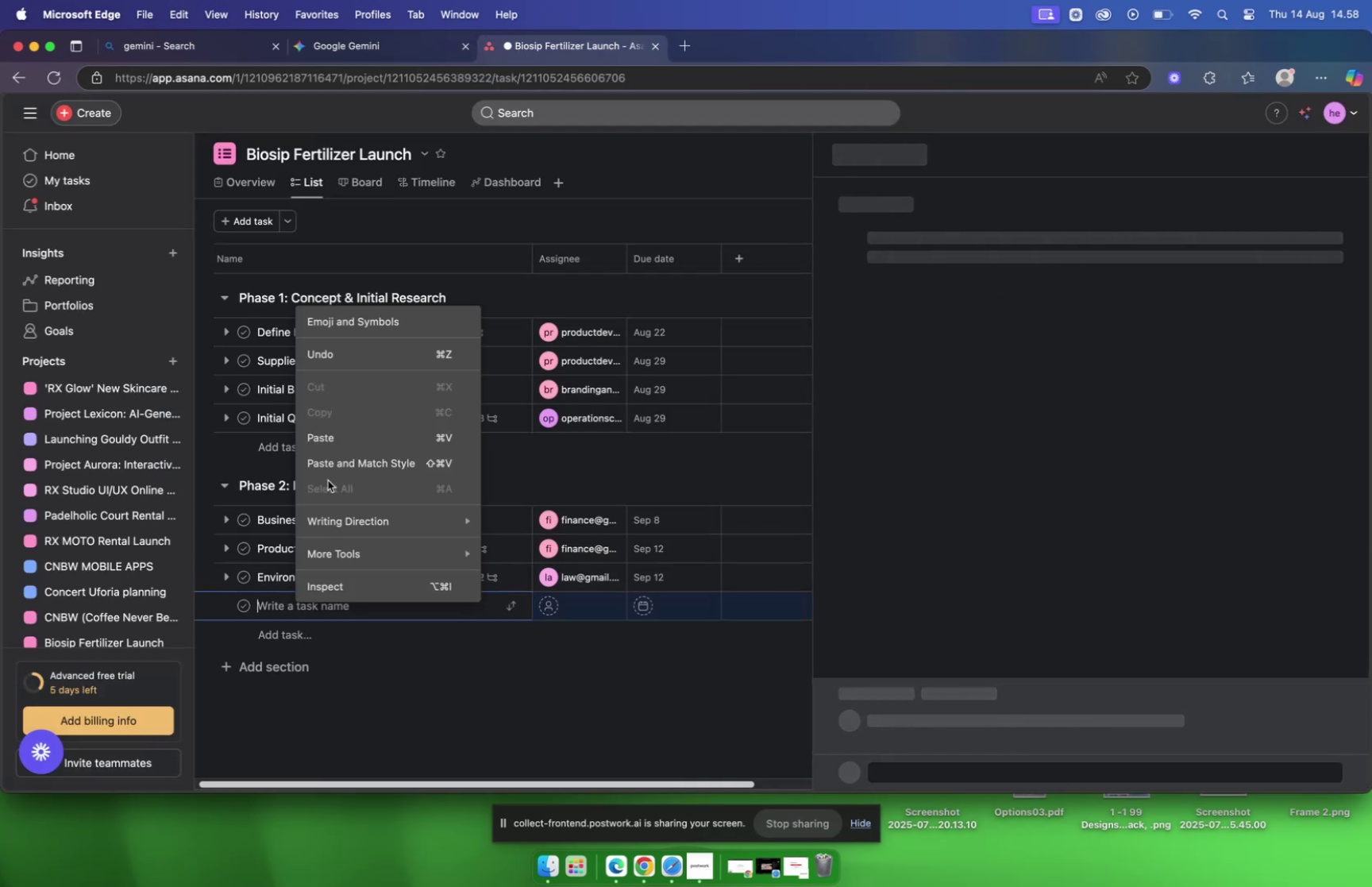 
left_click([331, 440])
 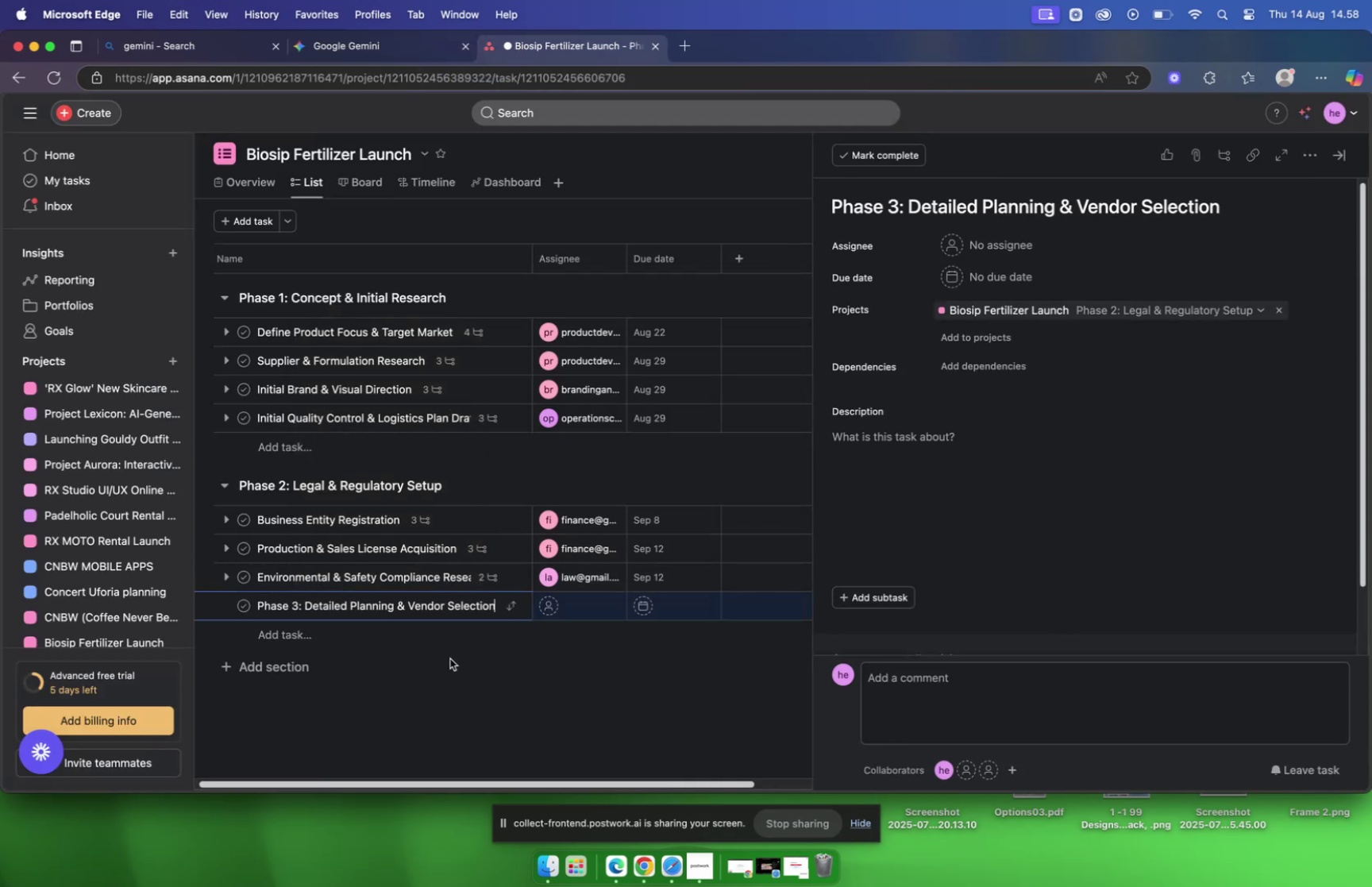 
key(Meta+CommandLeft)
 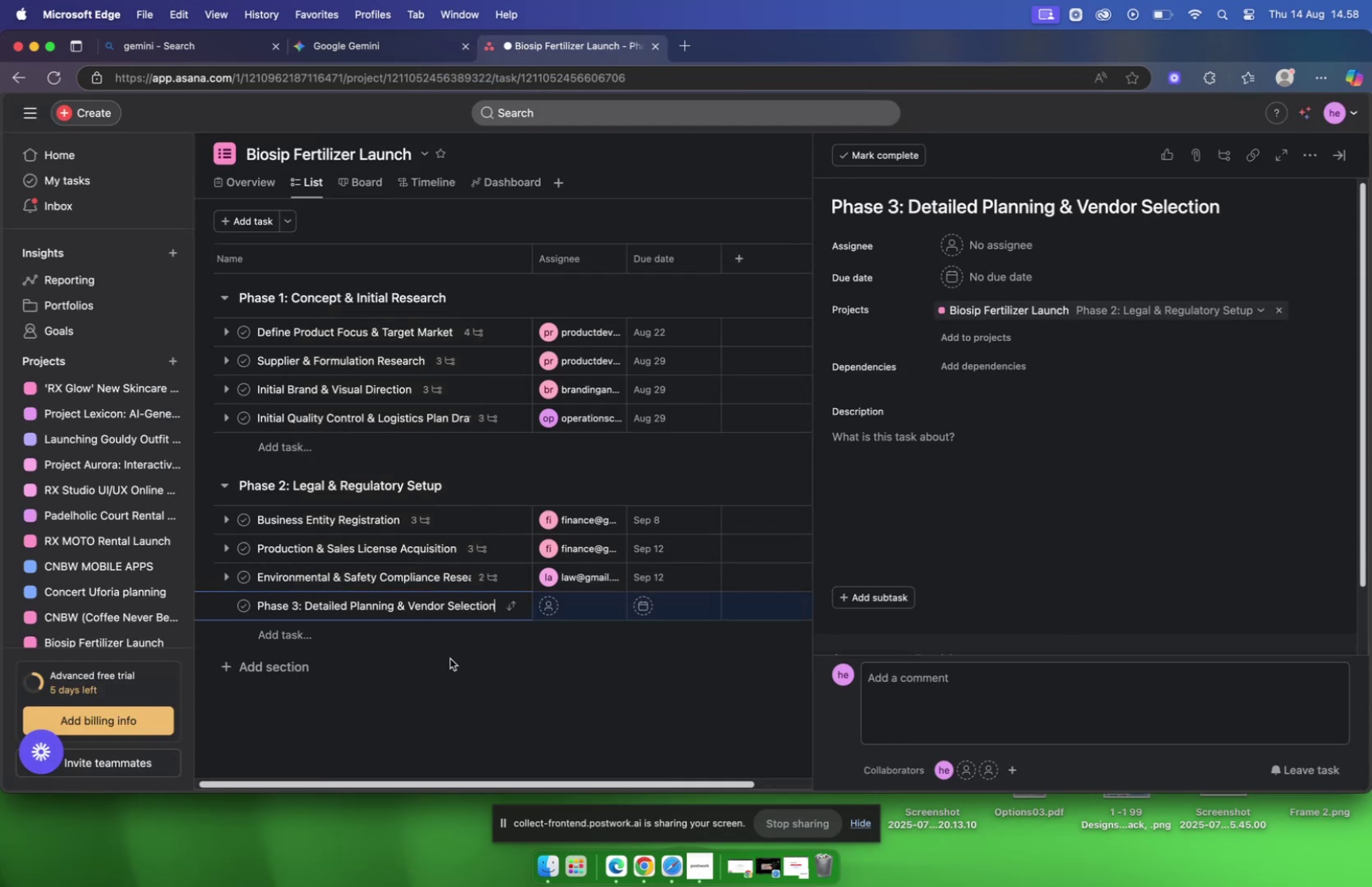 
key(Meta+Z)
 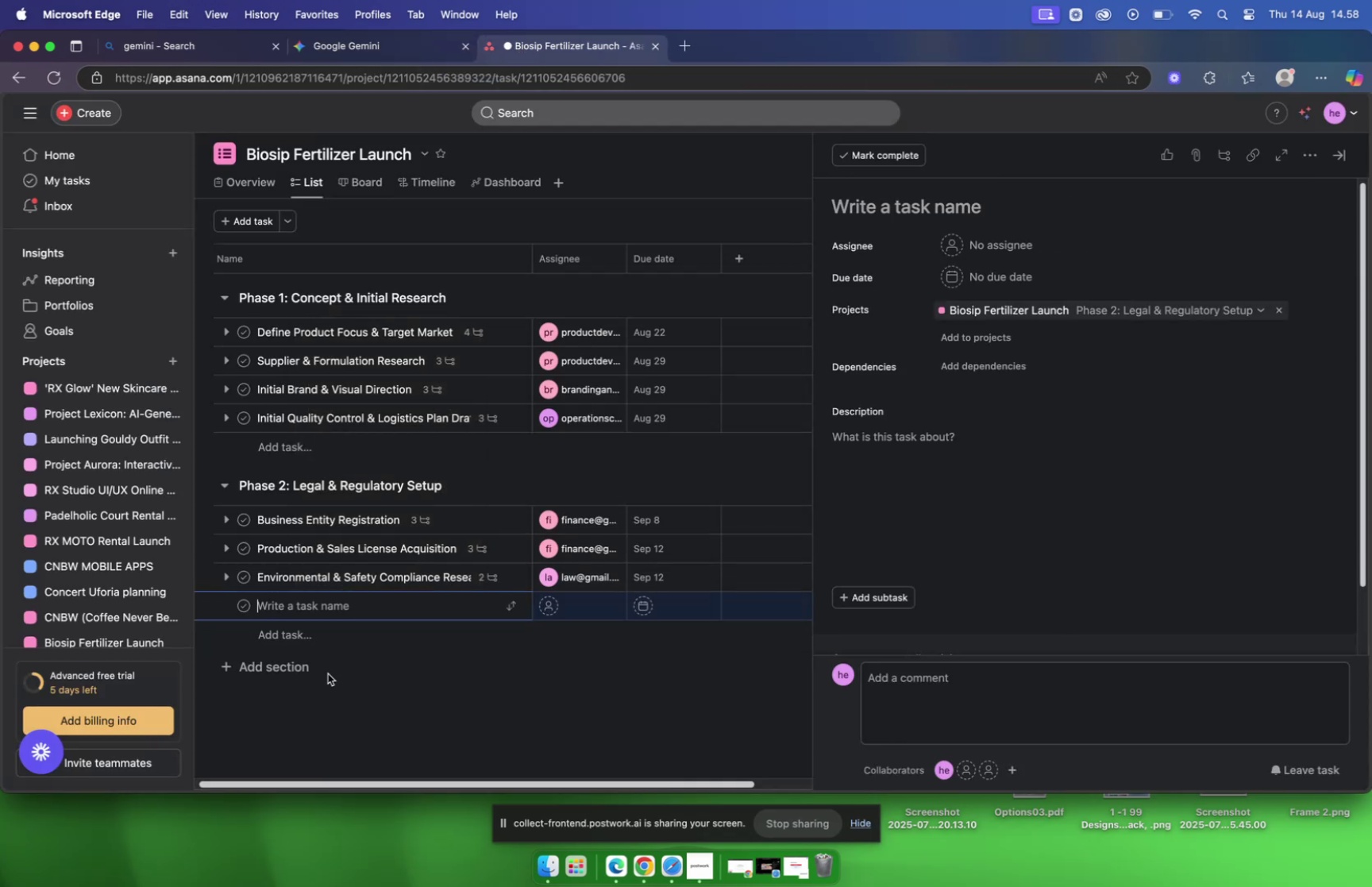 
left_click([314, 664])
 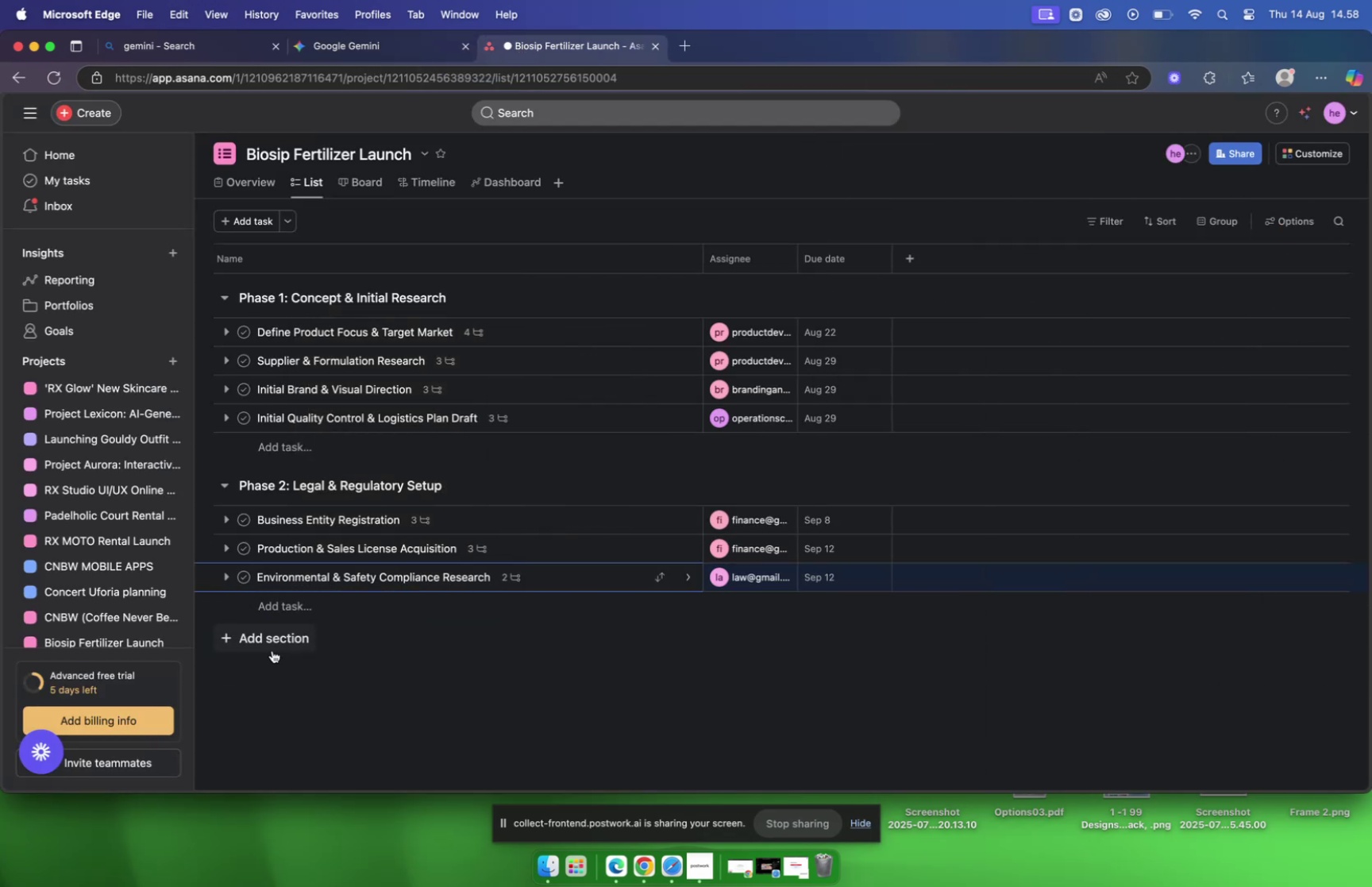 
left_click([270, 639])
 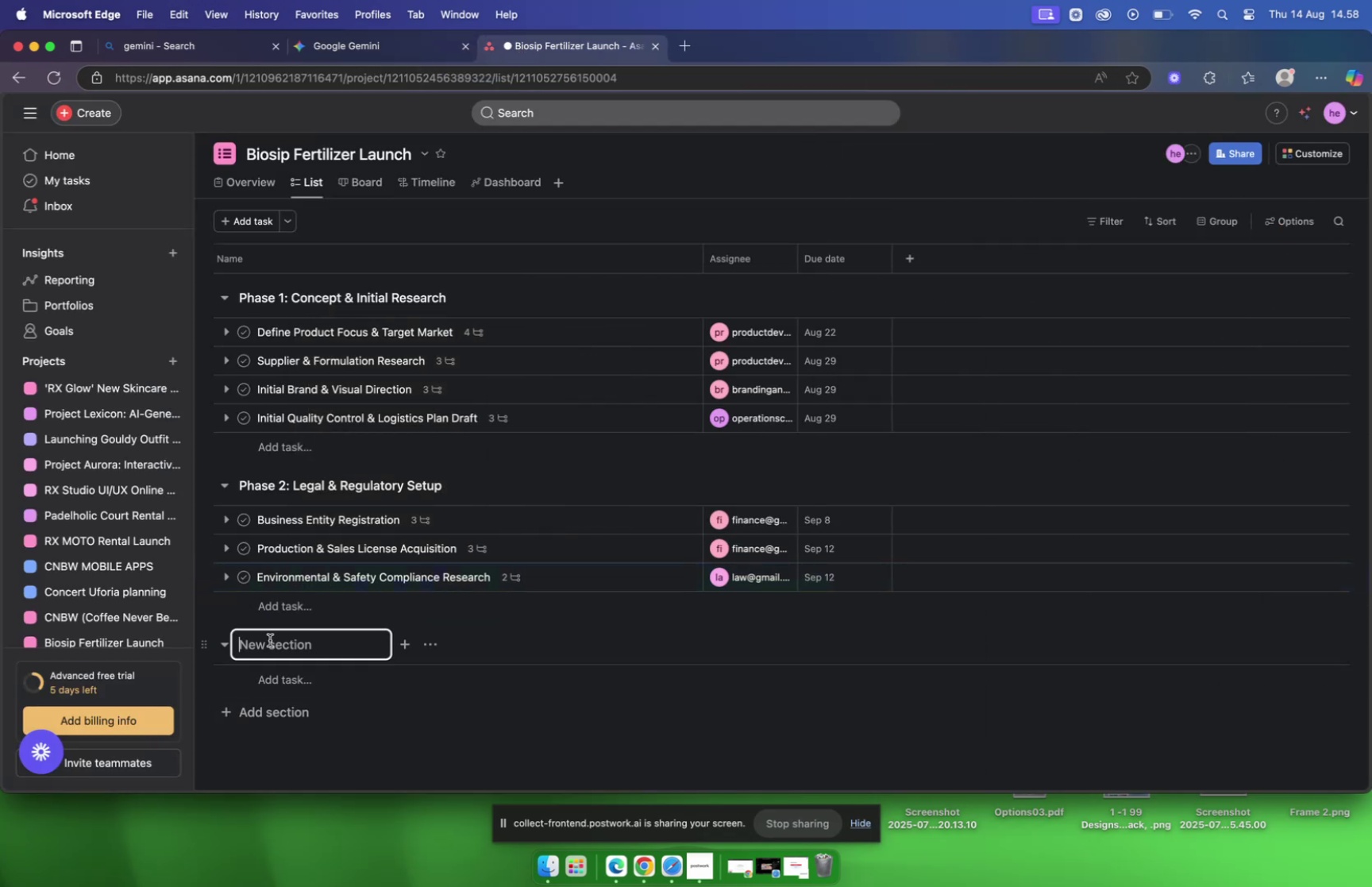 
right_click([270, 639])
 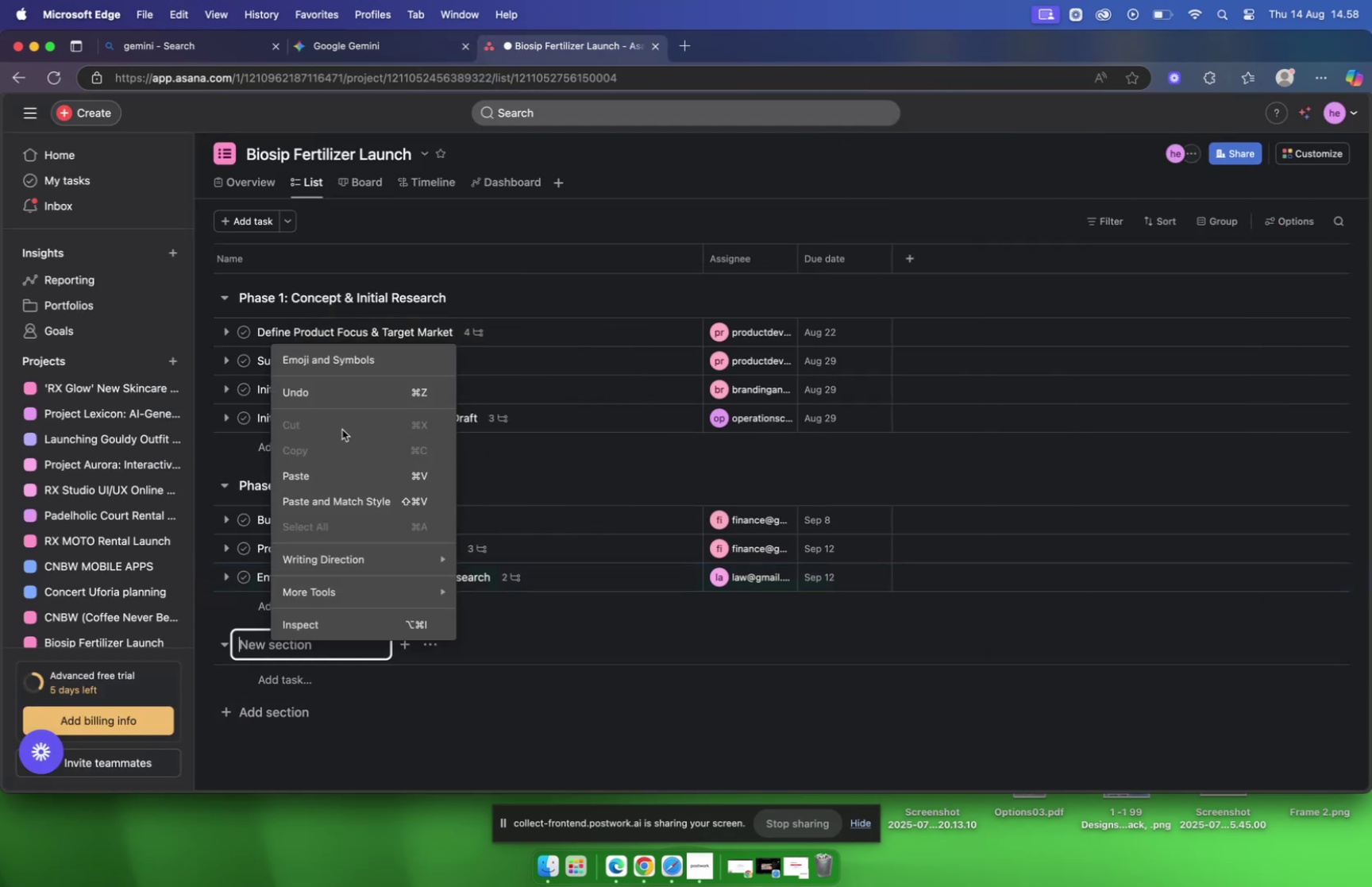 
left_click([337, 480])
 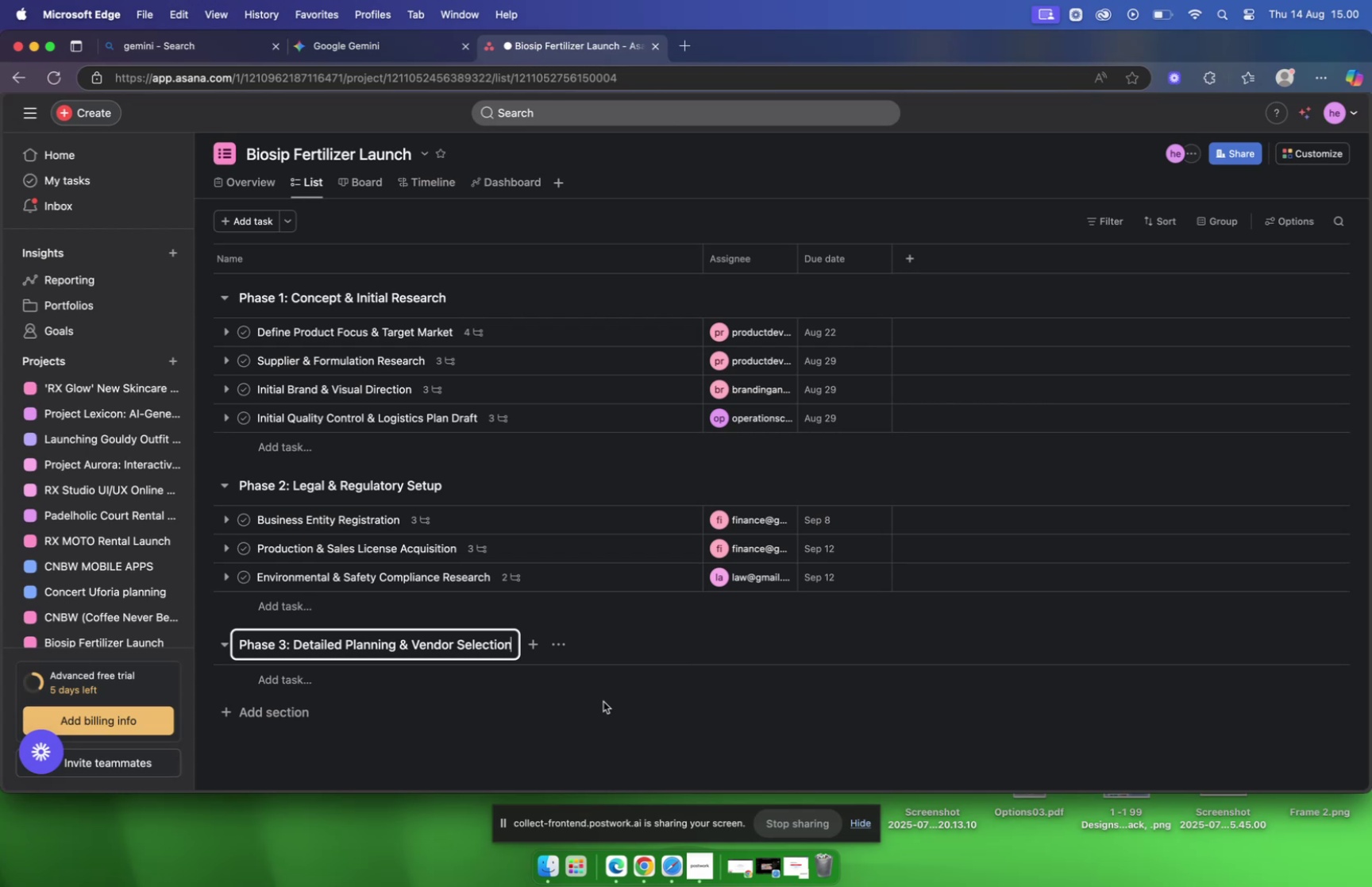 
wait(91.35)
 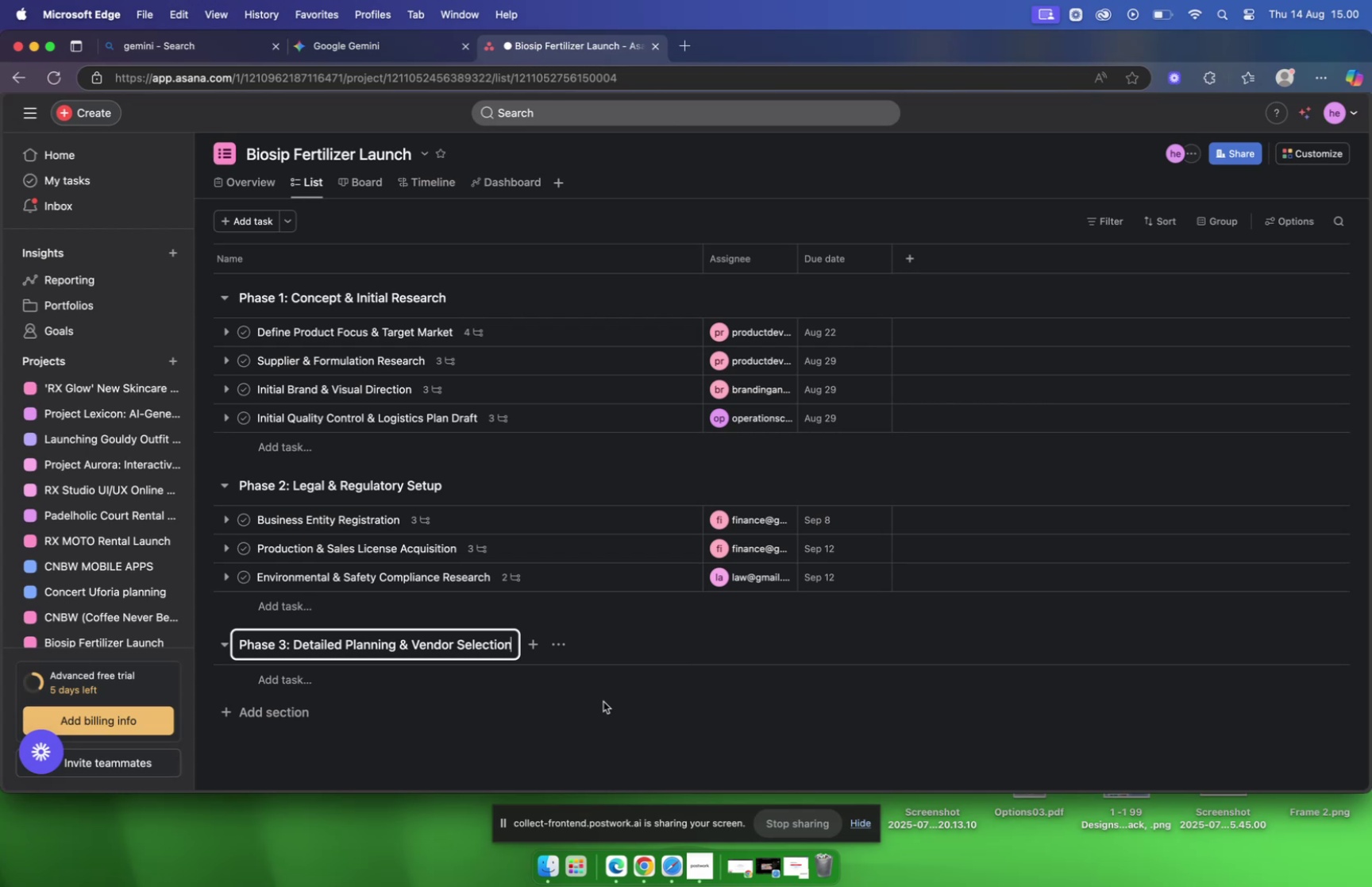 
left_click([673, 859])
 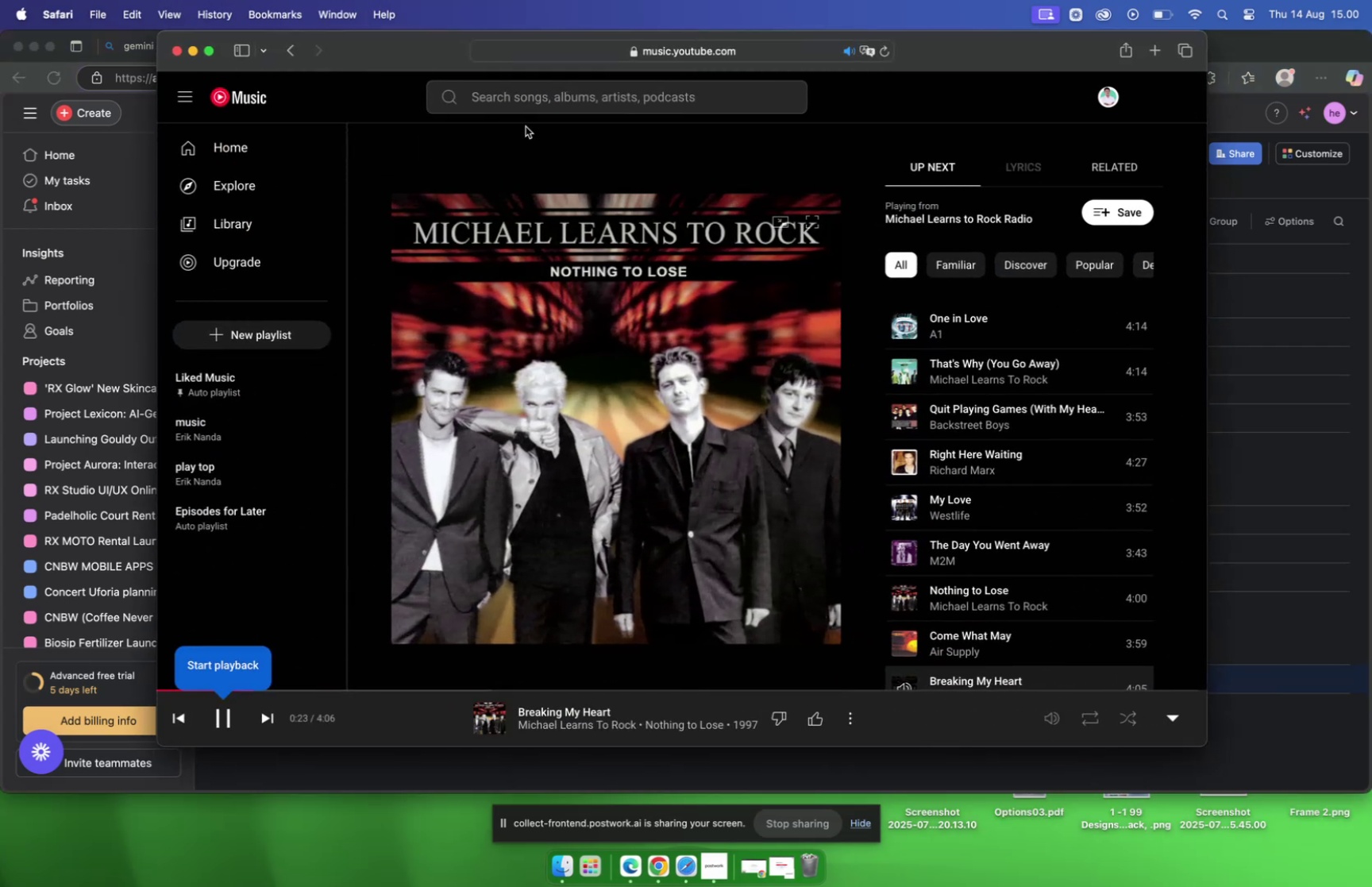 
left_click([578, 98])
 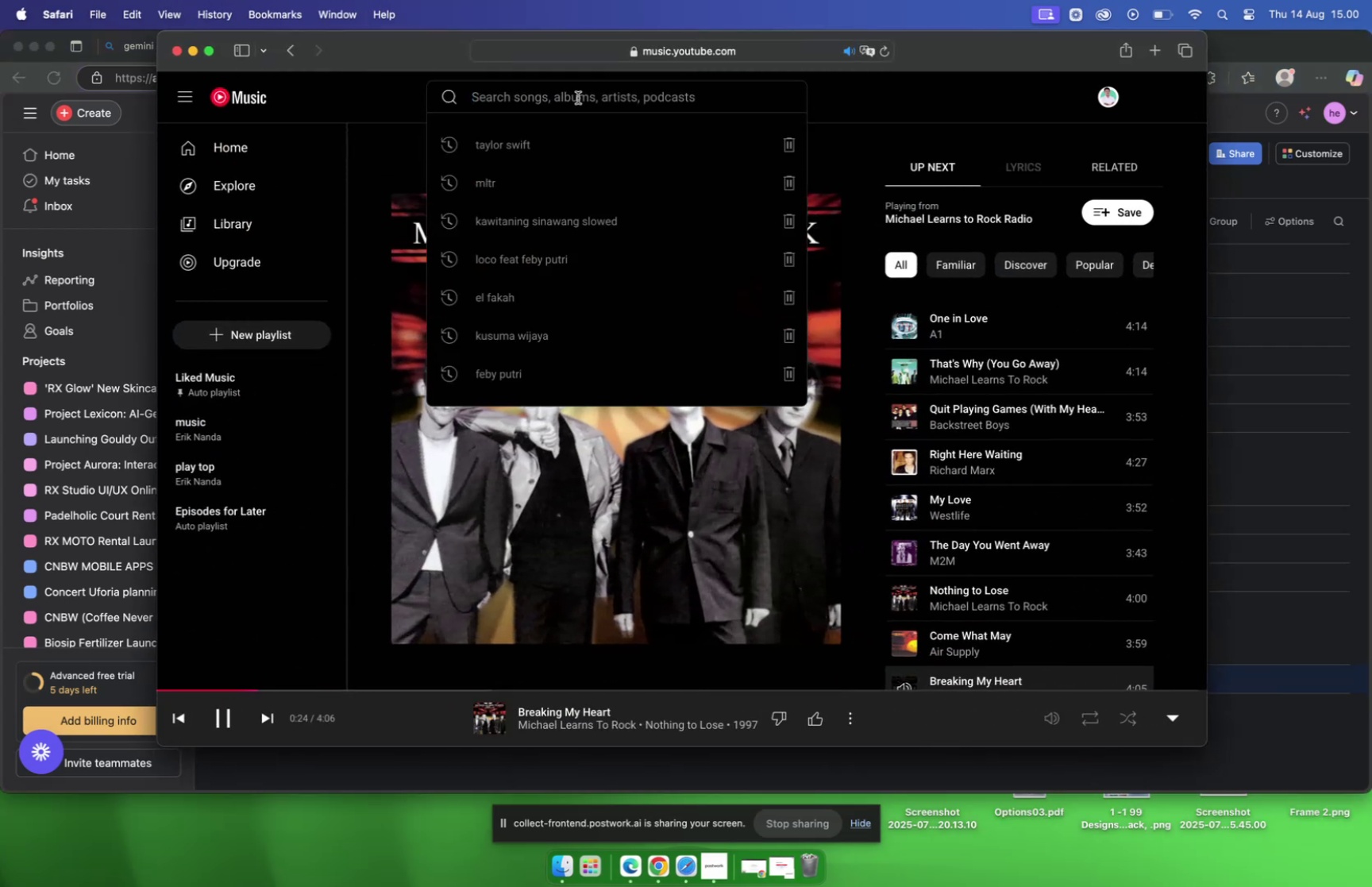 
type(system of)
 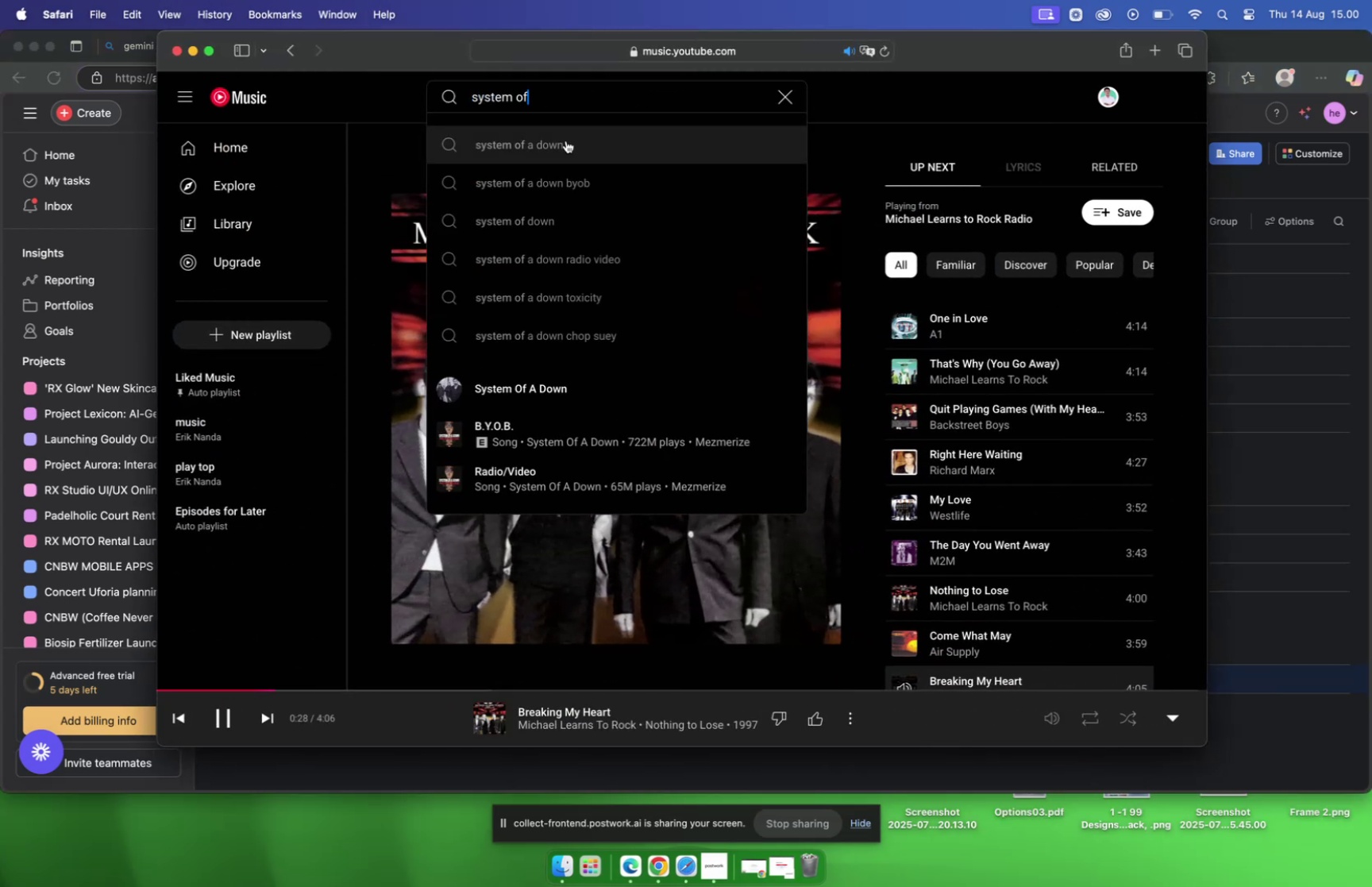 
mouse_move([726, 208])
 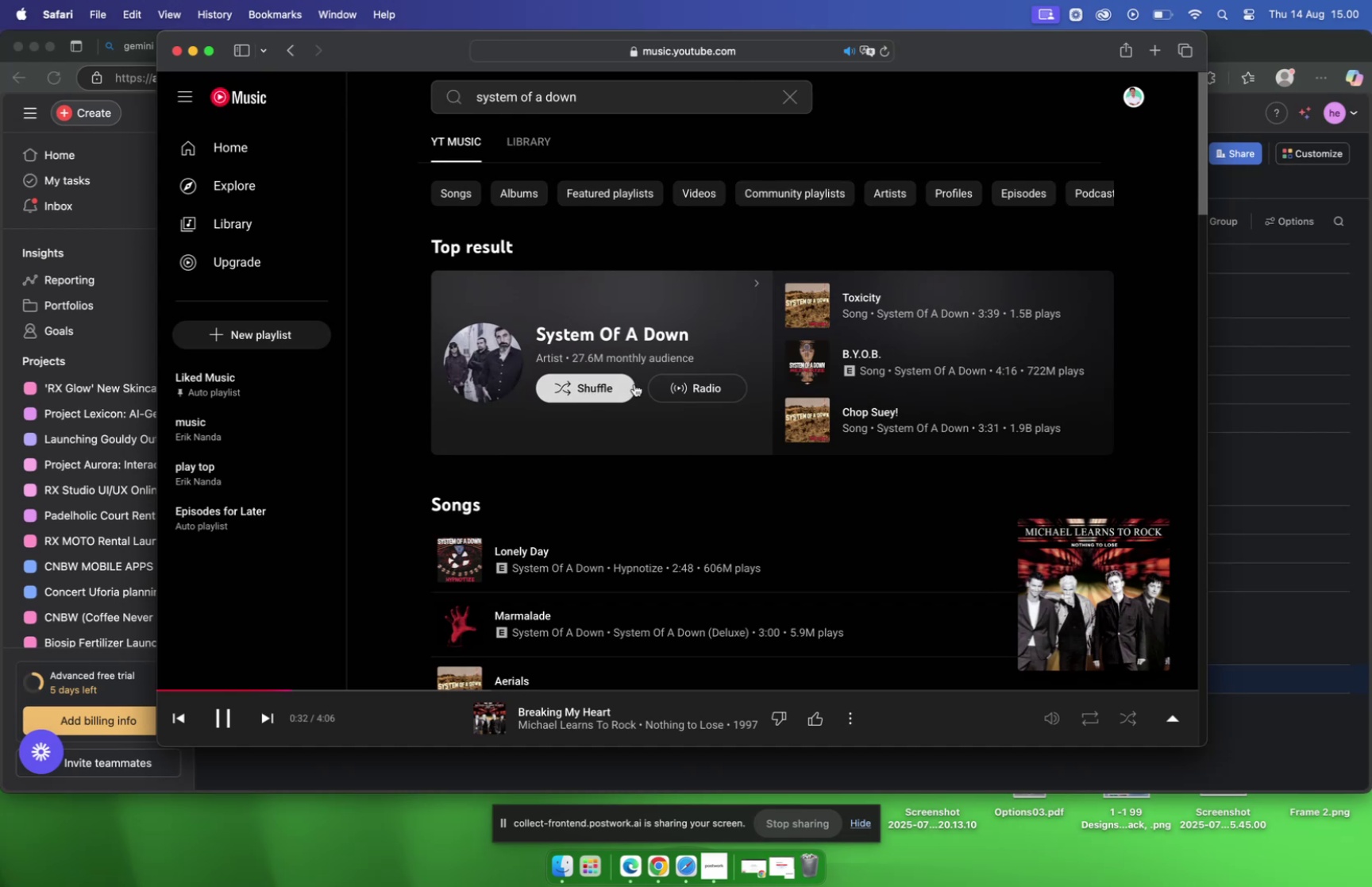 
left_click([703, 382])
 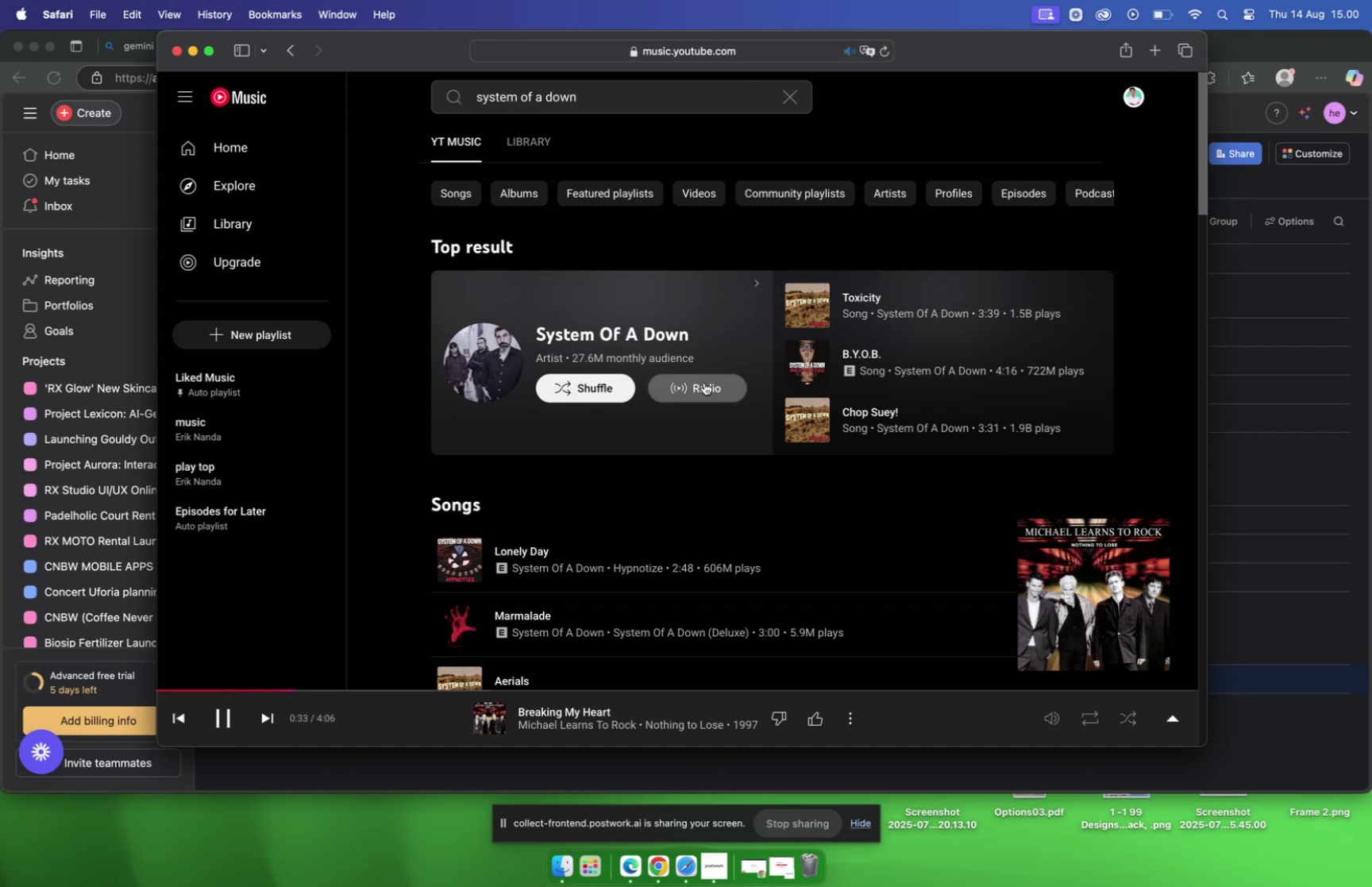 
mouse_move([854, 366])
 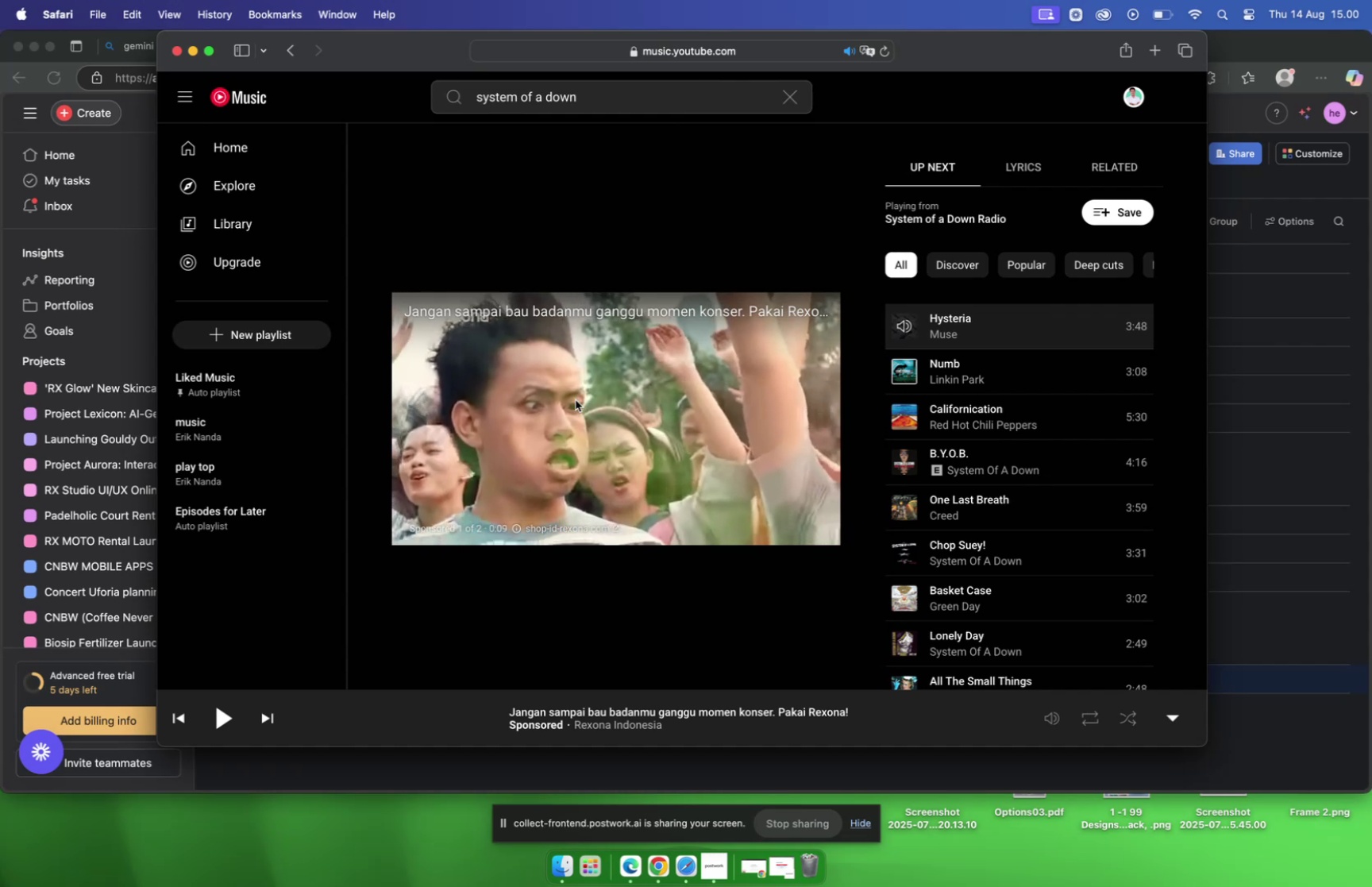 
wait(6.2)
 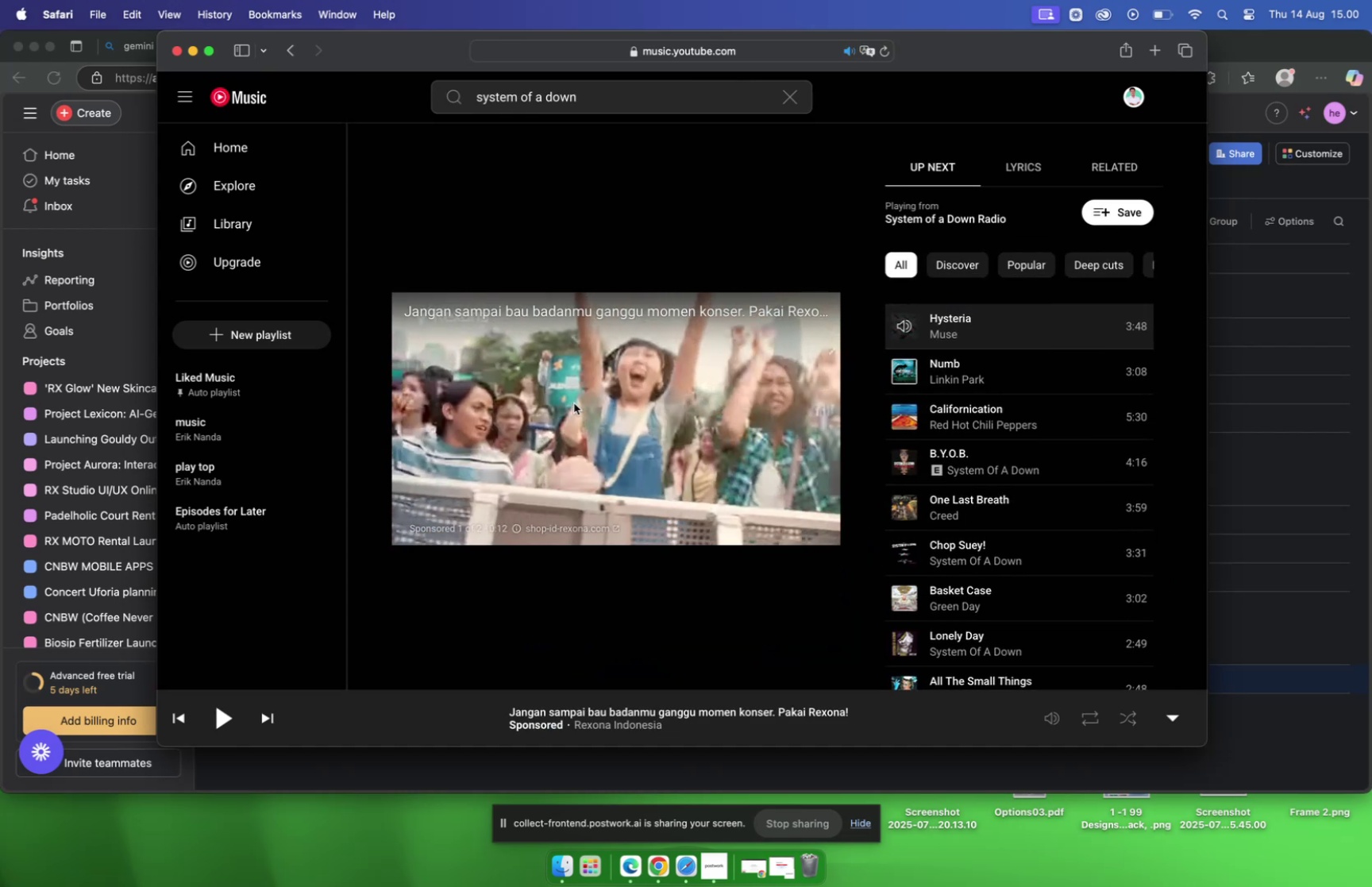 
scroll: coordinate [997, 340], scroll_direction: down, amount: 7.0
 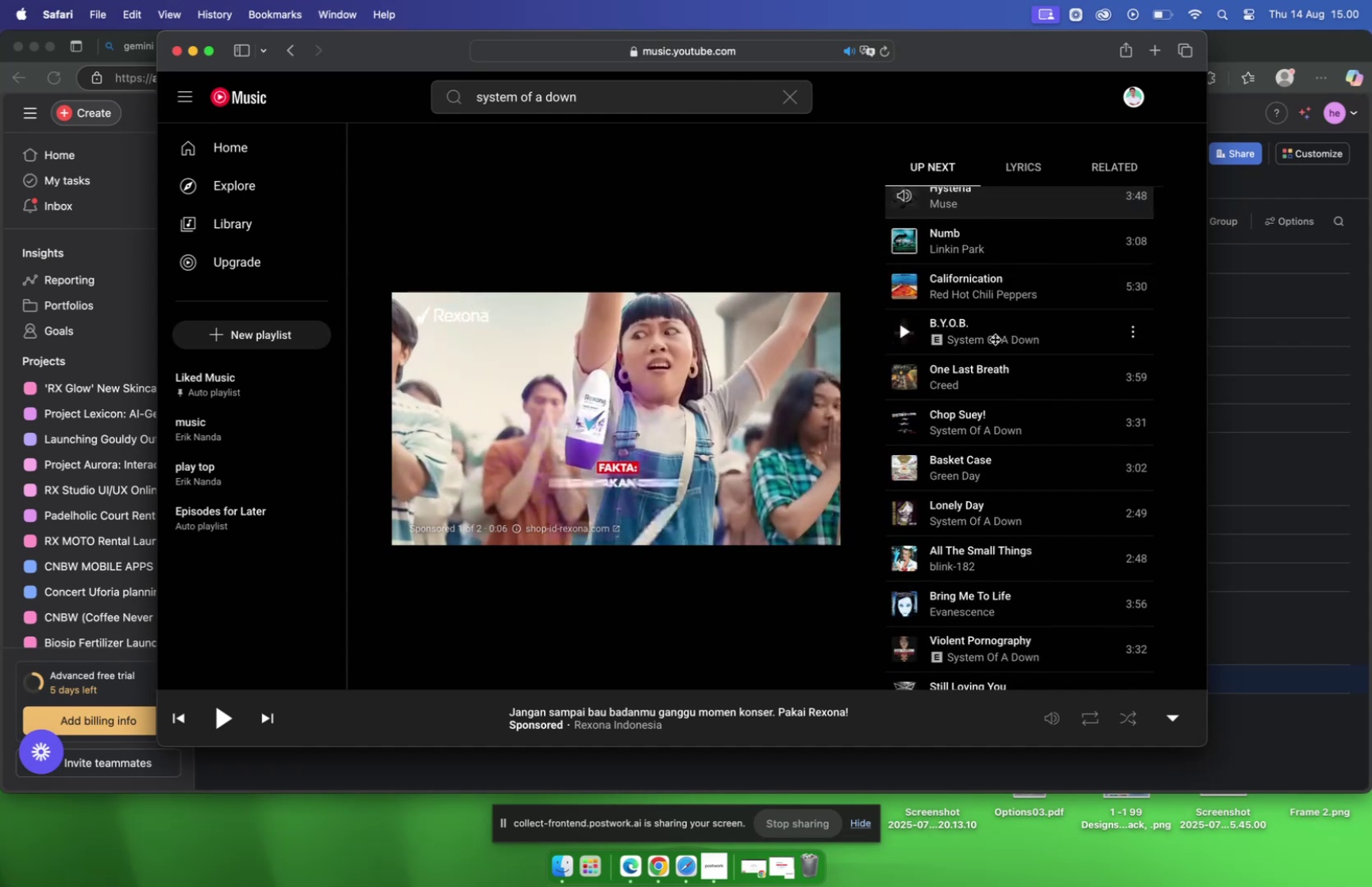 
scroll: coordinate [993, 337], scroll_direction: up, amount: 17.0
 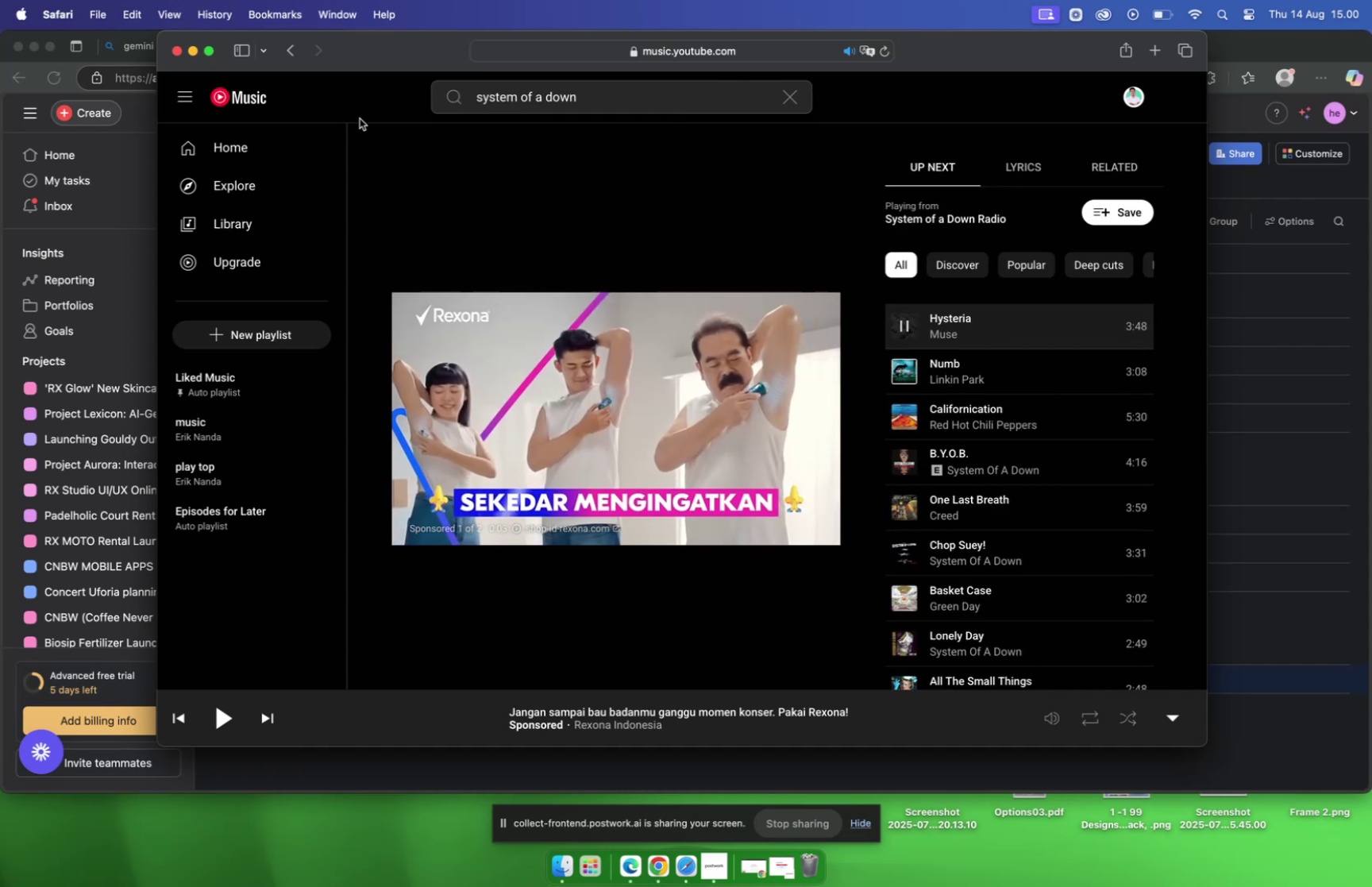 
mouse_move([489, 217])
 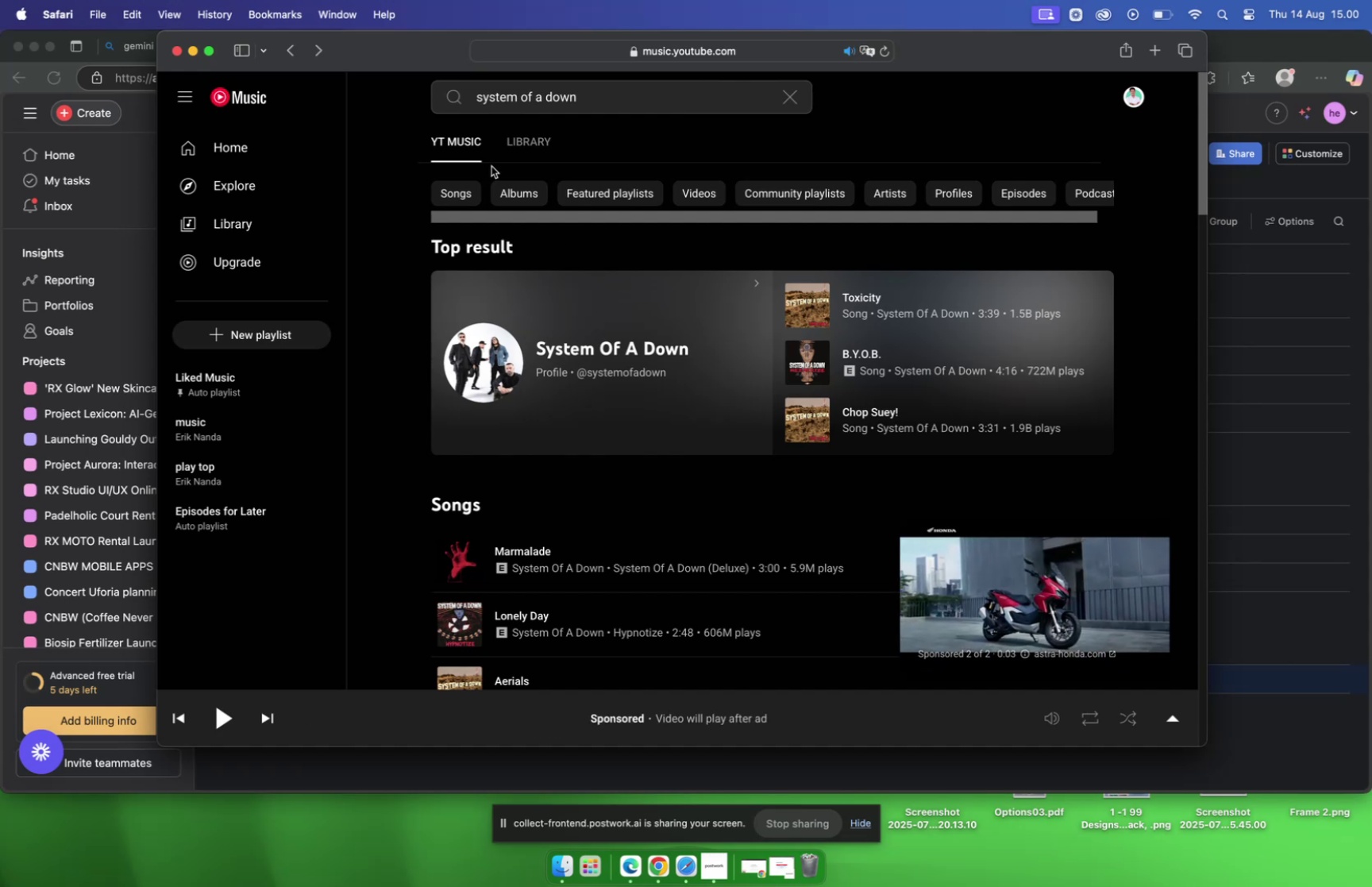 
wait(5.56)
 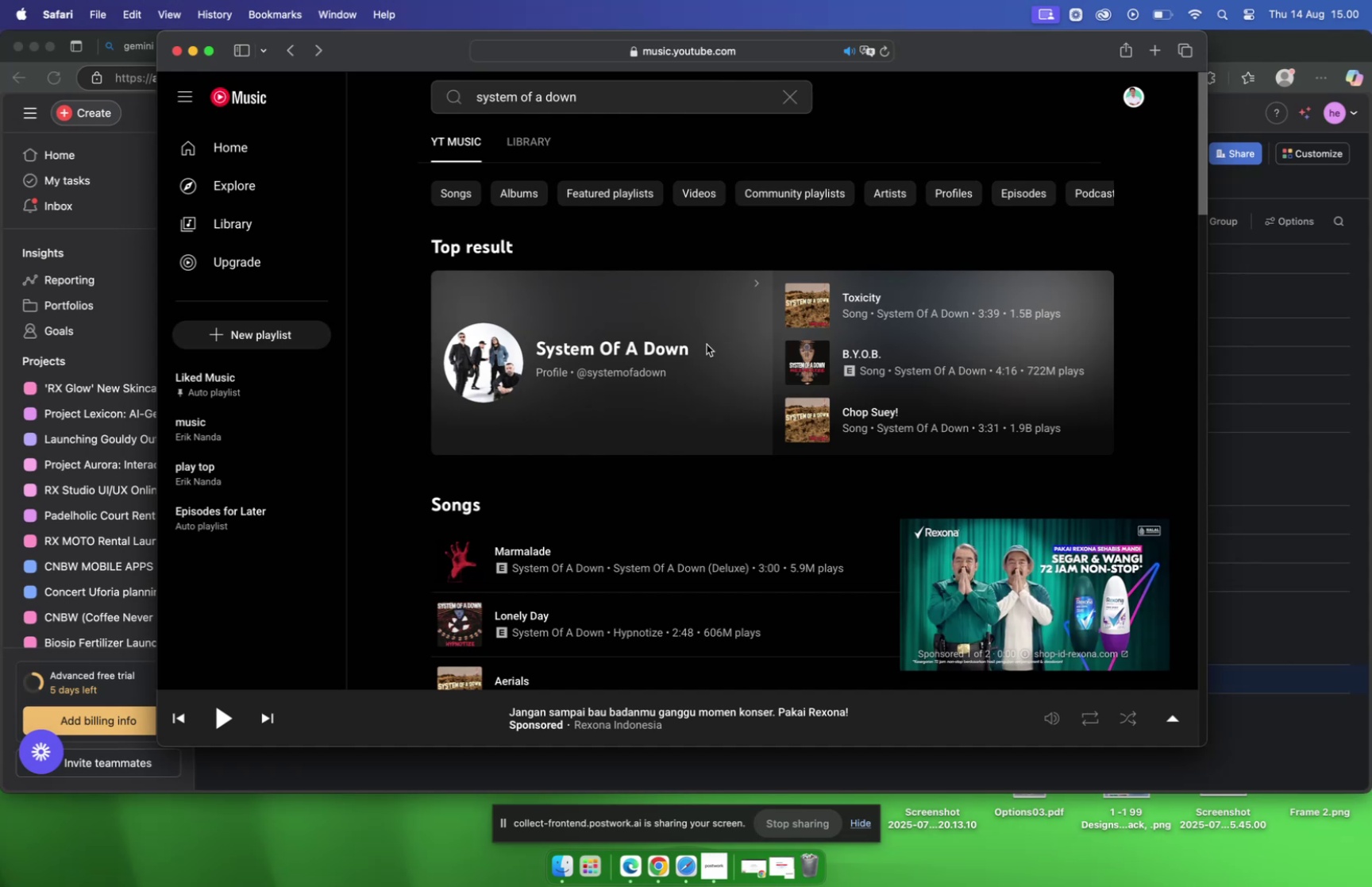 
double_click([287, 50])
 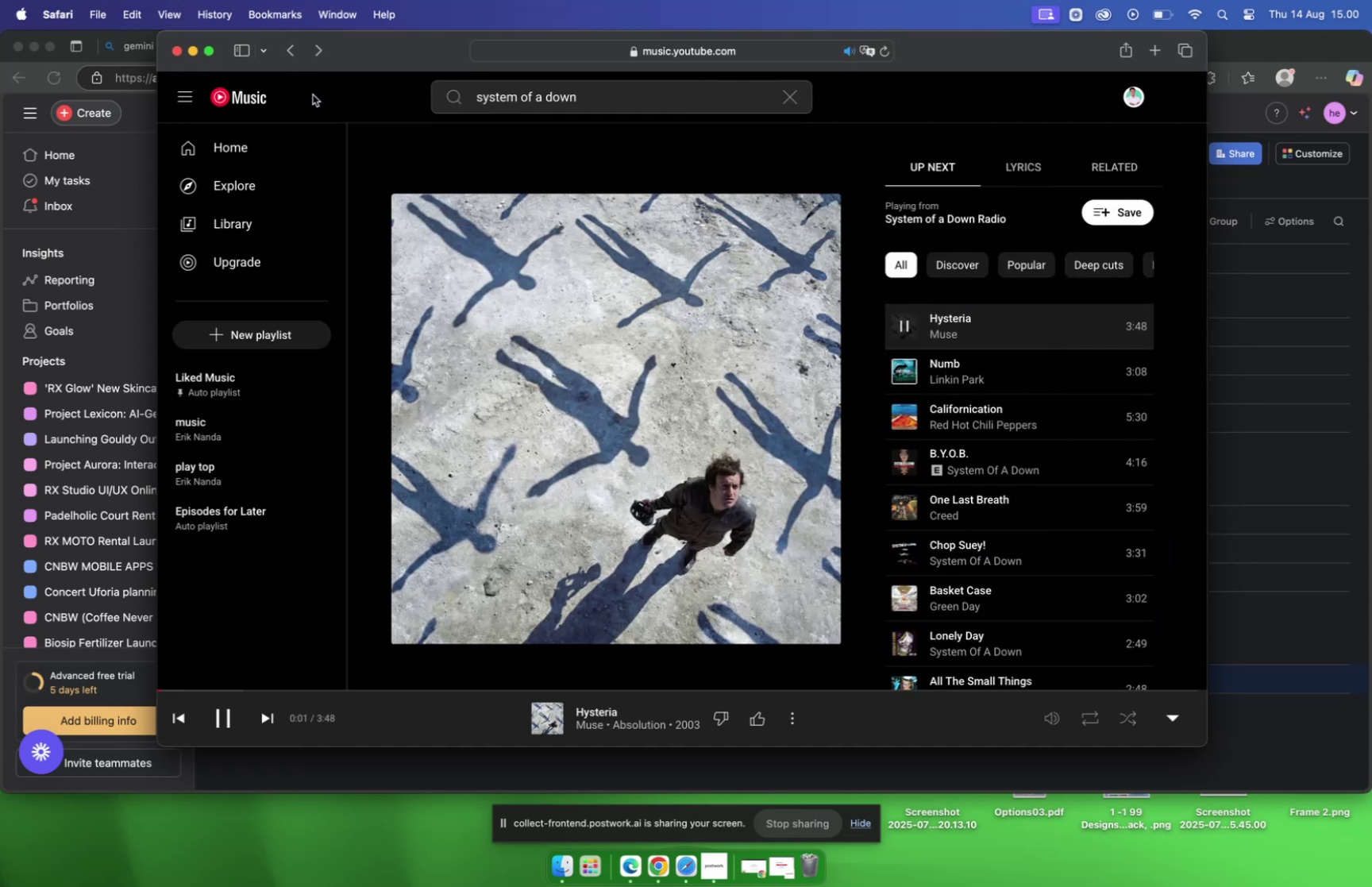 
wait(5.21)
 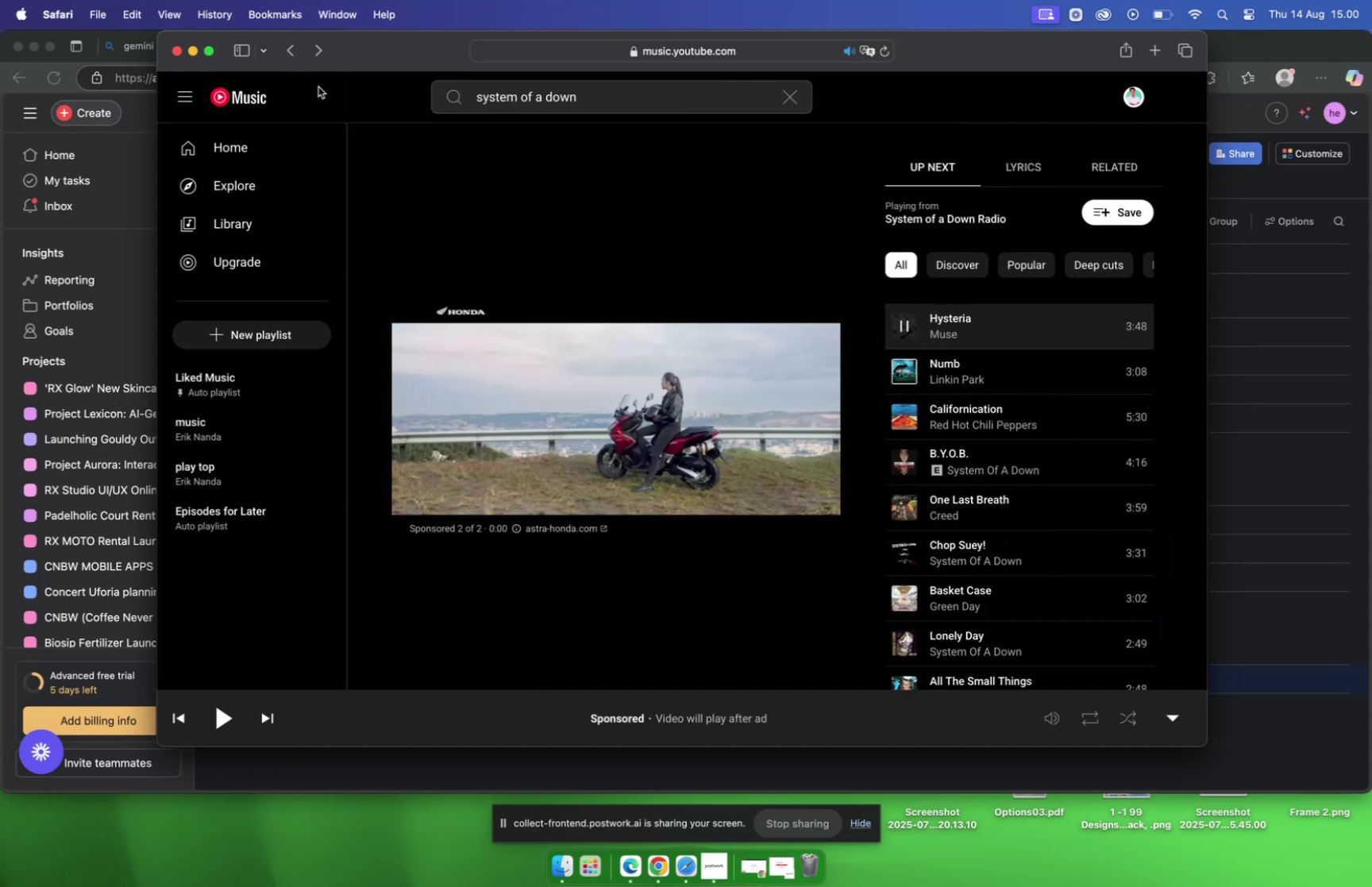 
left_click([215, 149])
 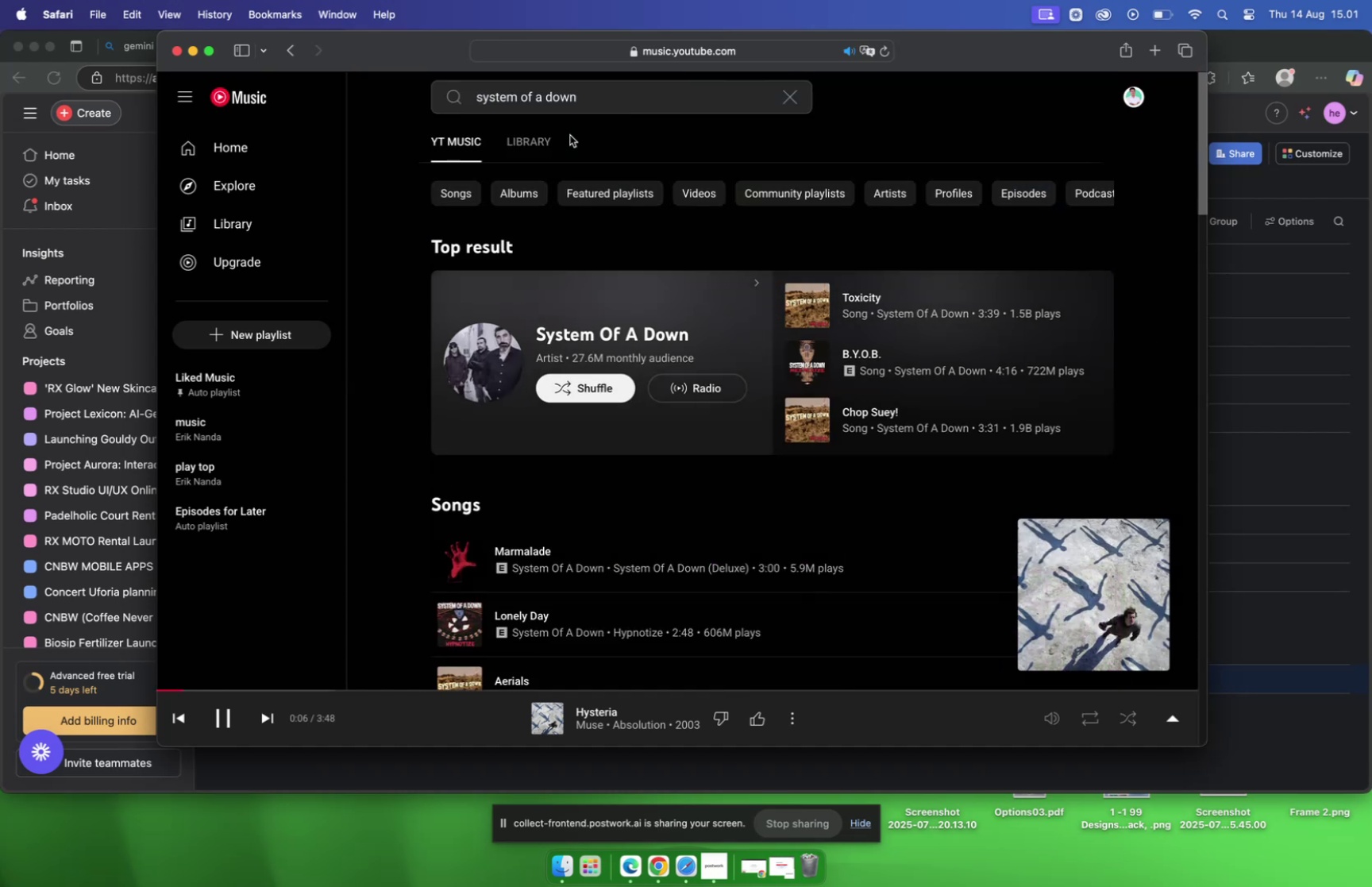 
wait(5.8)
 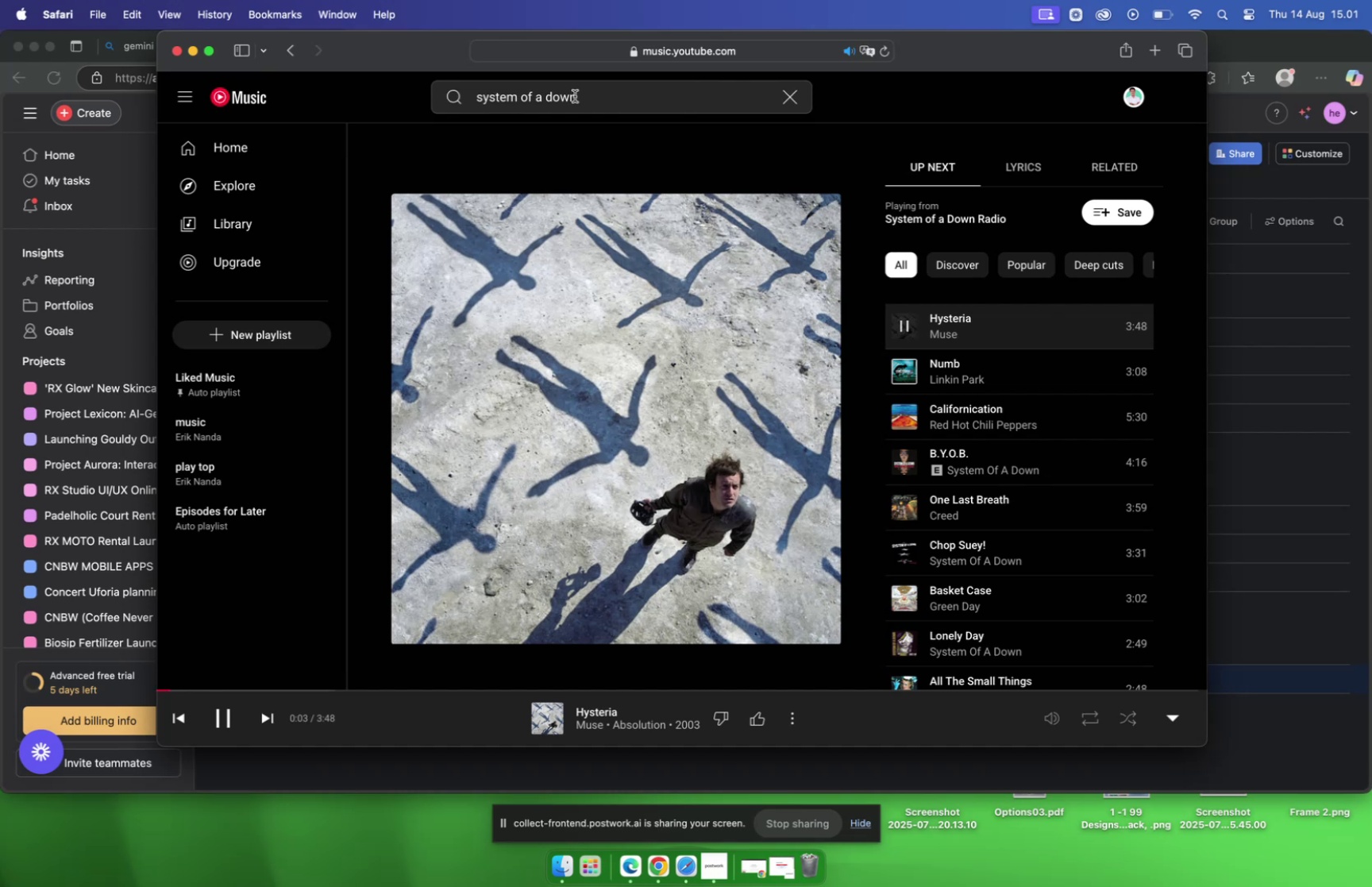 
left_click([604, 392])
 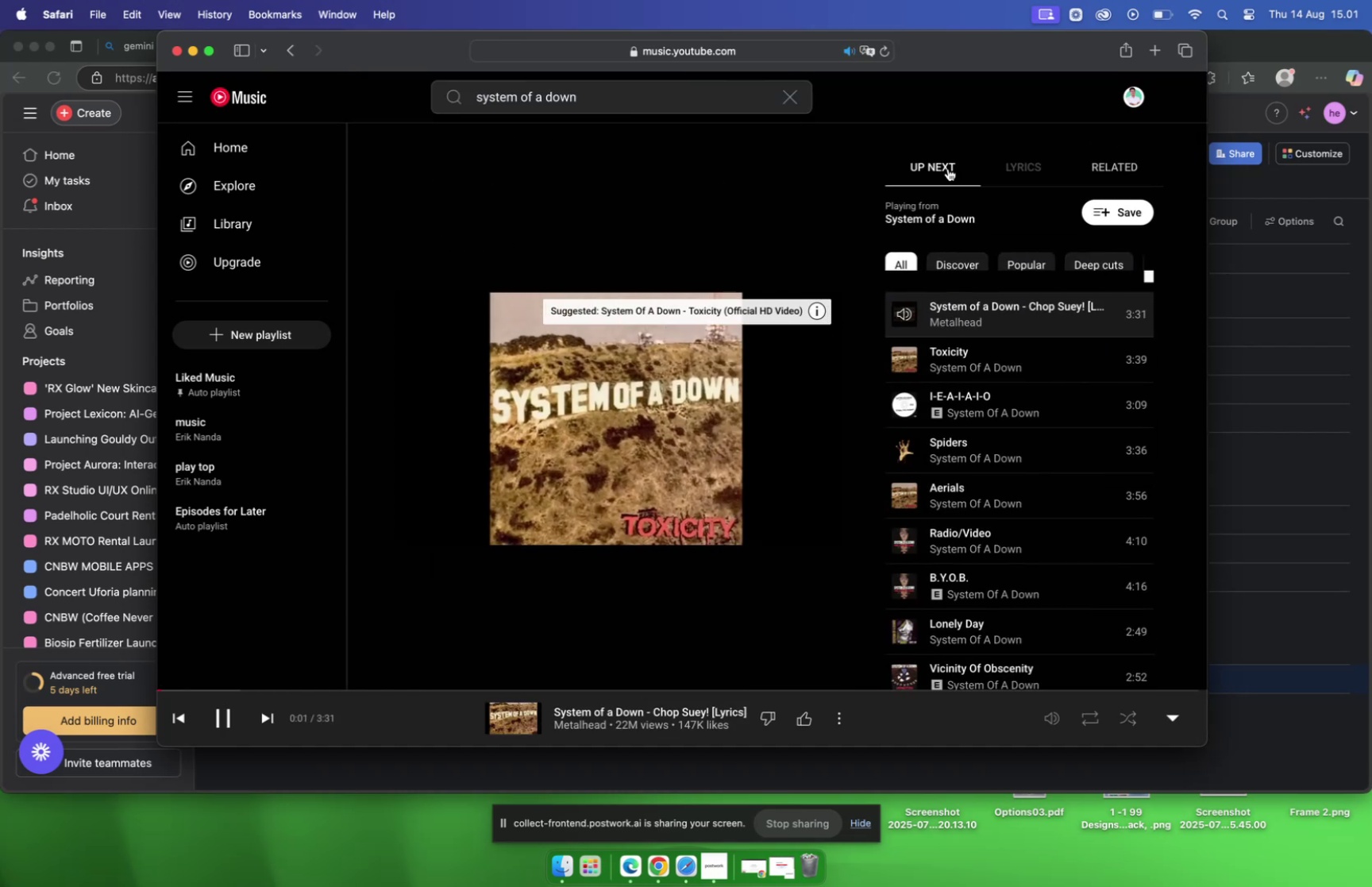 
wait(8.92)
 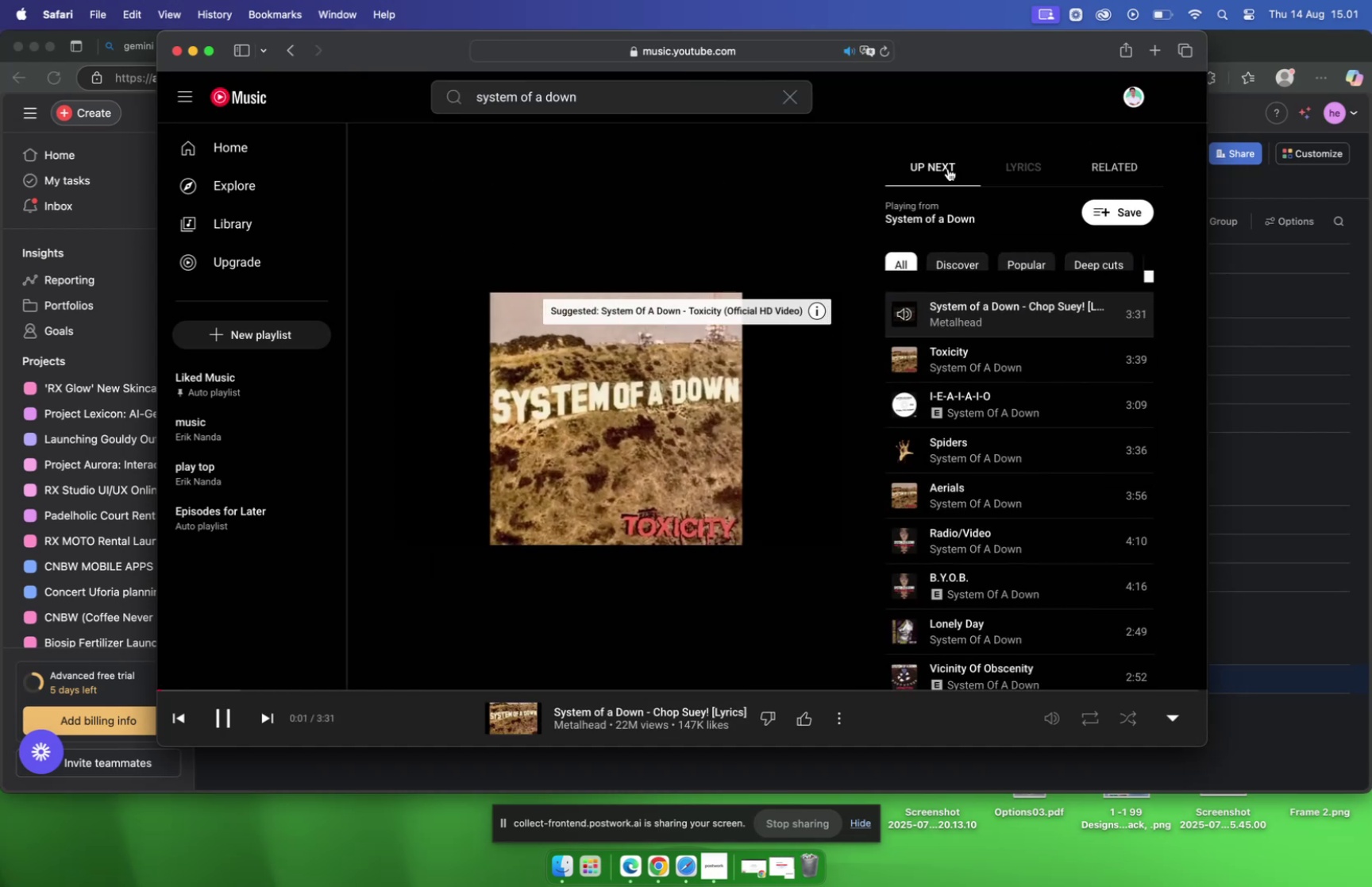 
left_click([192, 53])
 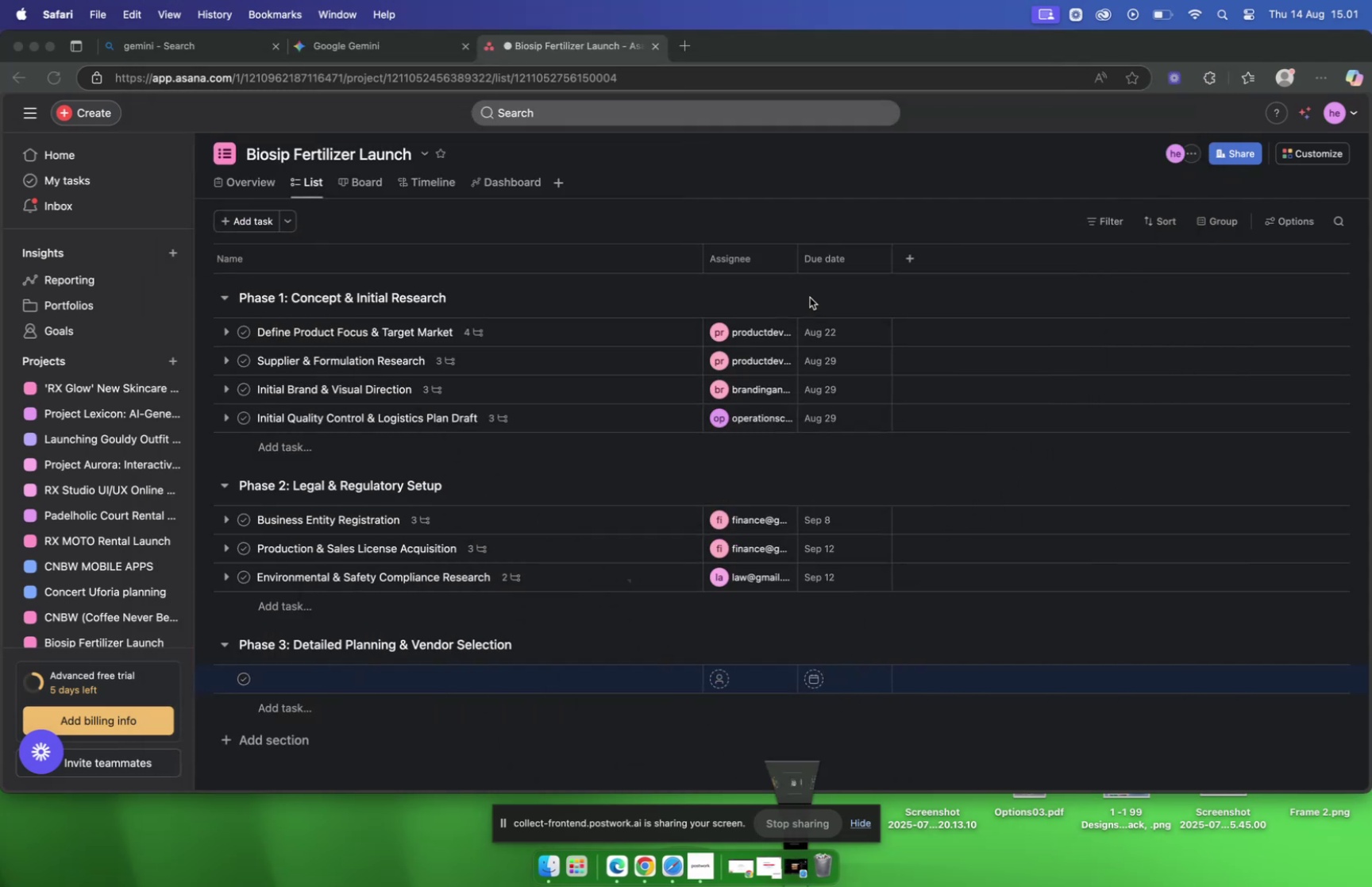 
key(VolumeUp)
 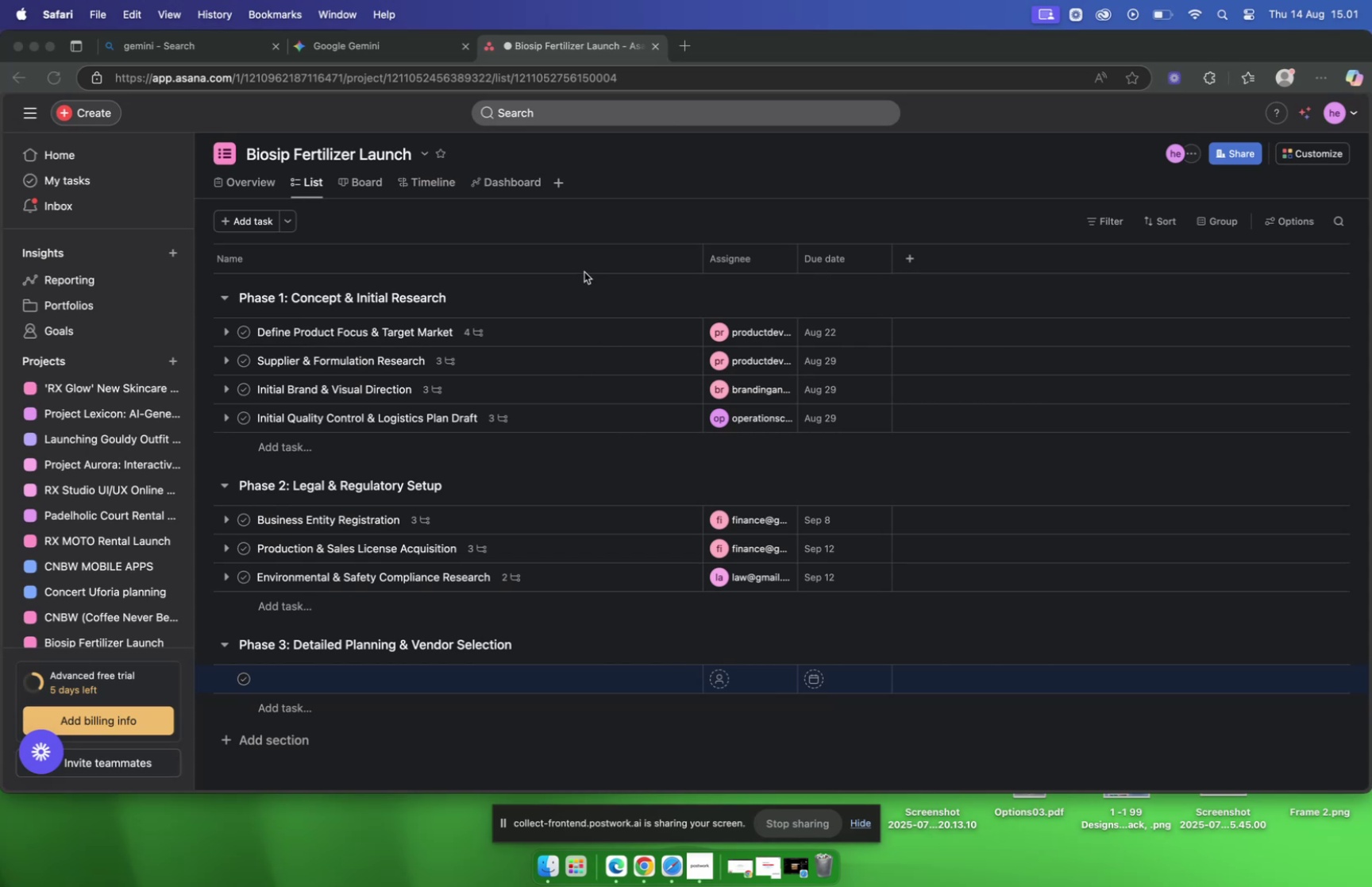 
wait(14.99)
 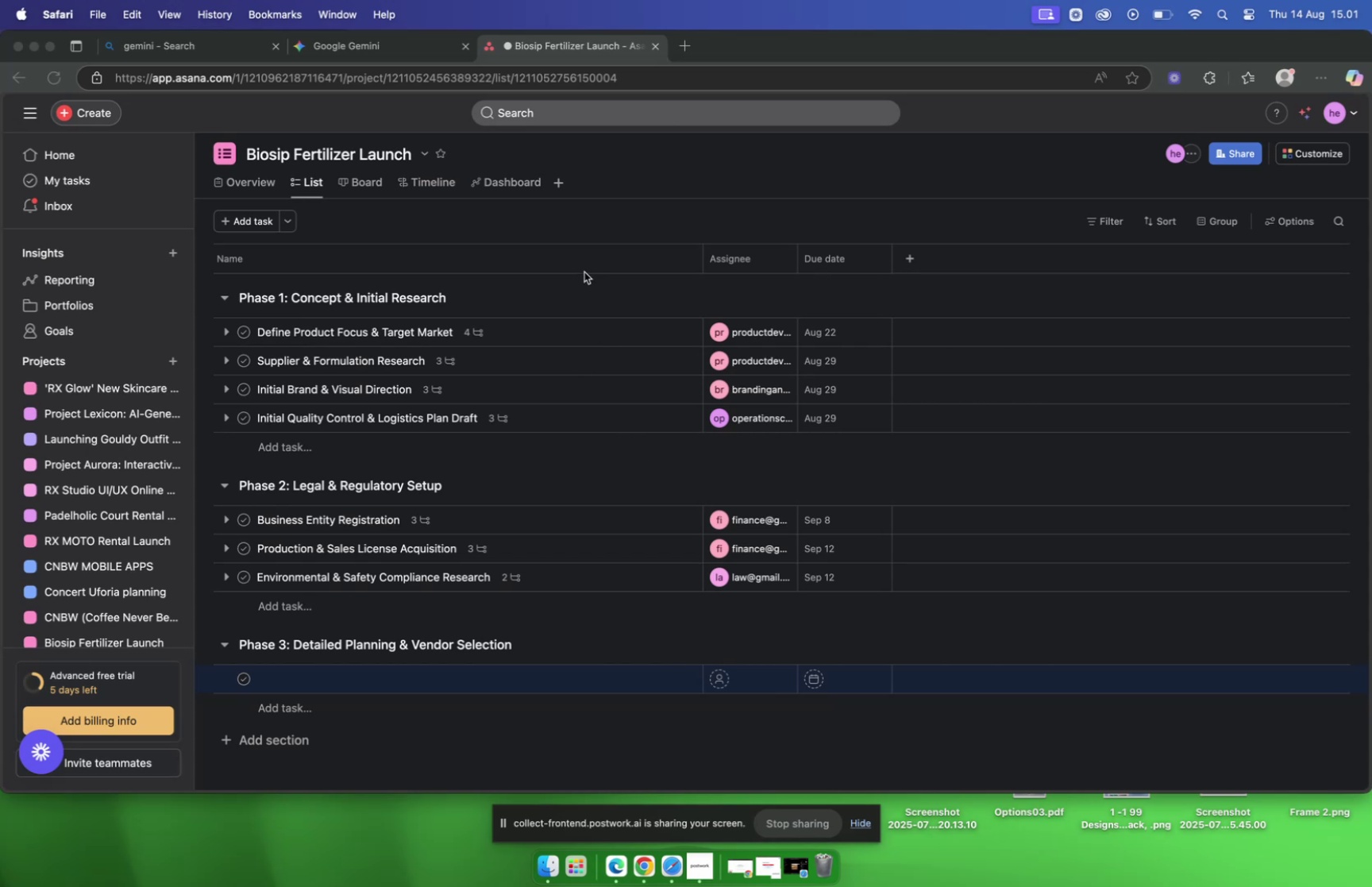 
left_click_drag(start_coordinate=[634, 417], to_coordinate=[690, 415])
 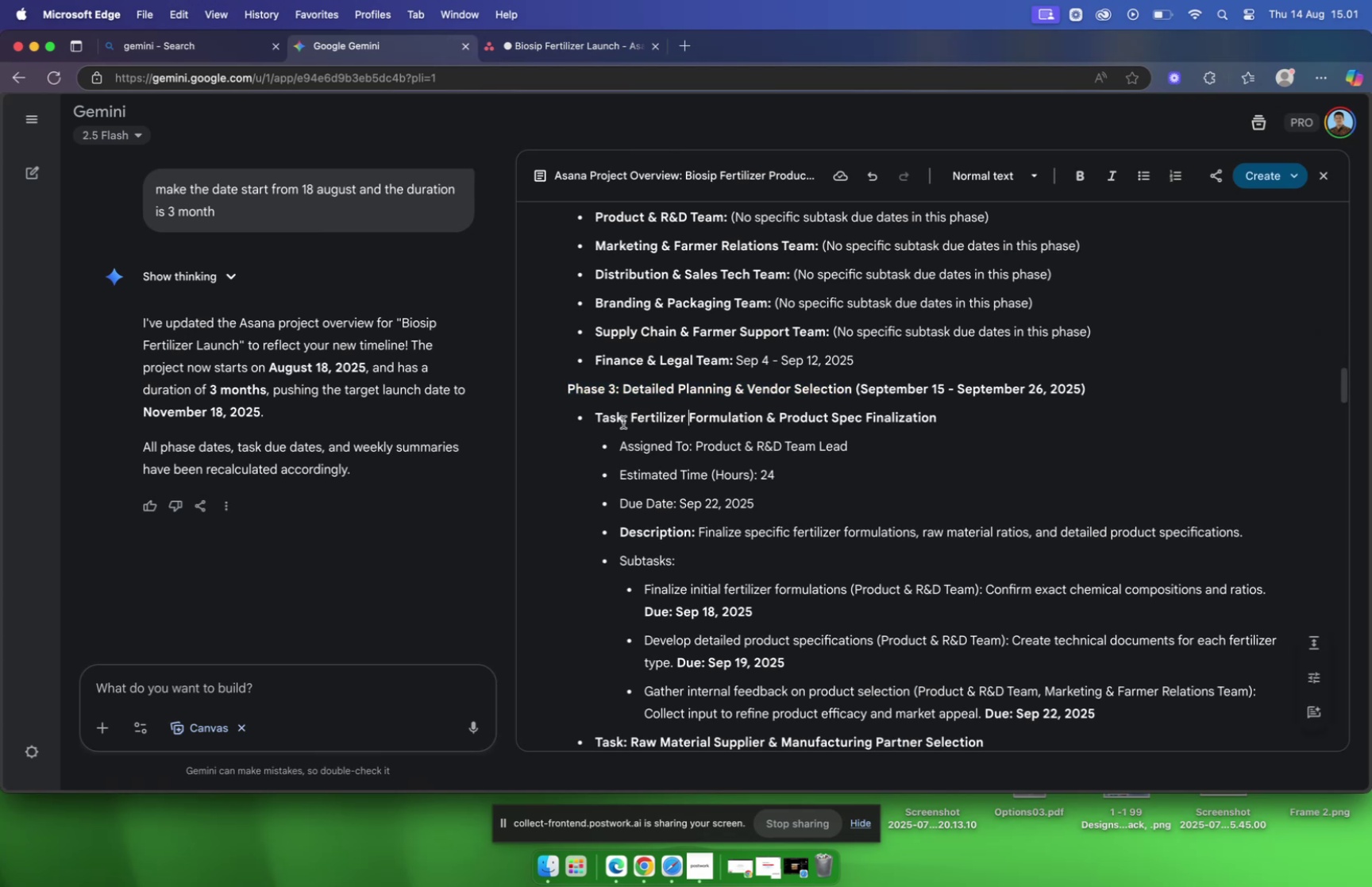 
left_click([627, 417])
 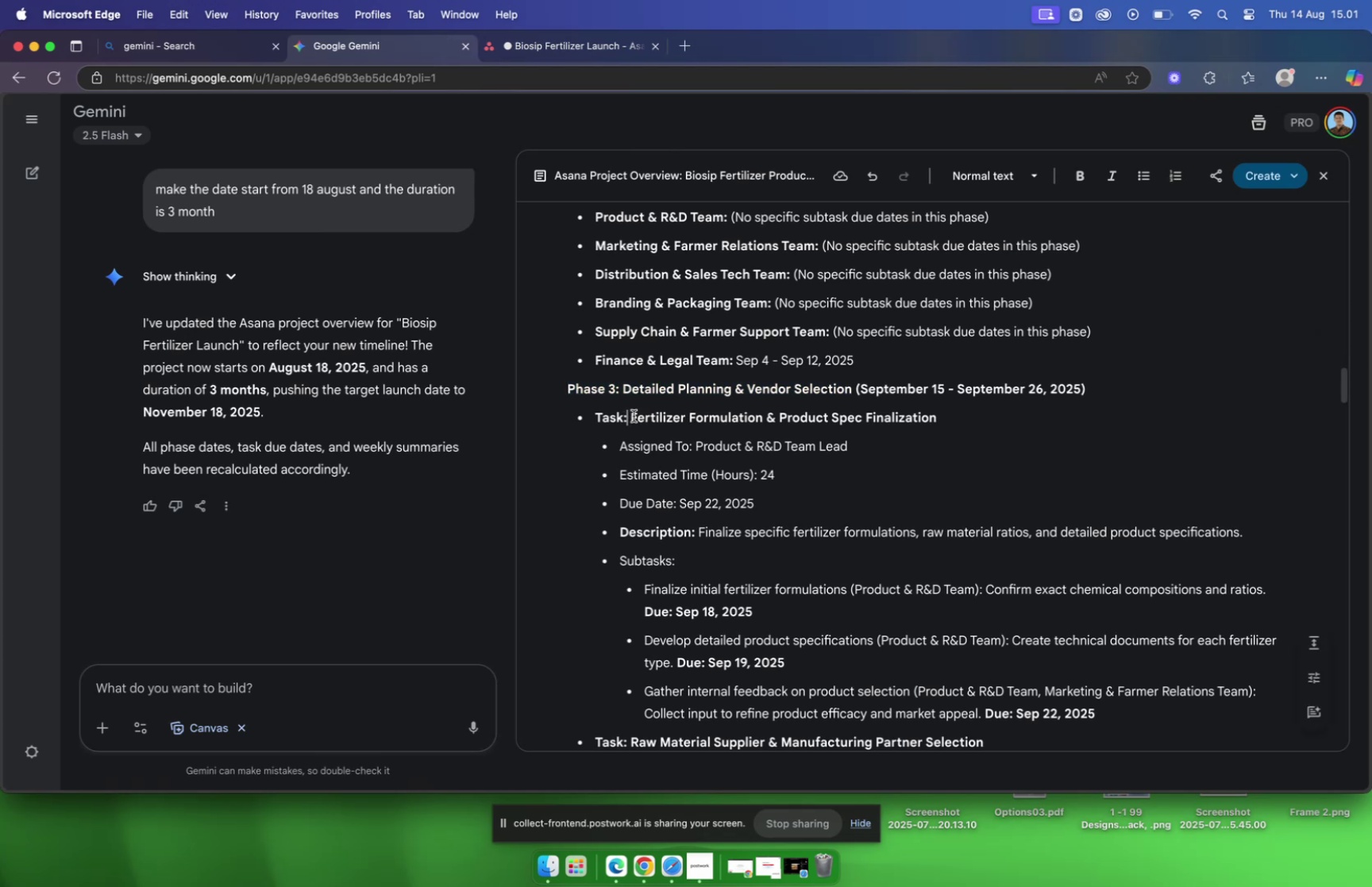 
left_click_drag(start_coordinate=[632, 416], to_coordinate=[937, 418])
 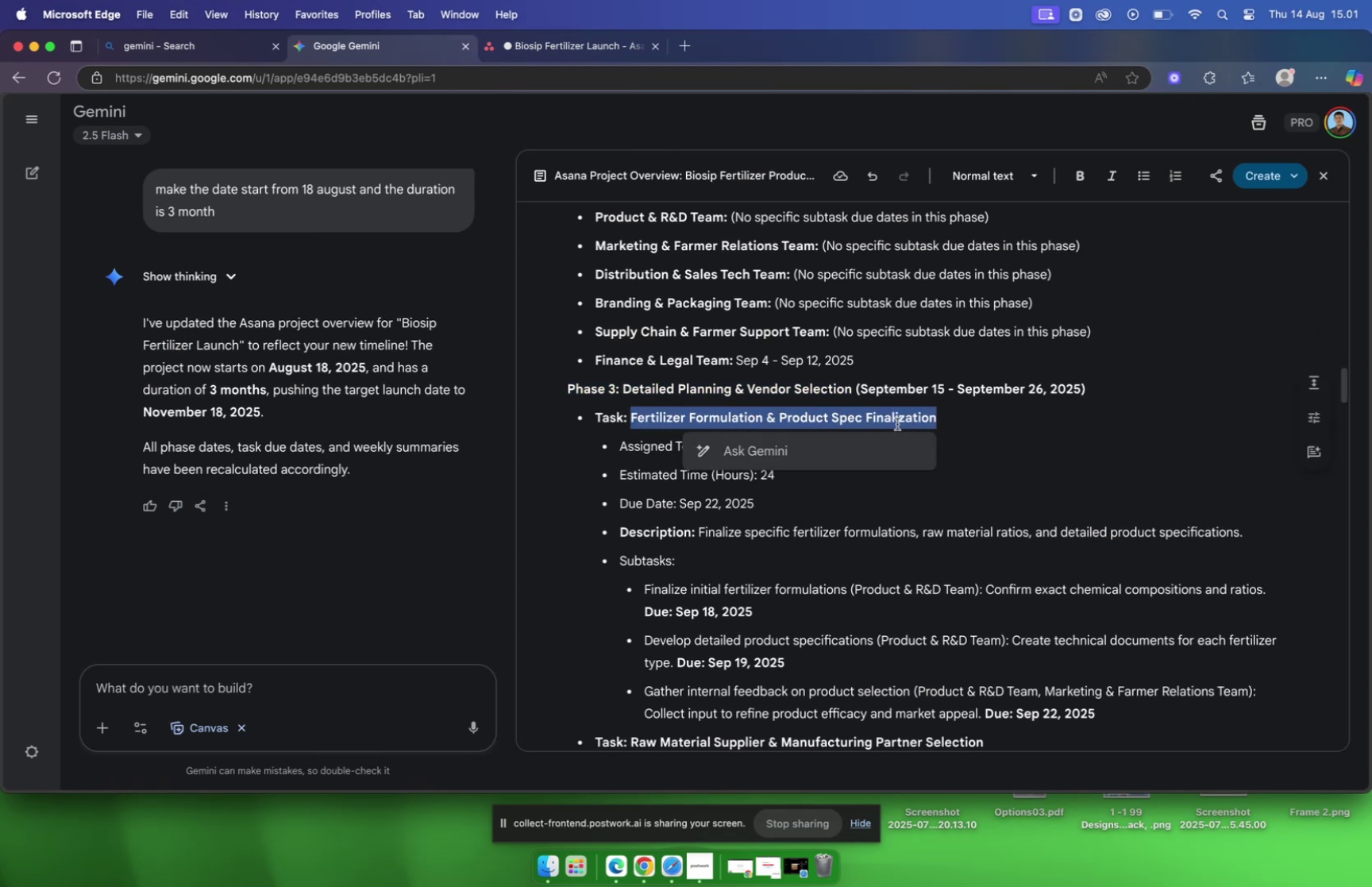 
right_click([834, 416])
 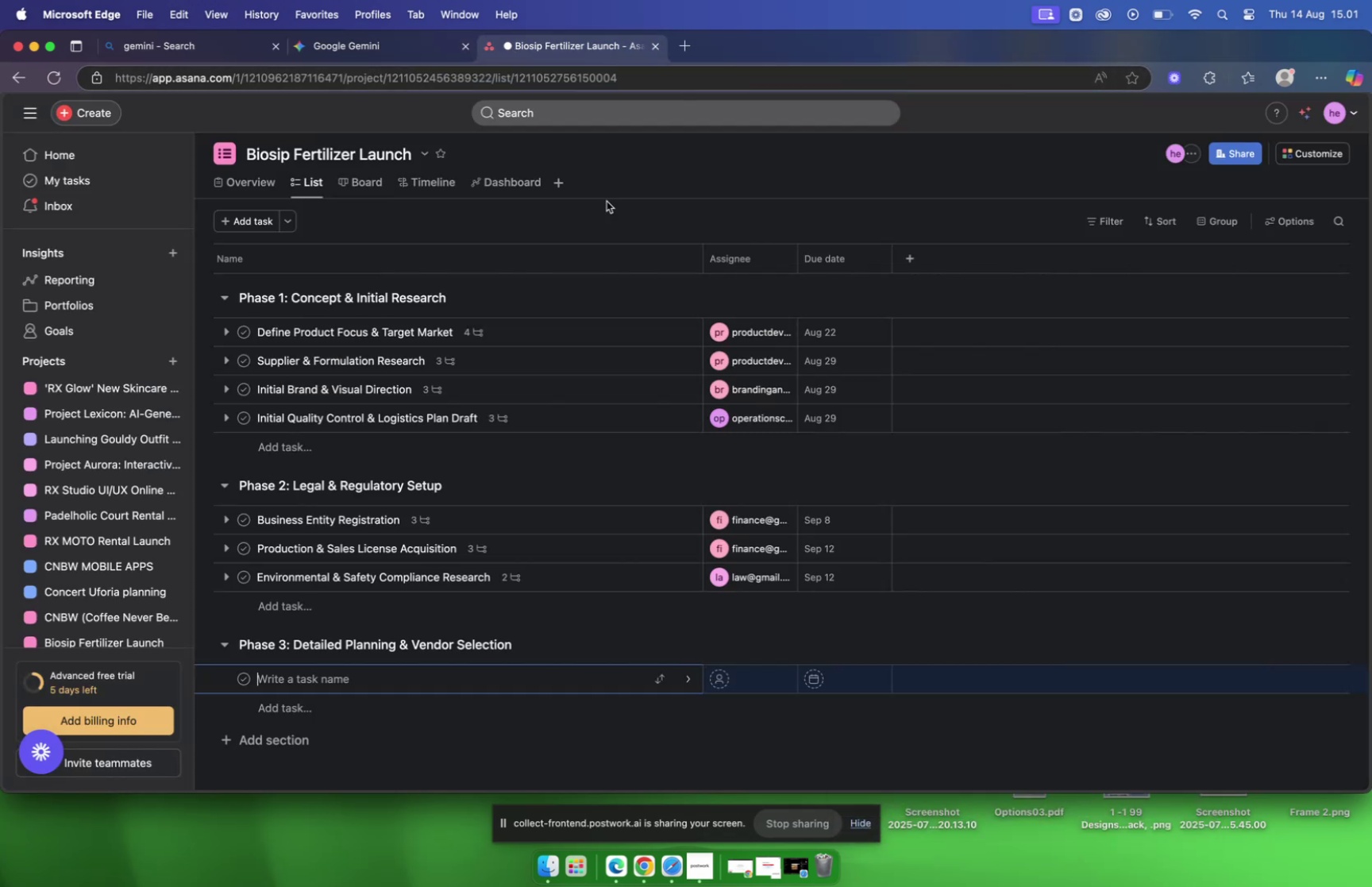 
left_click([410, 673])
 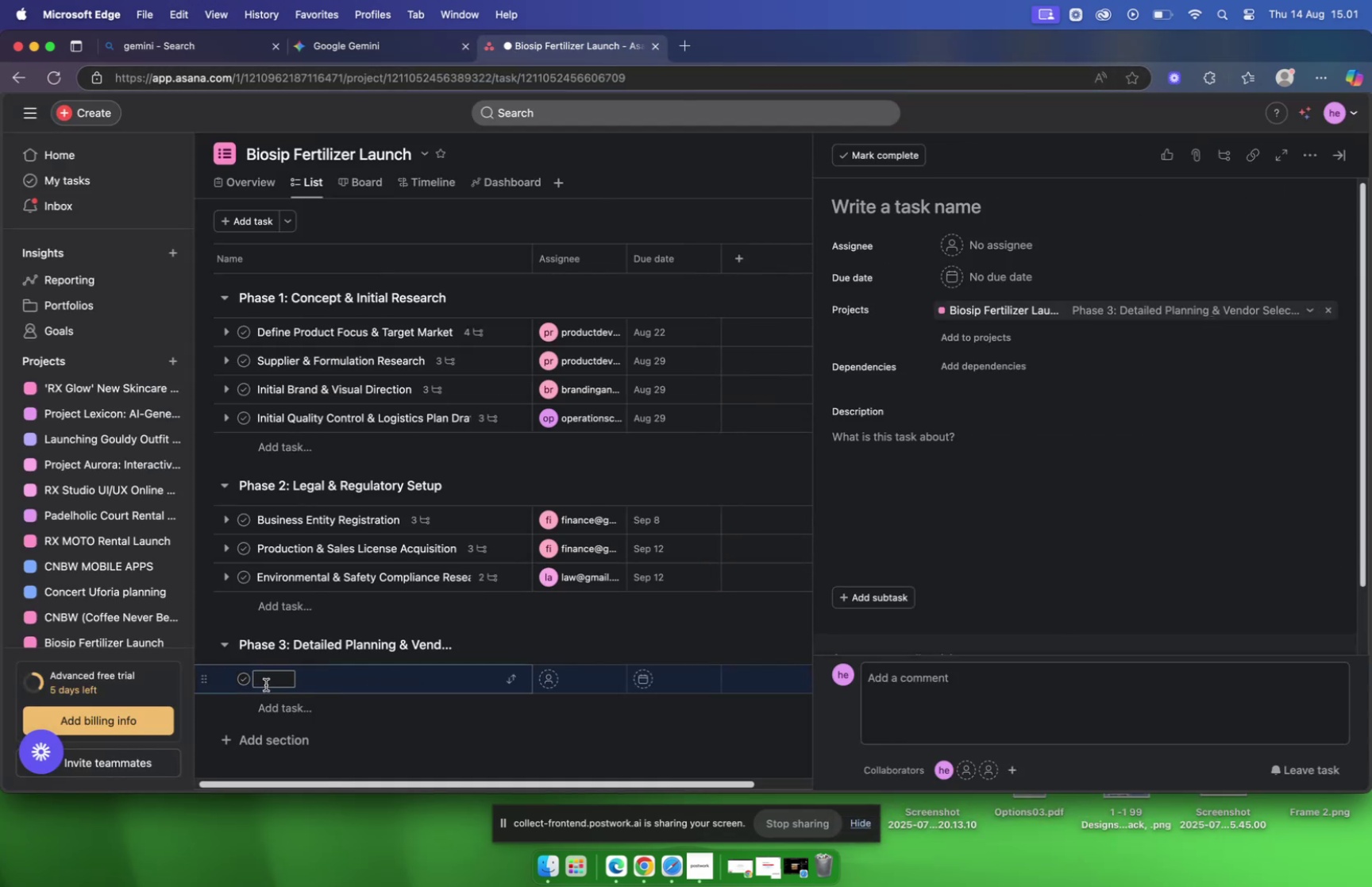 
right_click([268, 682])
 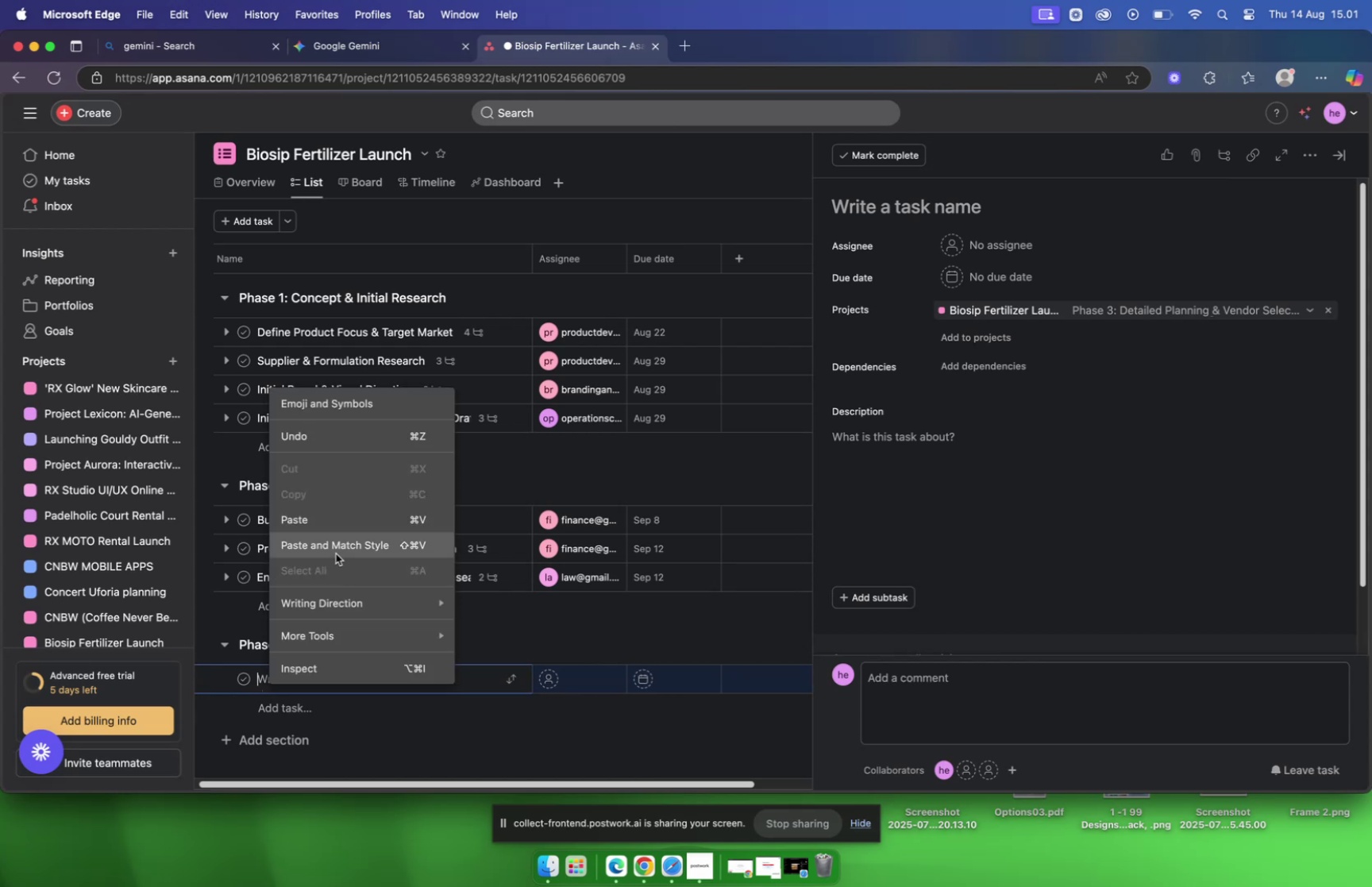 
left_click([336, 524])
 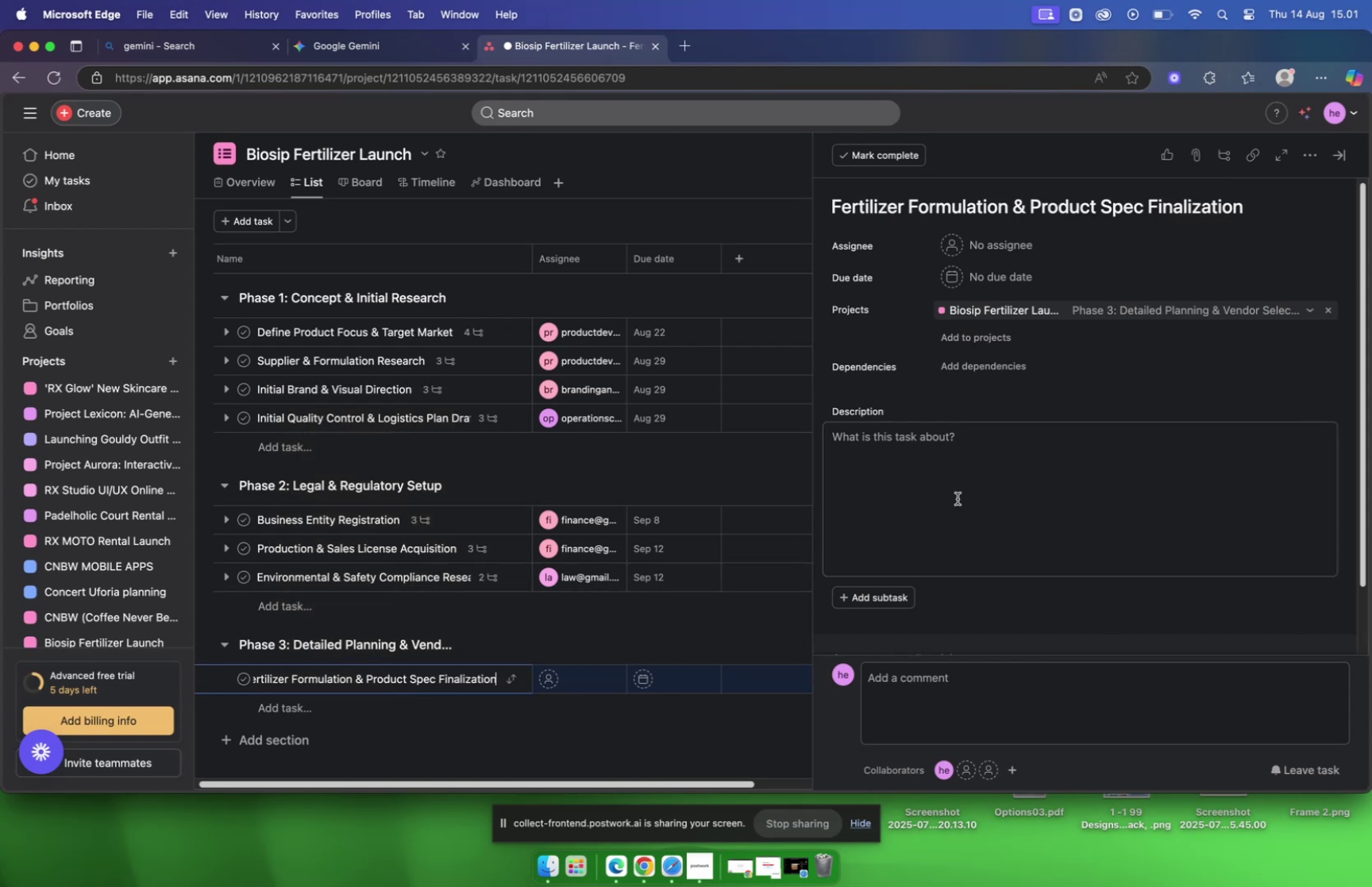 
left_click([943, 483])
 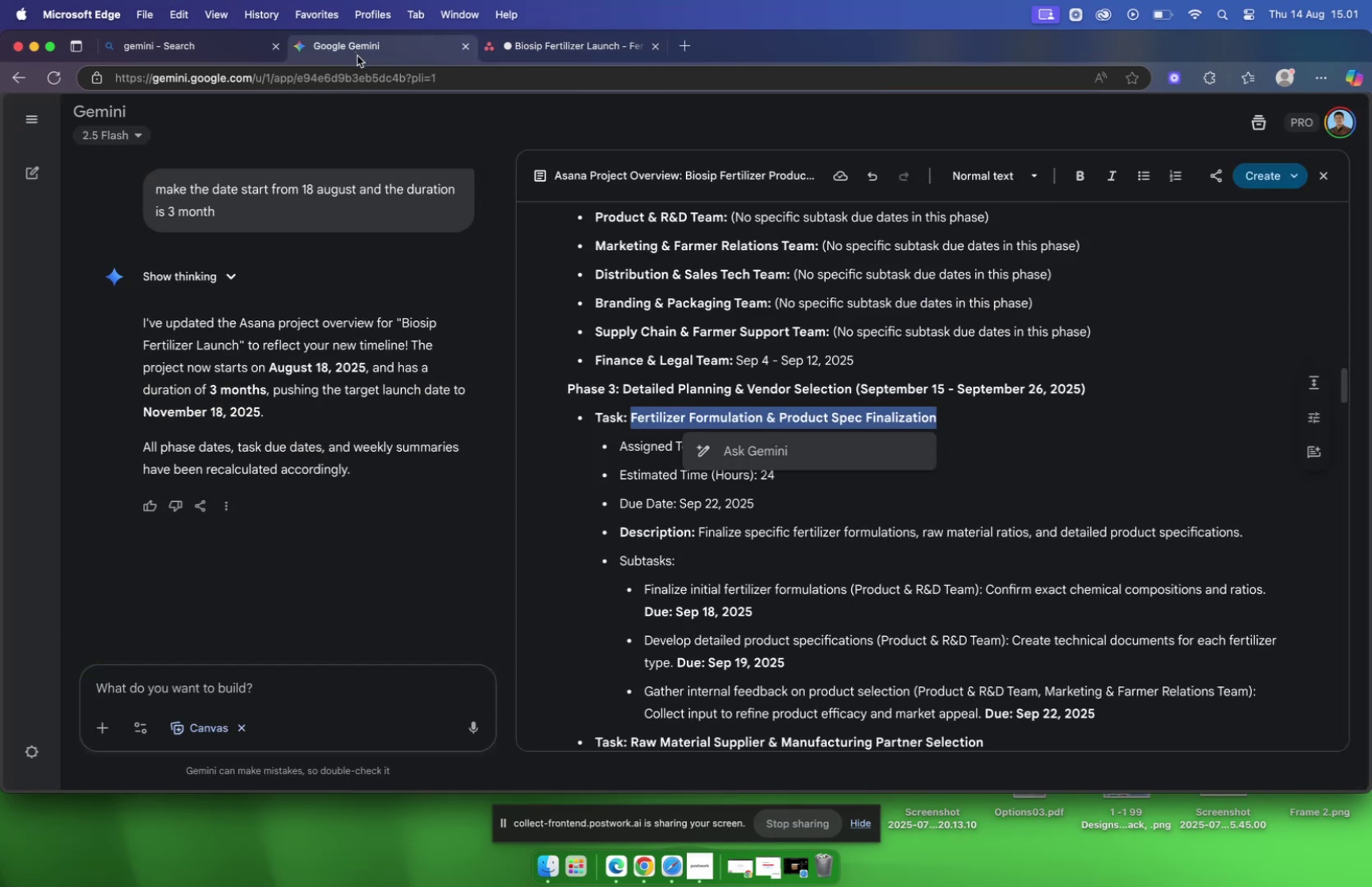 
left_click([969, 475])
 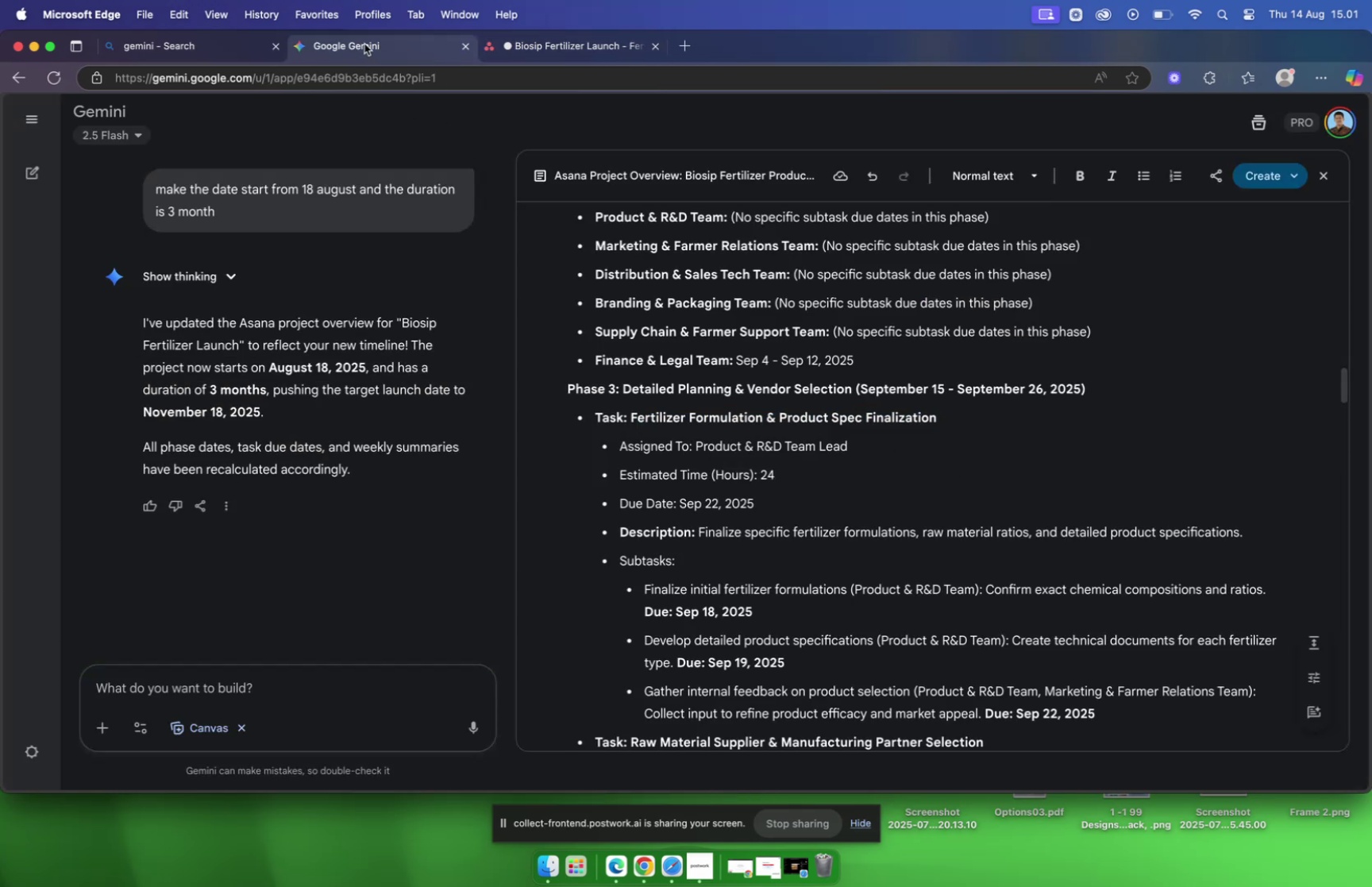 
left_click([996, 276])
 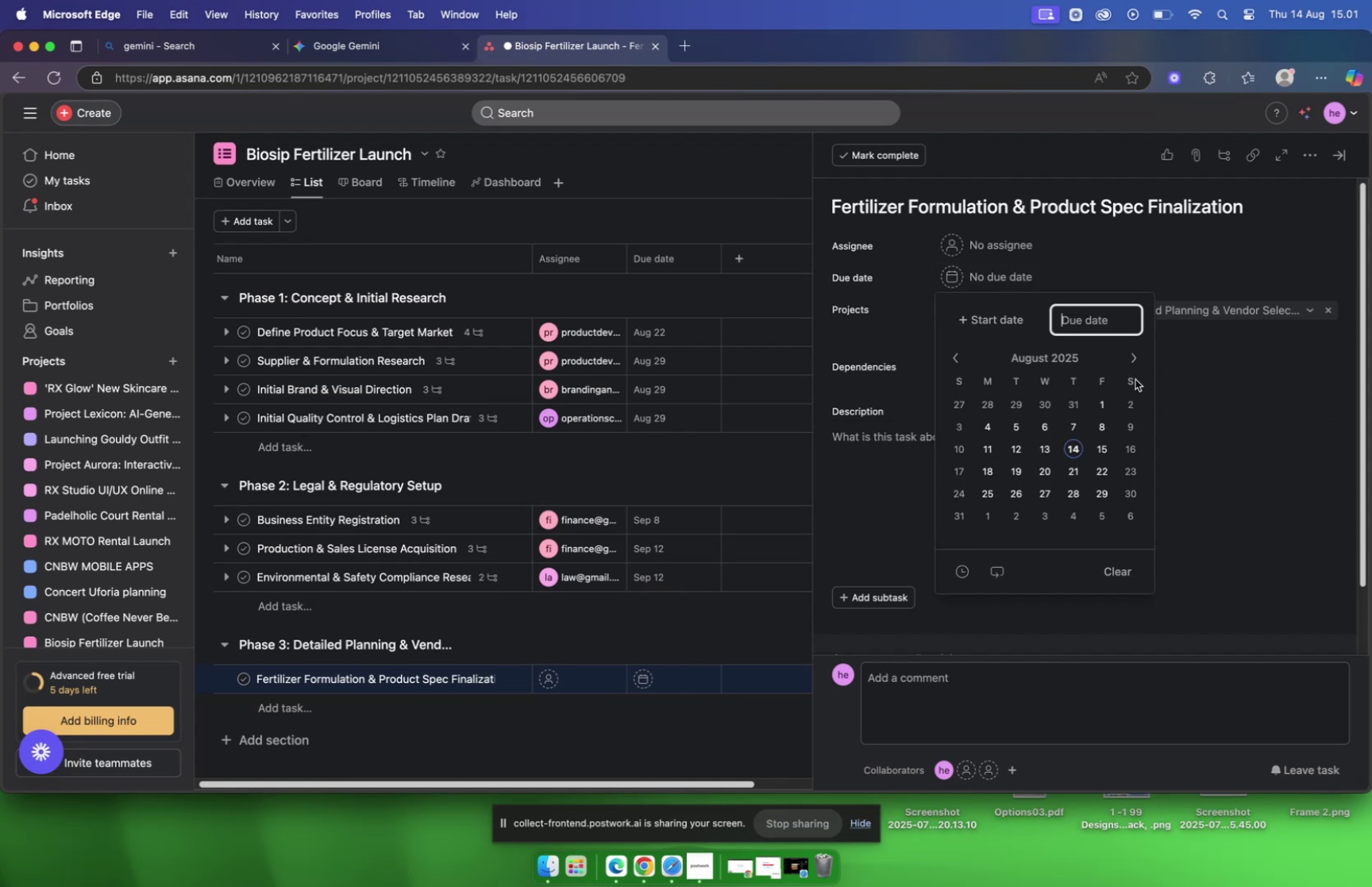 
double_click([1136, 365])
 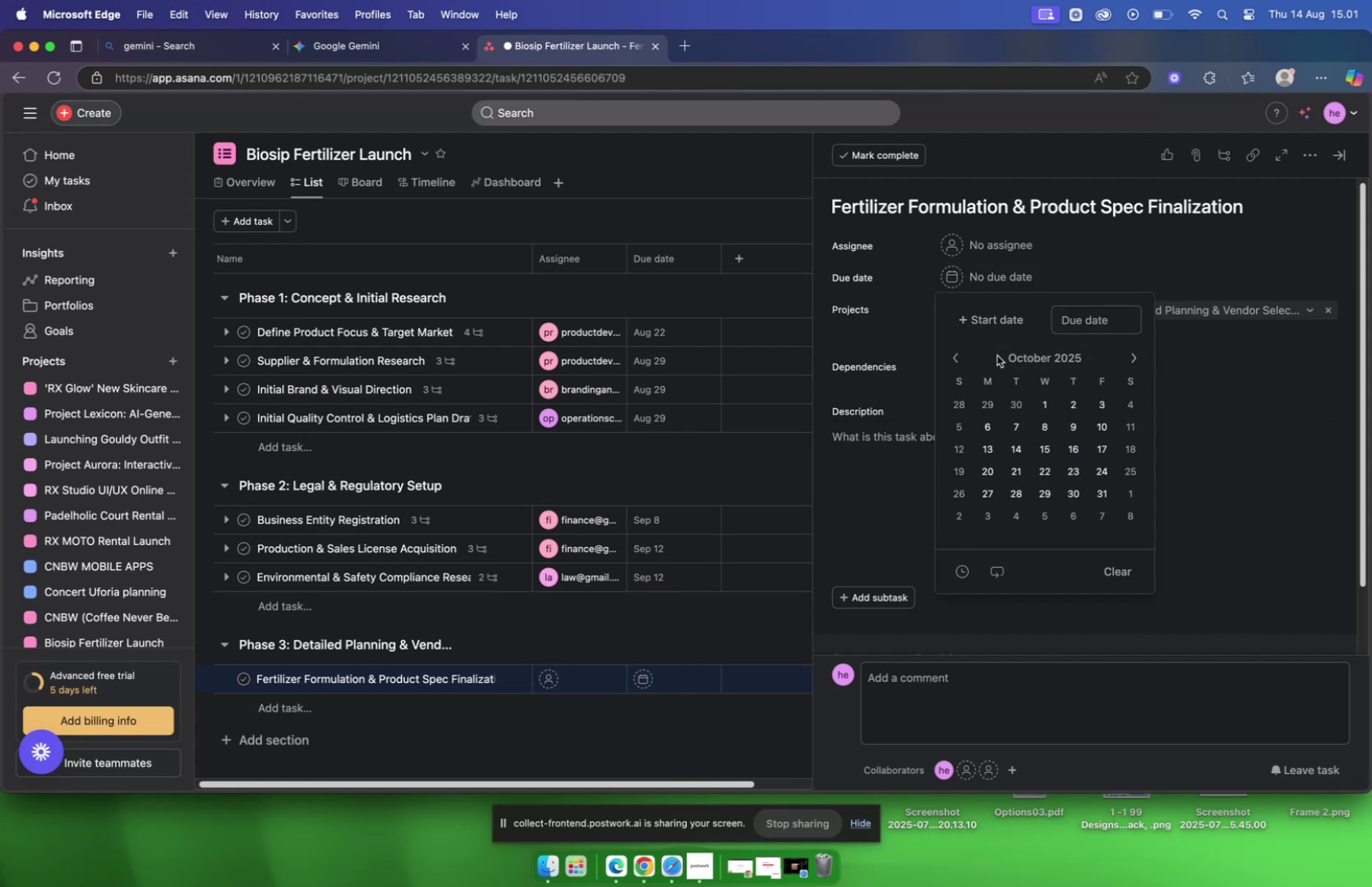 
left_click([962, 357])
 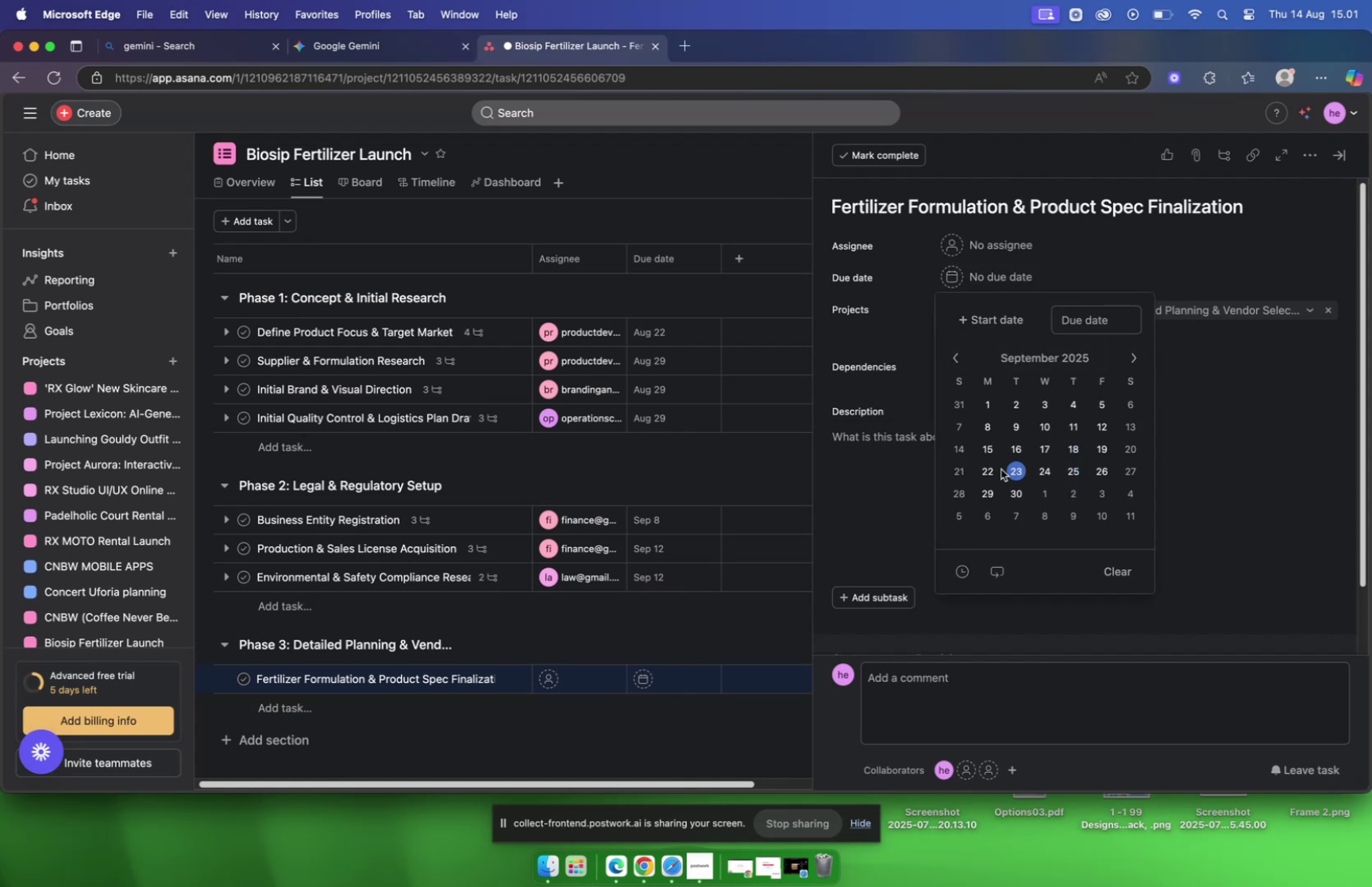 
left_click([996, 469])
 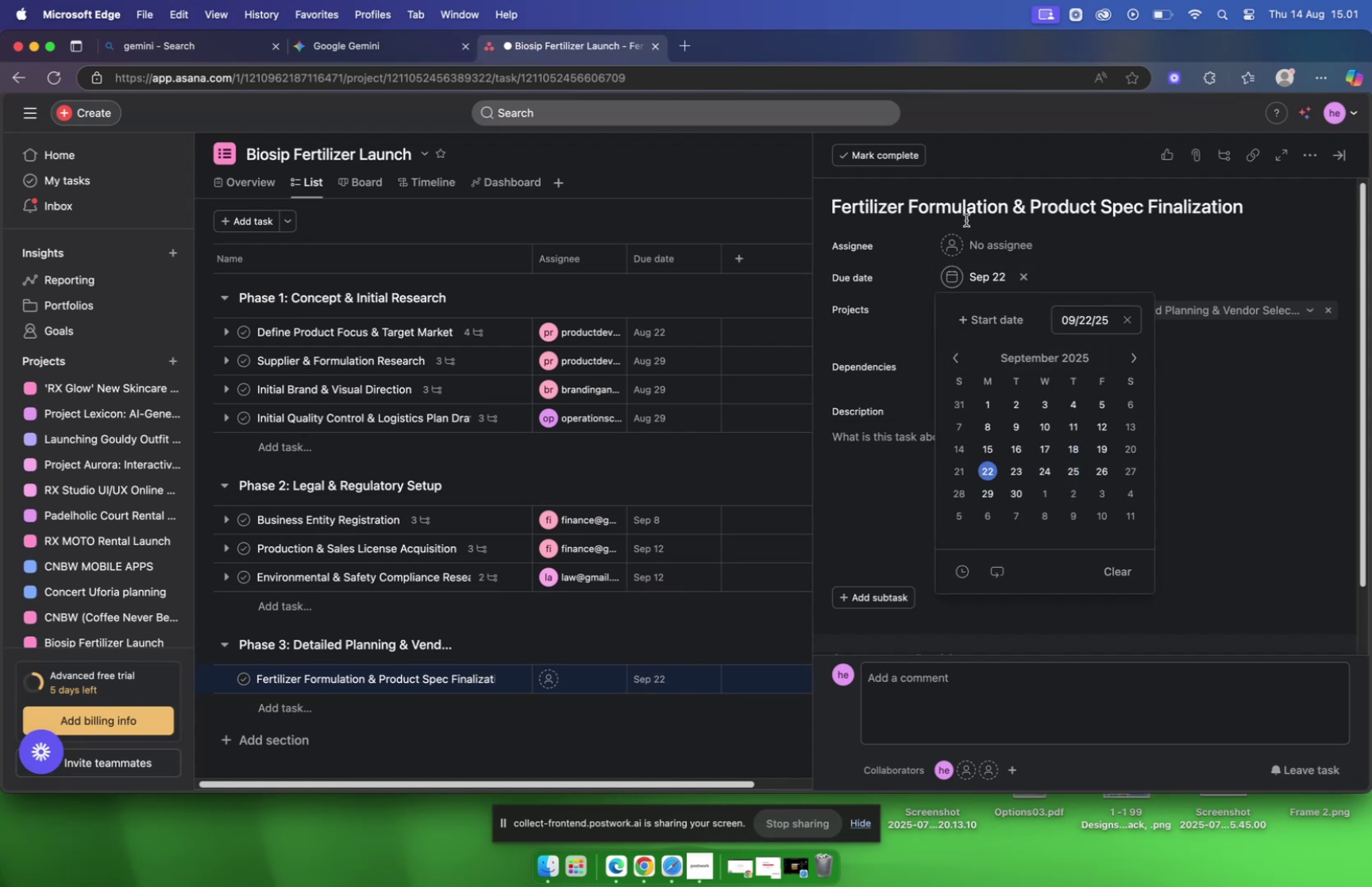 
left_click([984, 247])
 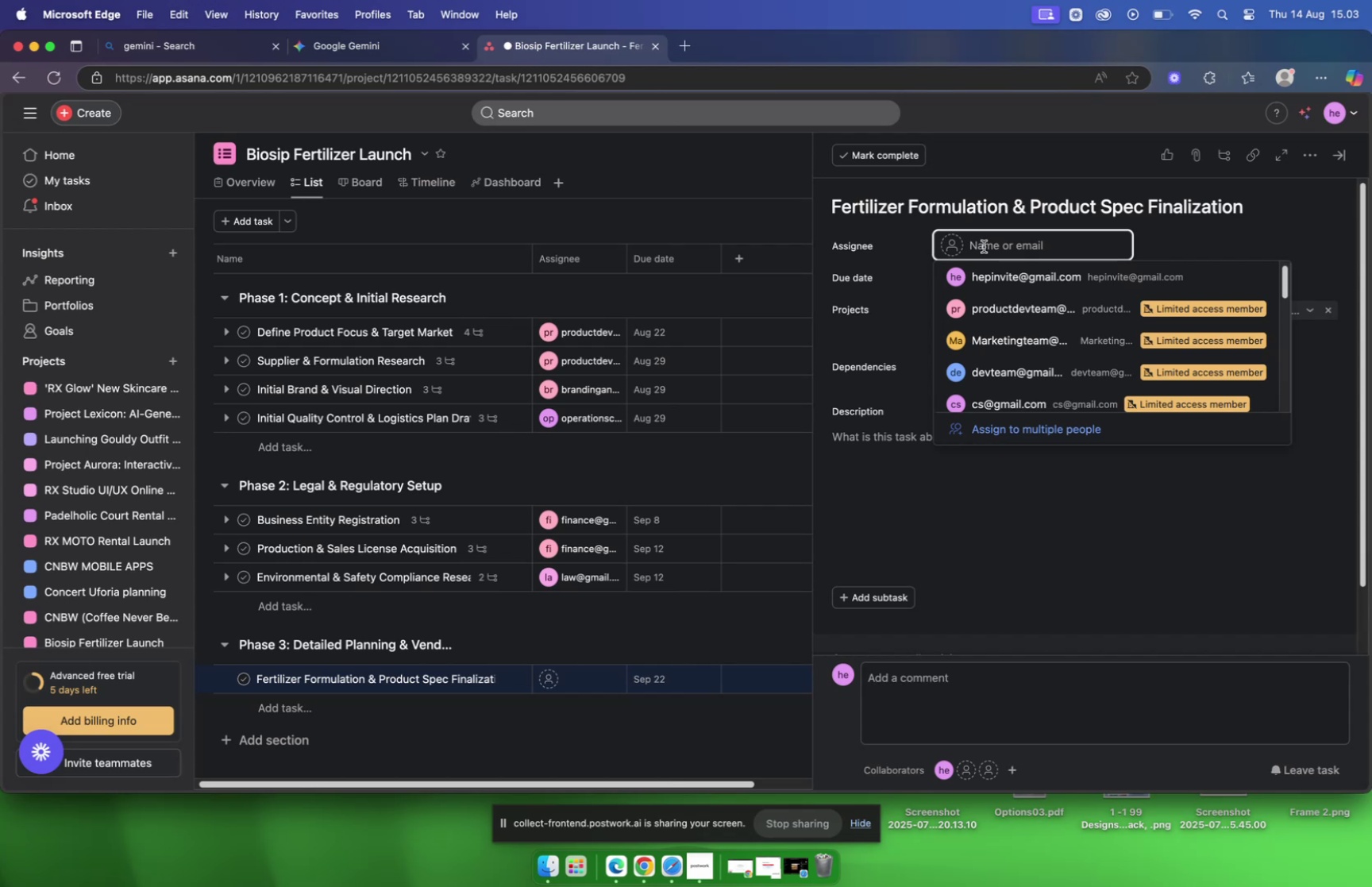 
wait(85.07)
 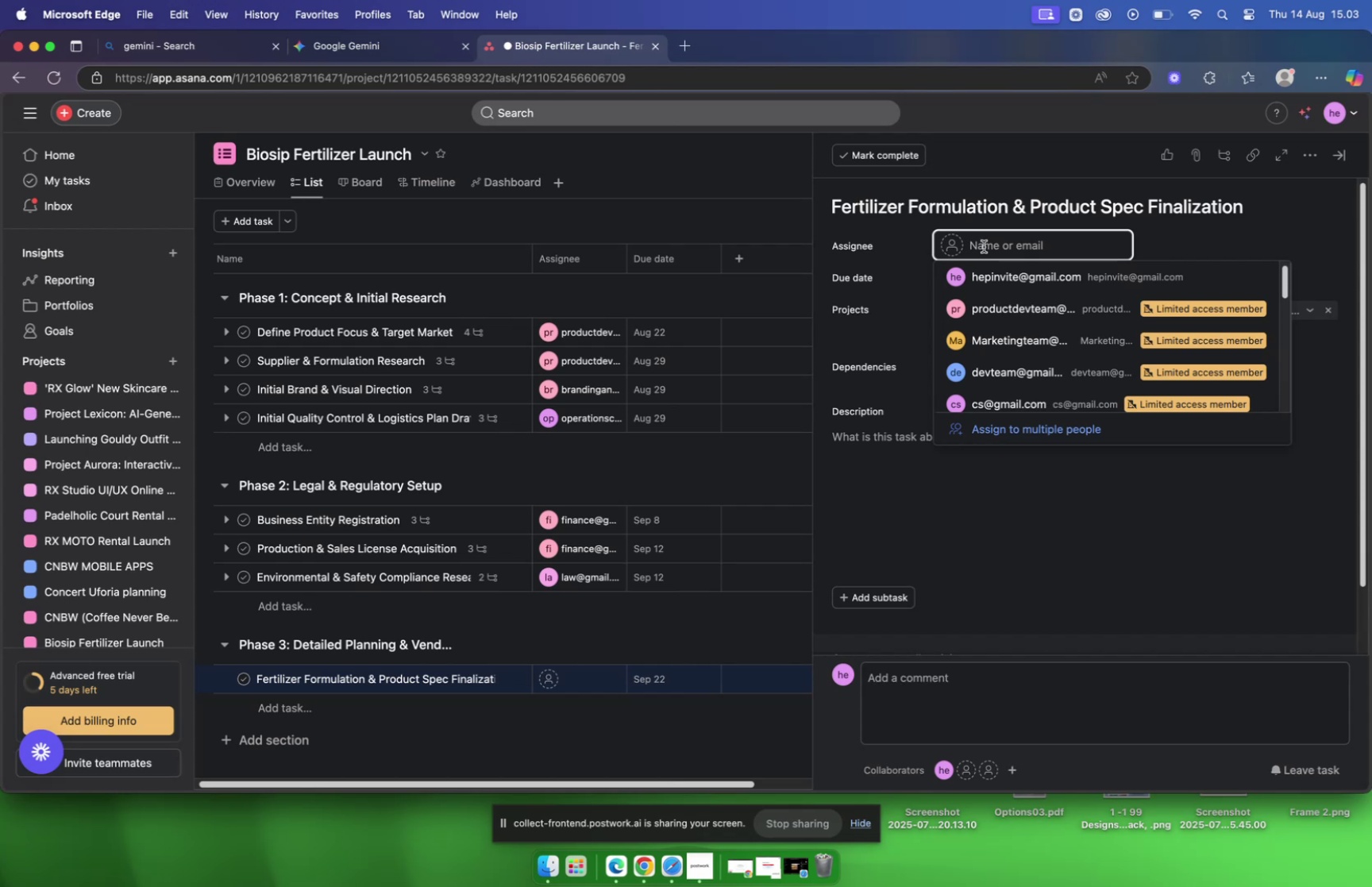 
left_click([989, 237])
 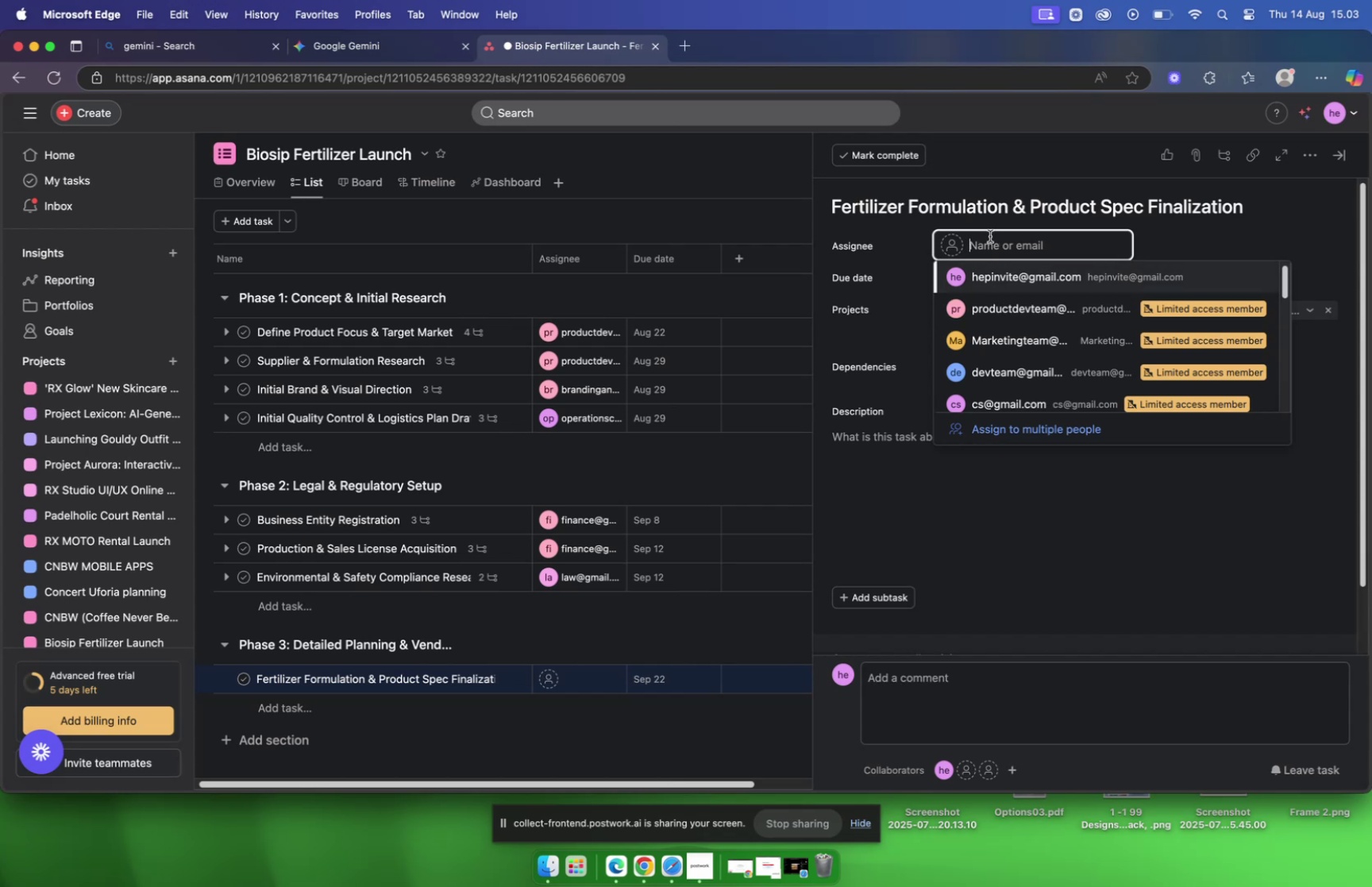 
wait(5.64)
 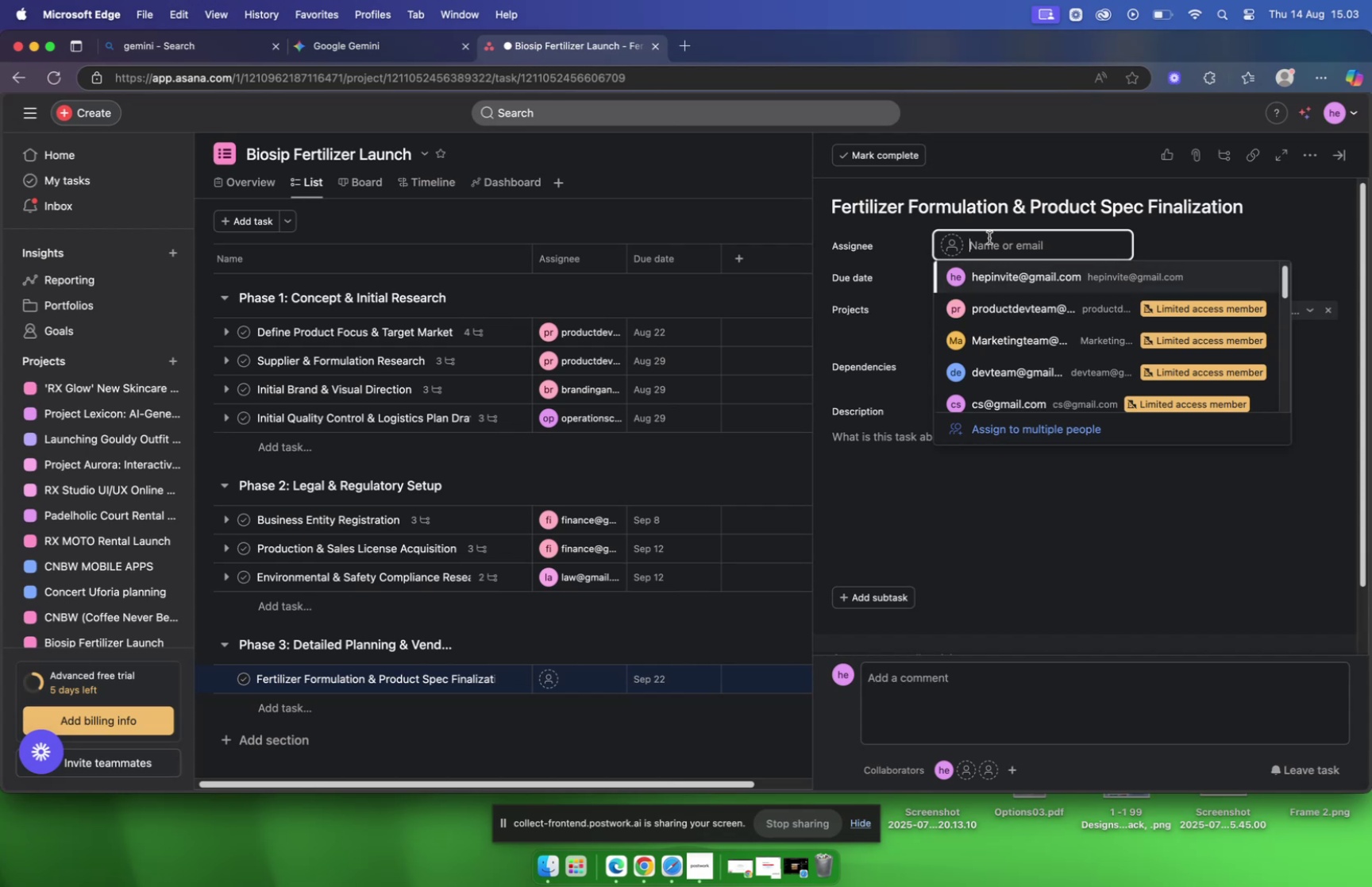 
left_click([437, 49])
 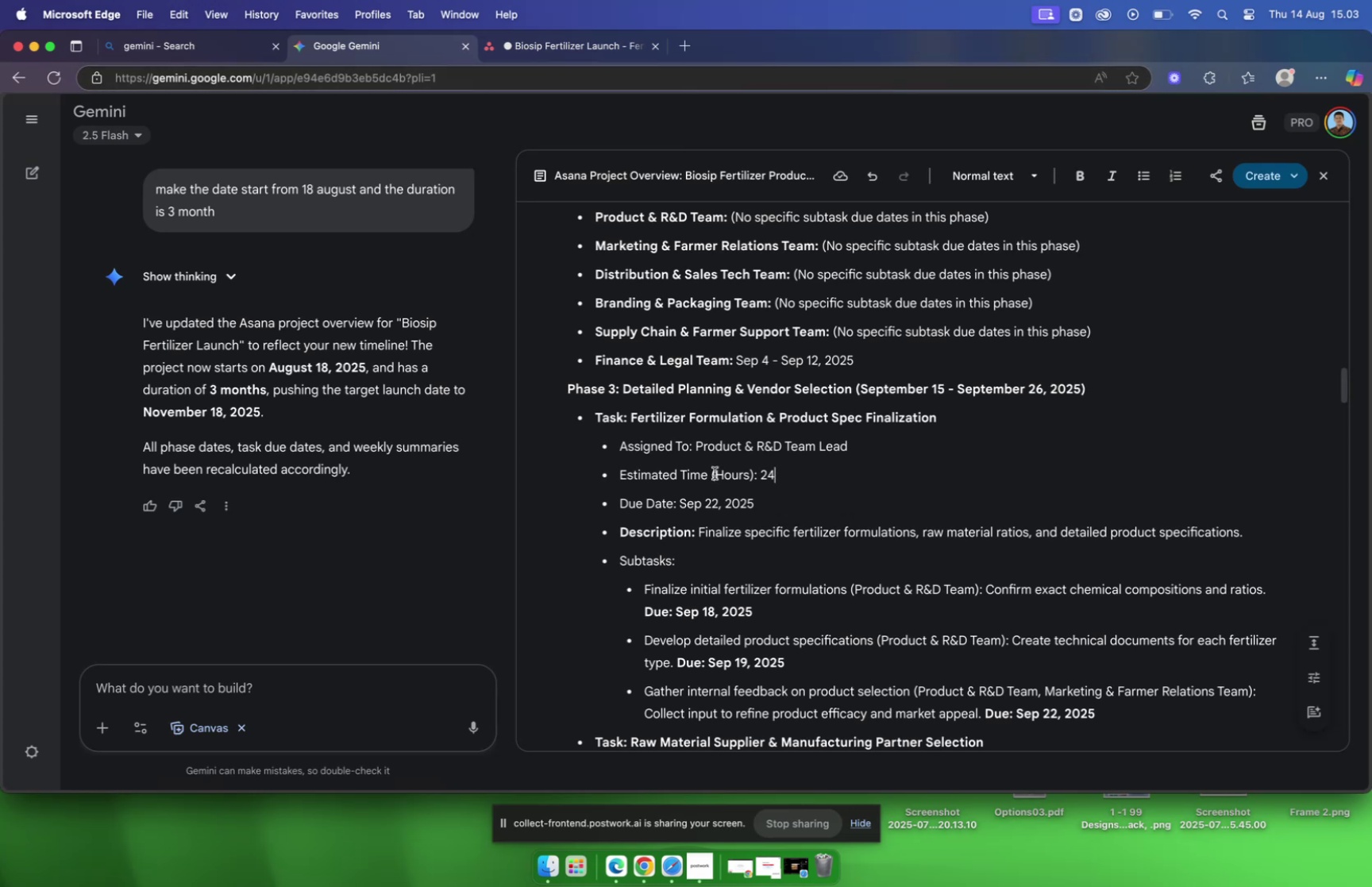 
left_click_drag(start_coordinate=[700, 531], to_coordinate=[1243, 530])
 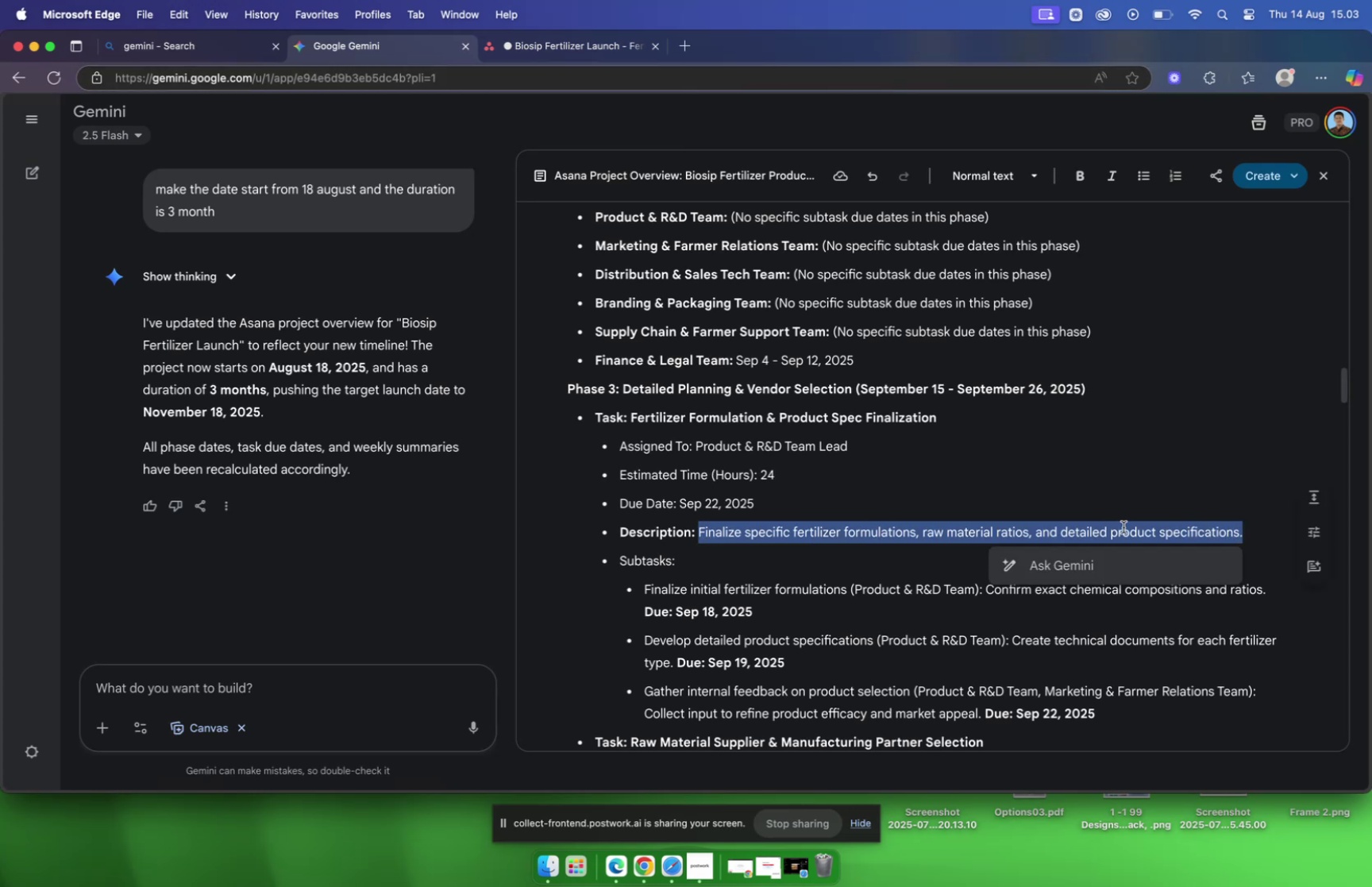 
right_click([1064, 525])
 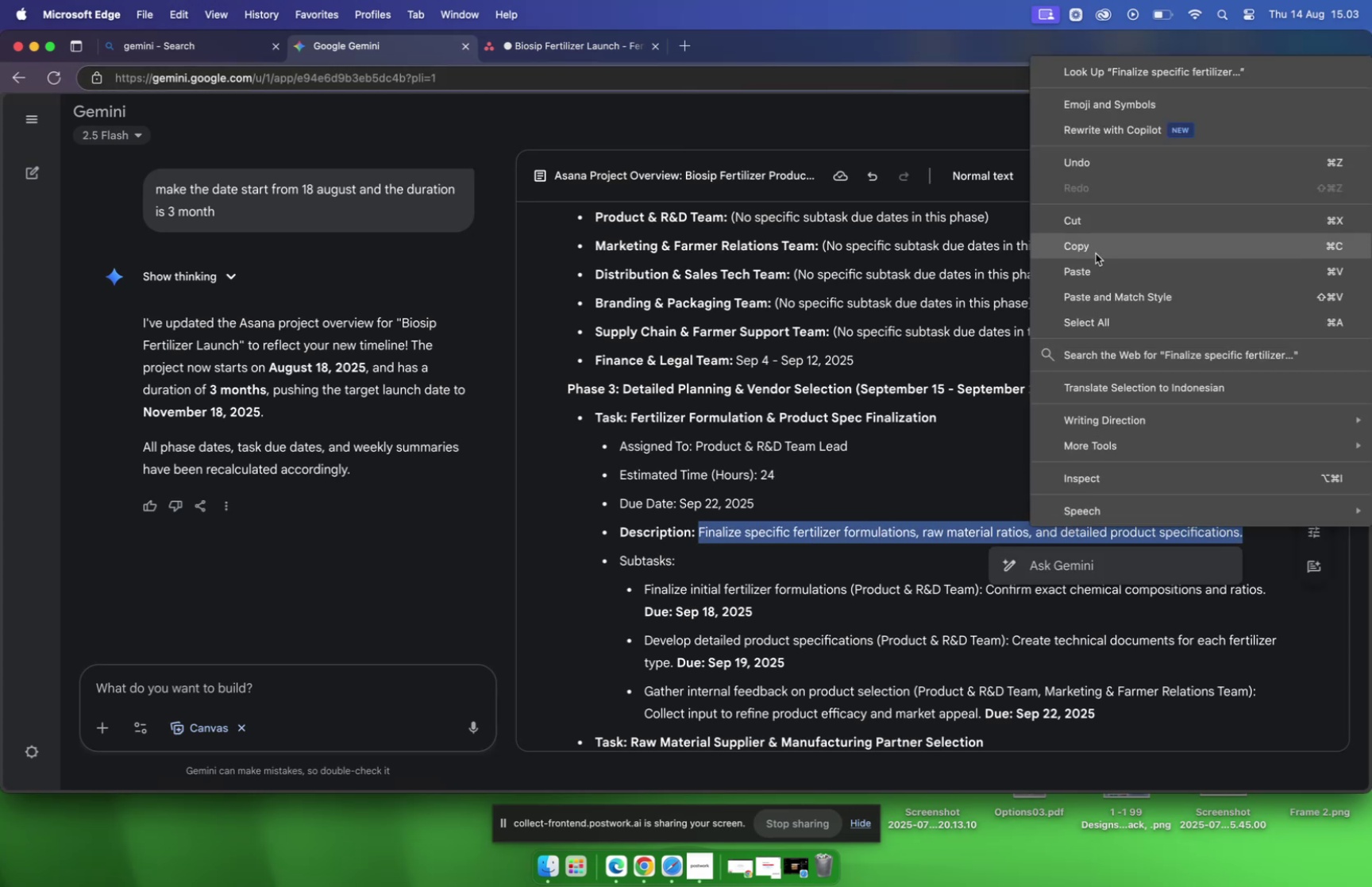 
left_click([556, 40])
 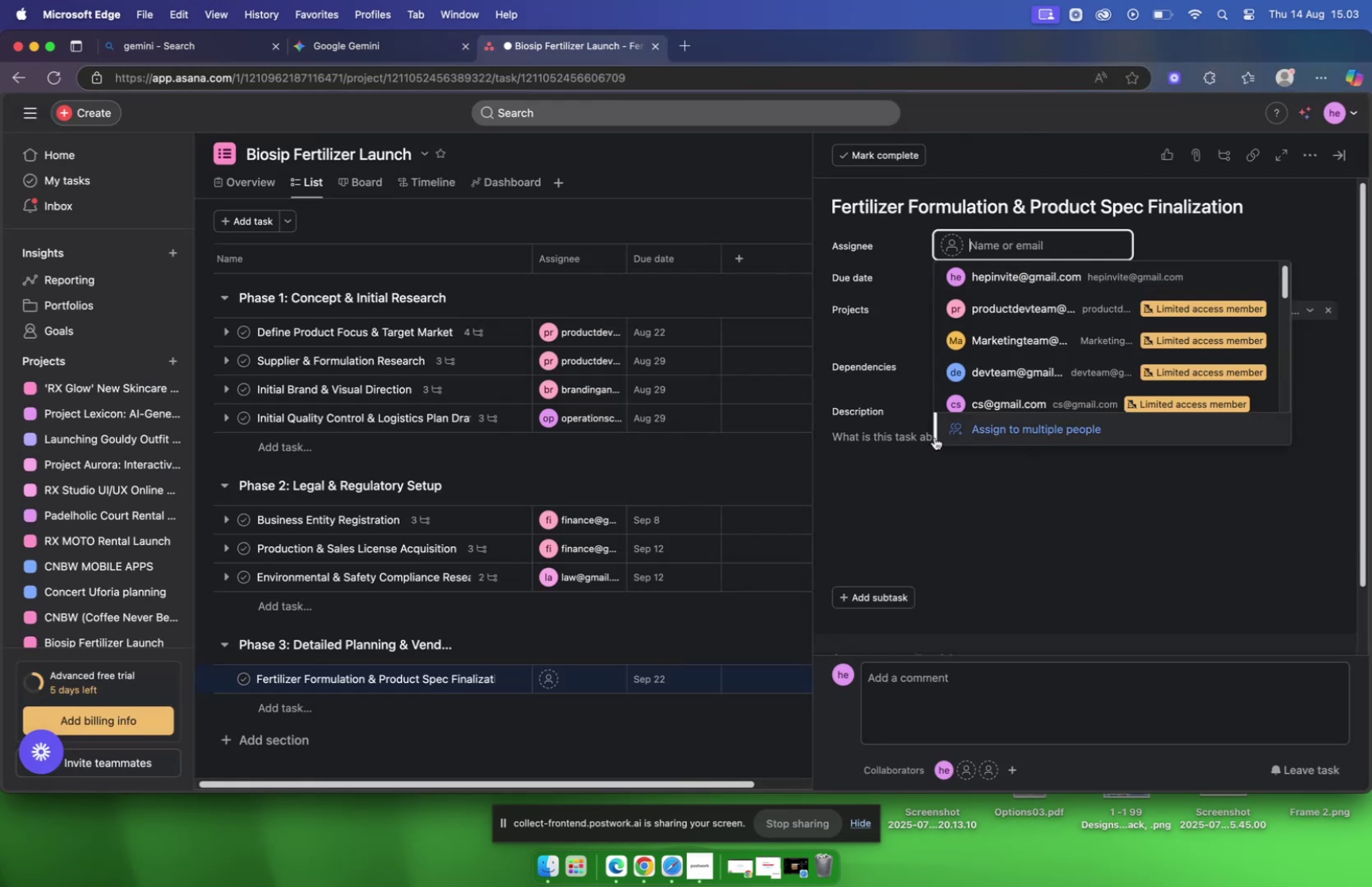 
left_click([919, 494])
 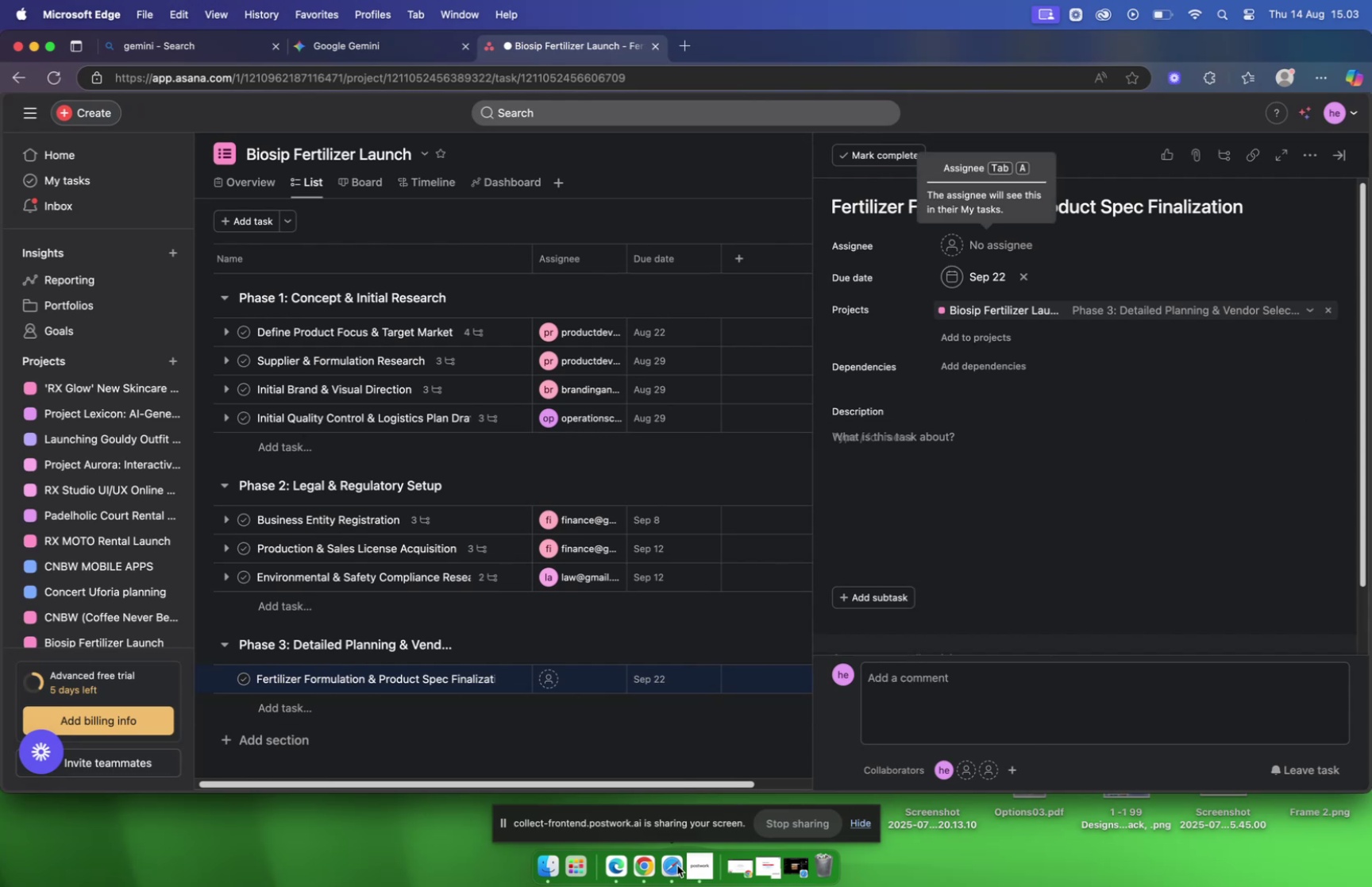 
wait(6.09)
 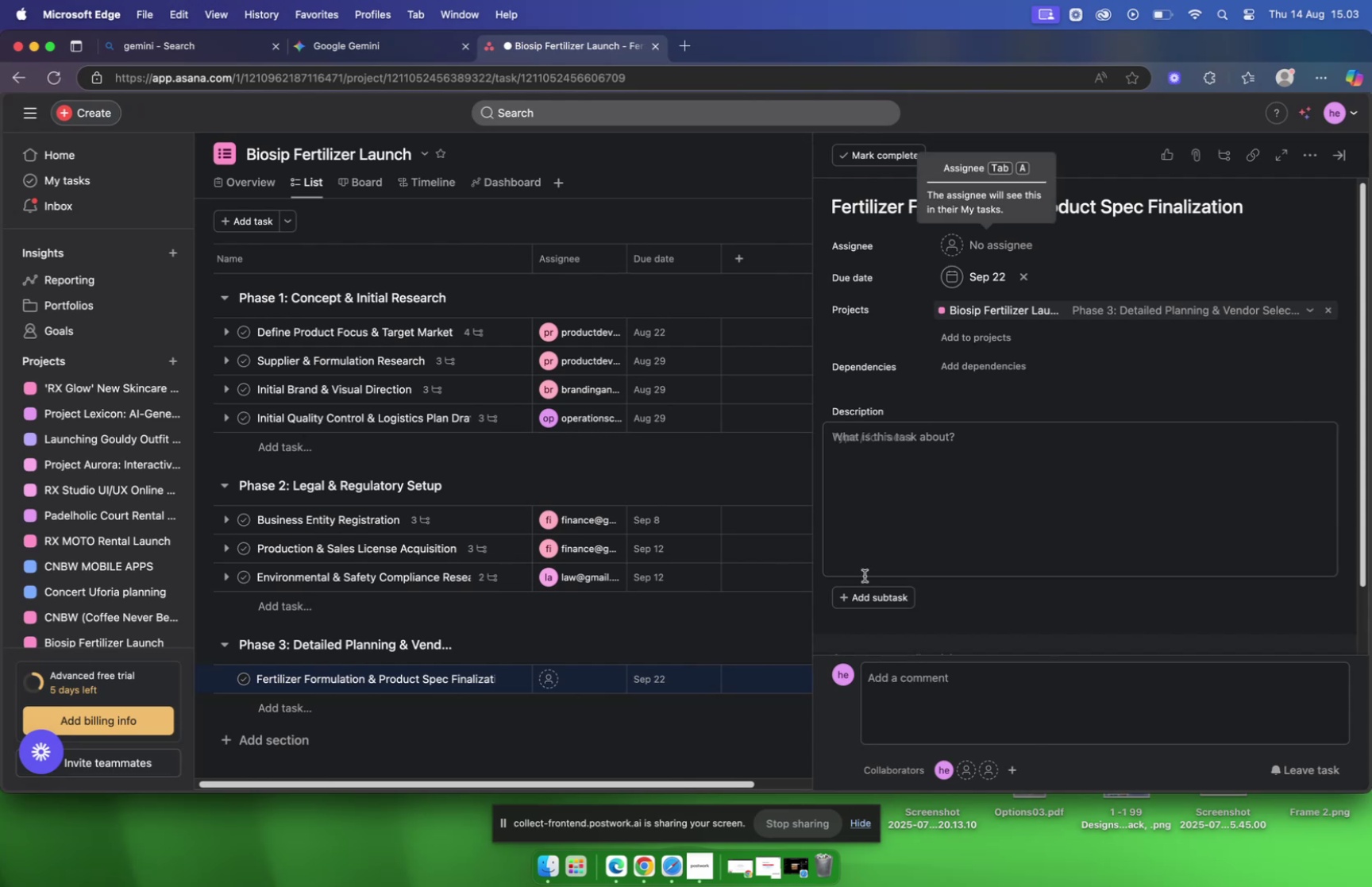 
left_click([935, 447])
 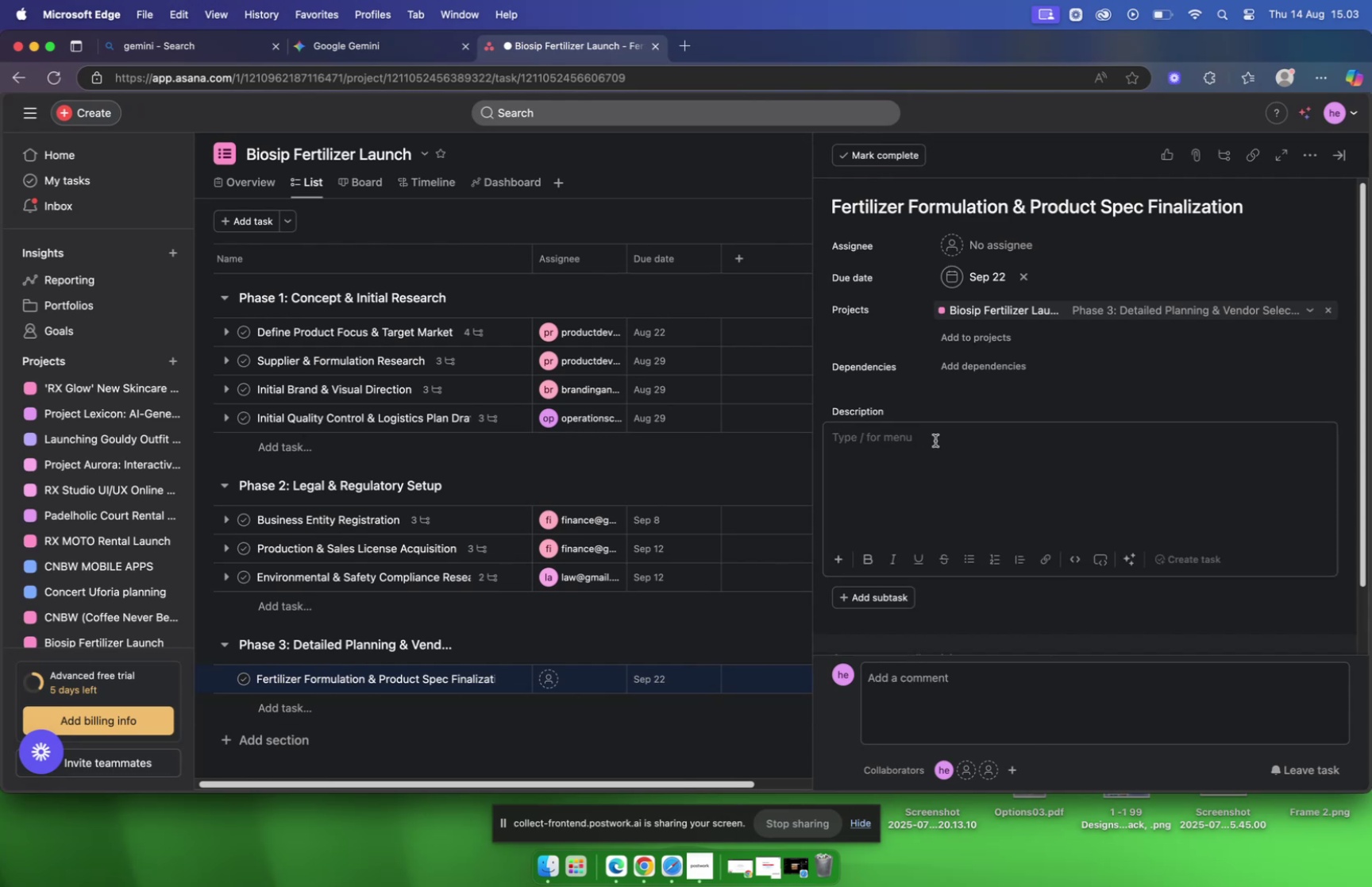 
right_click([935, 440])
 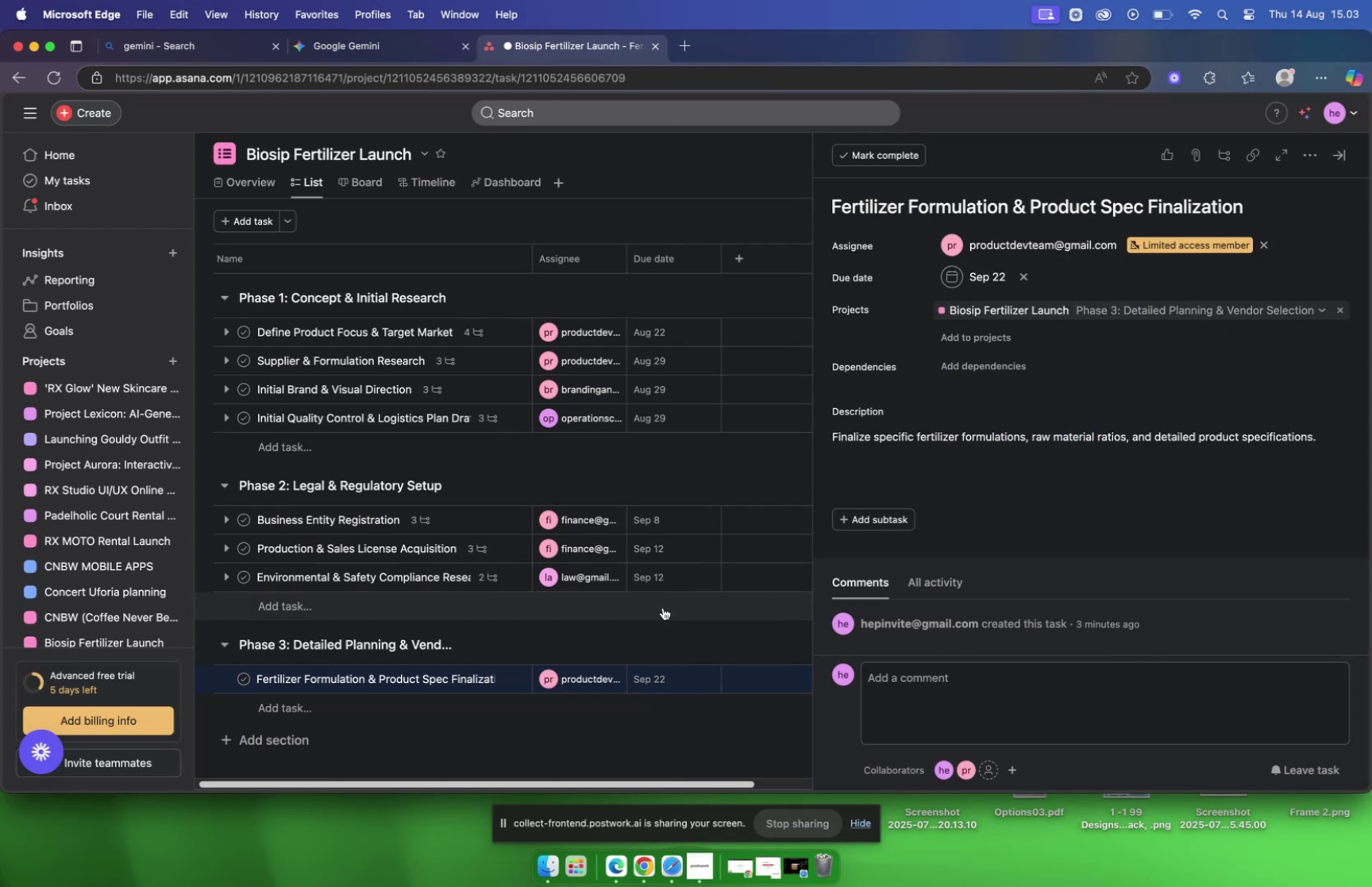 
wait(5.9)
 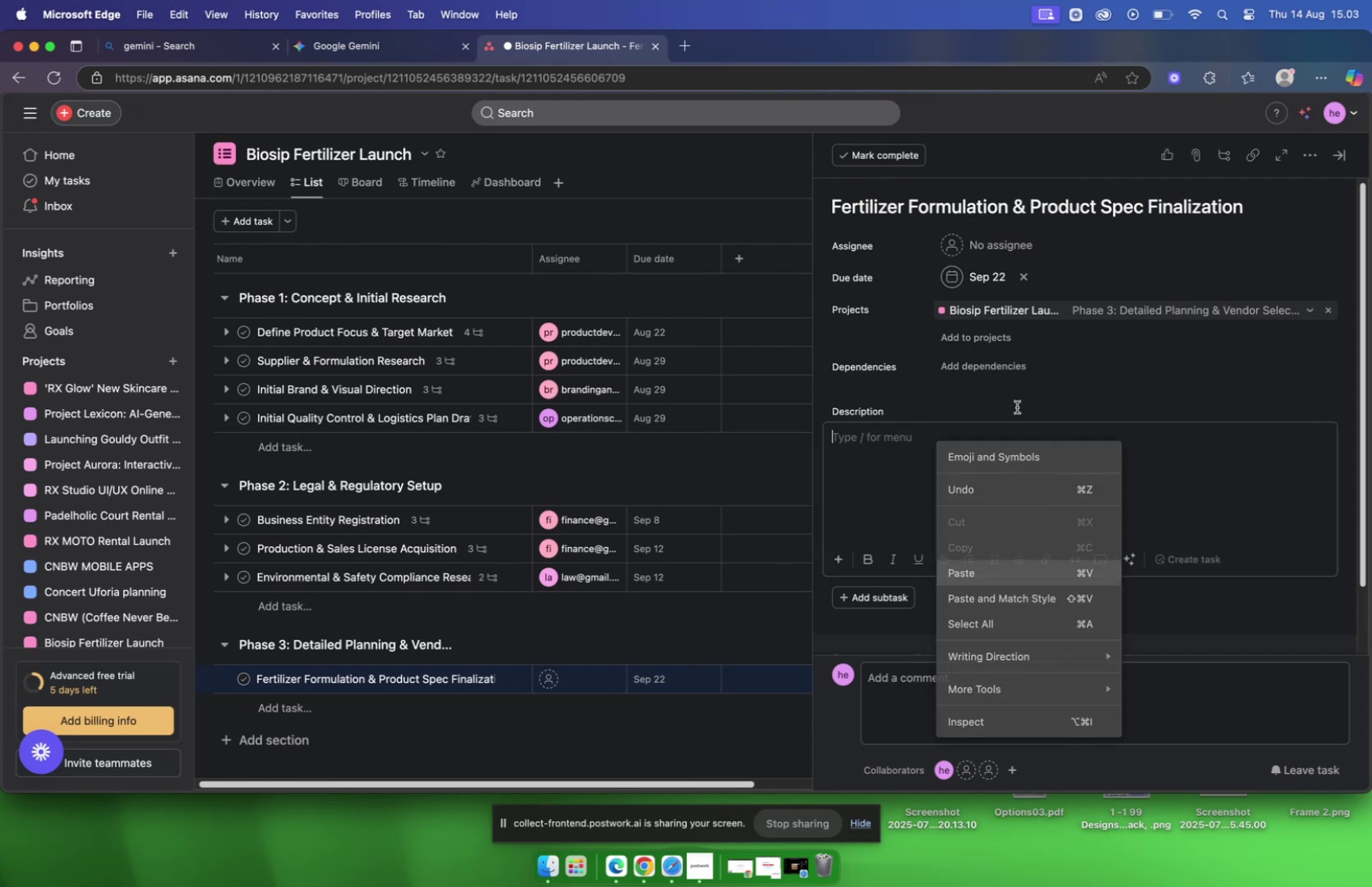 
scroll: coordinate [865, 575], scroll_direction: down, amount: 2.0
 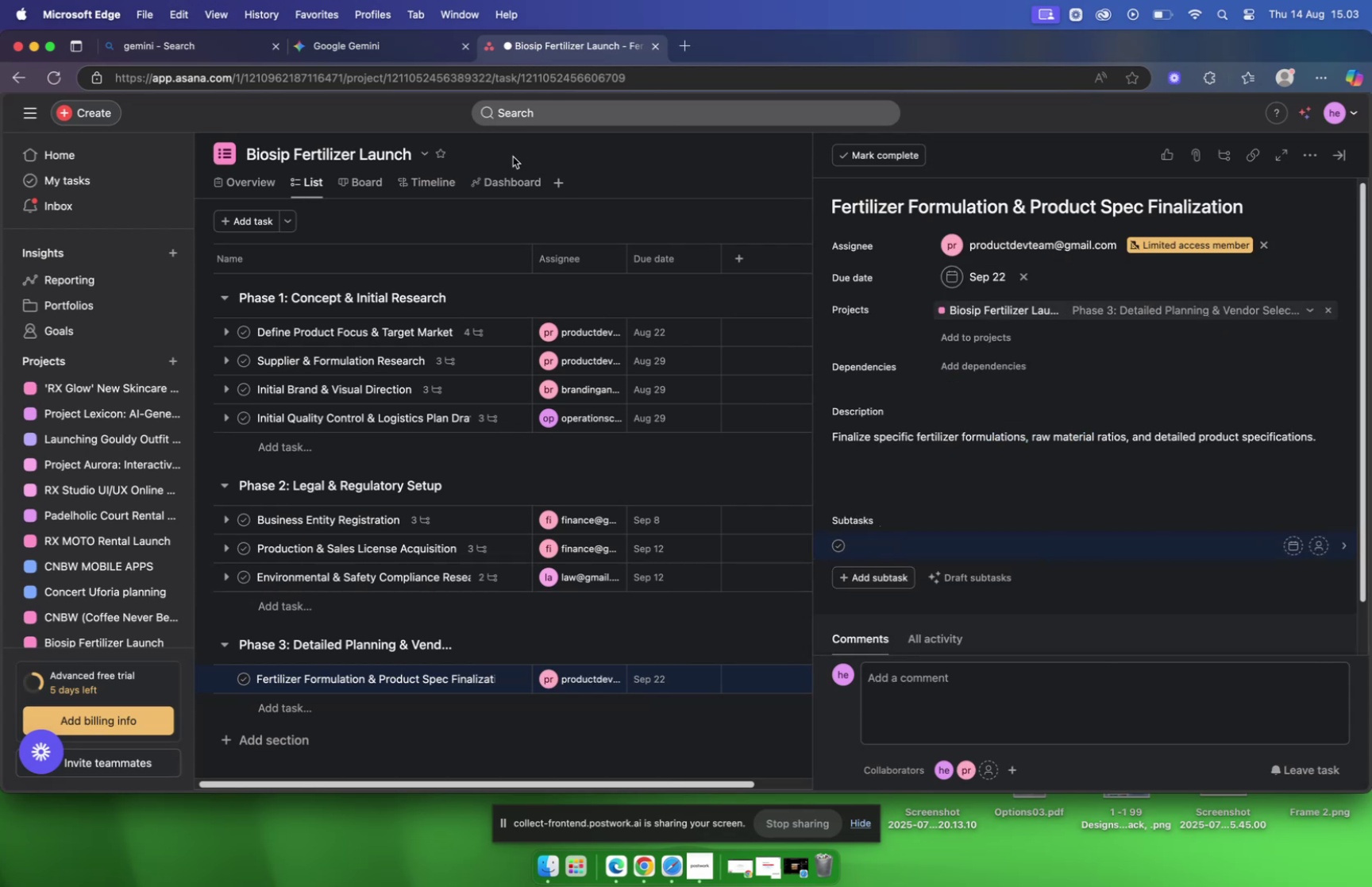 
left_click([391, 42])
 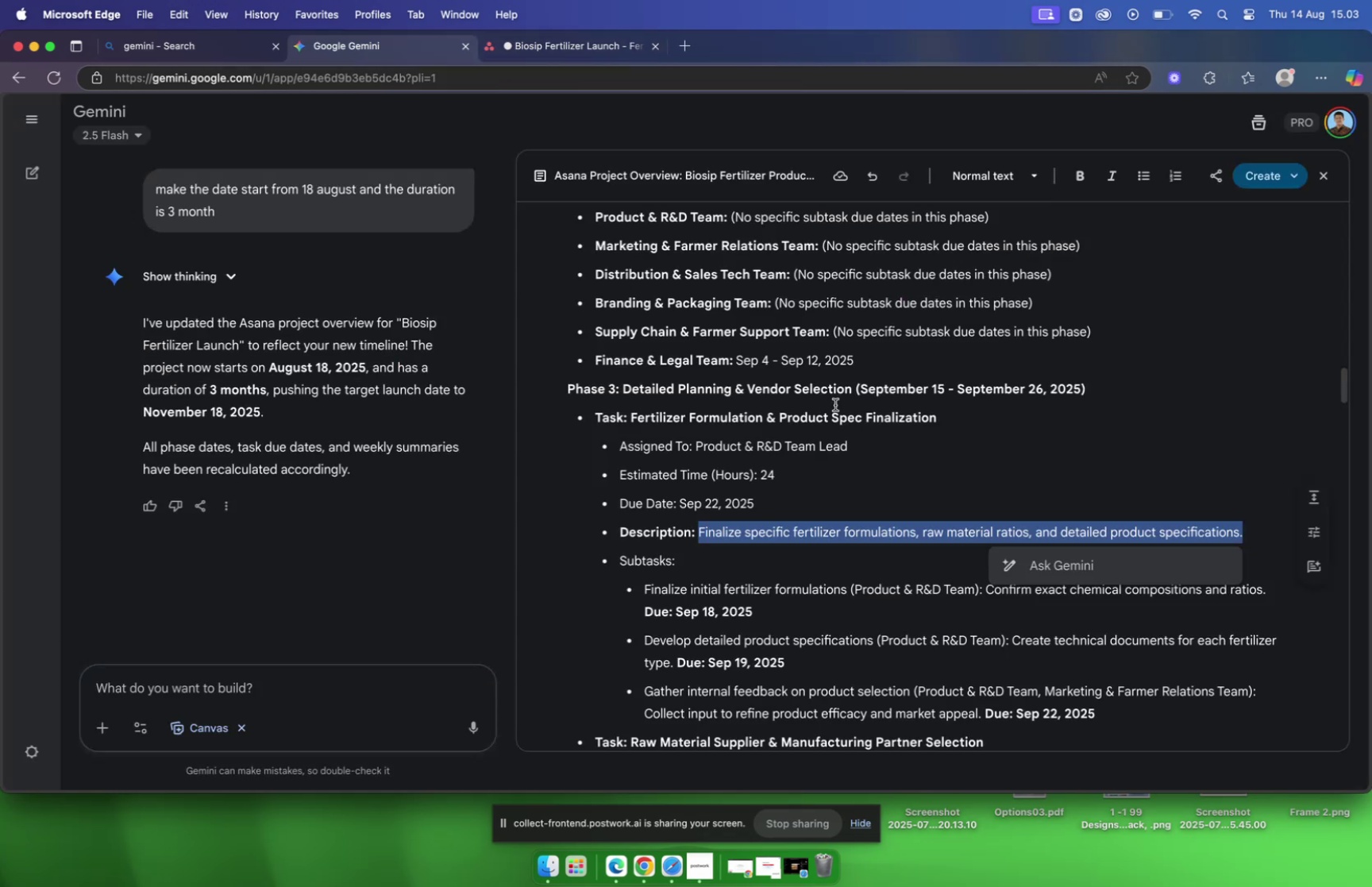 
scroll: coordinate [849, 379], scroll_direction: down, amount: 5.0
 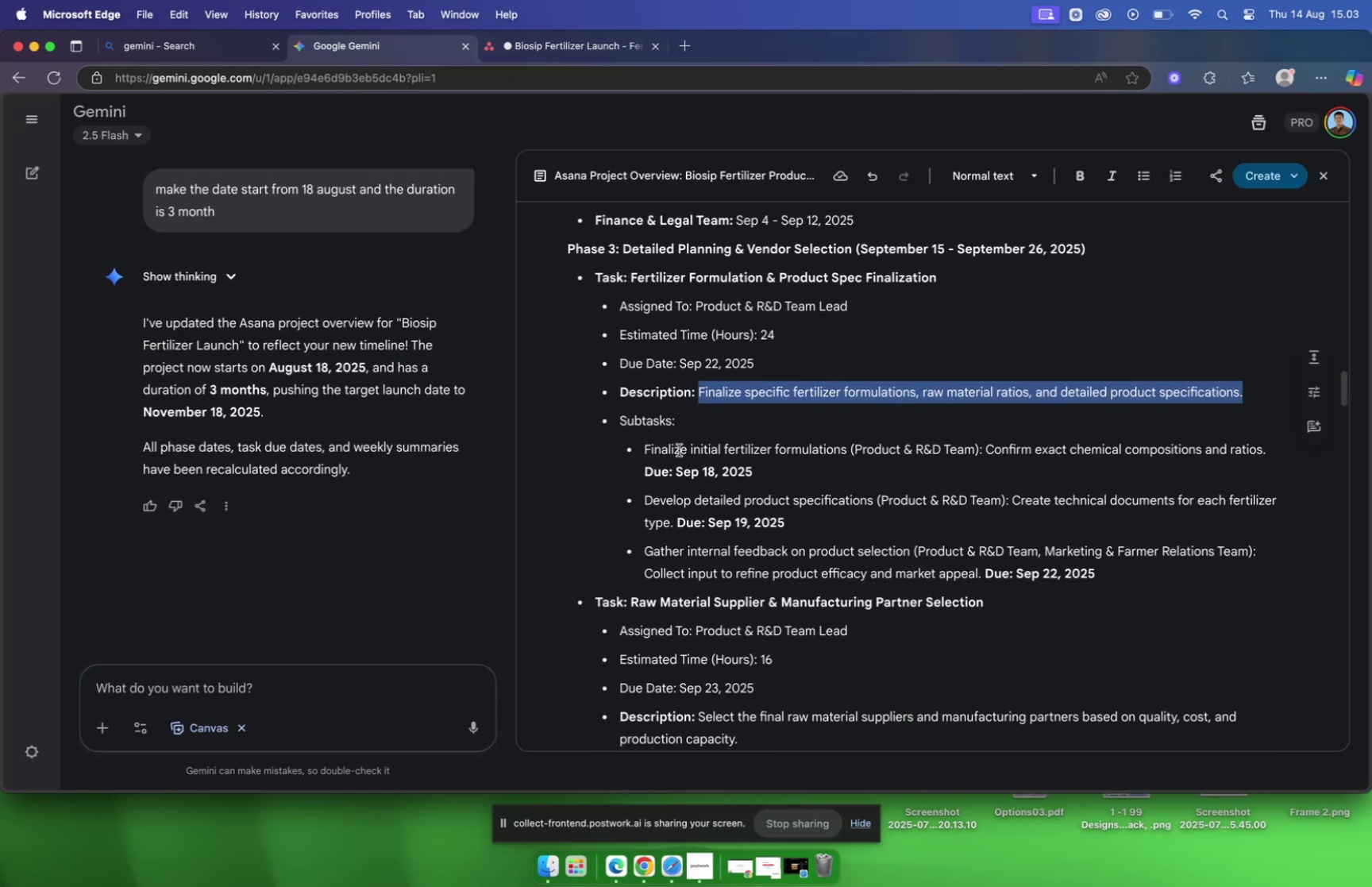 
left_click_drag(start_coordinate=[643, 449], to_coordinate=[848, 444])
 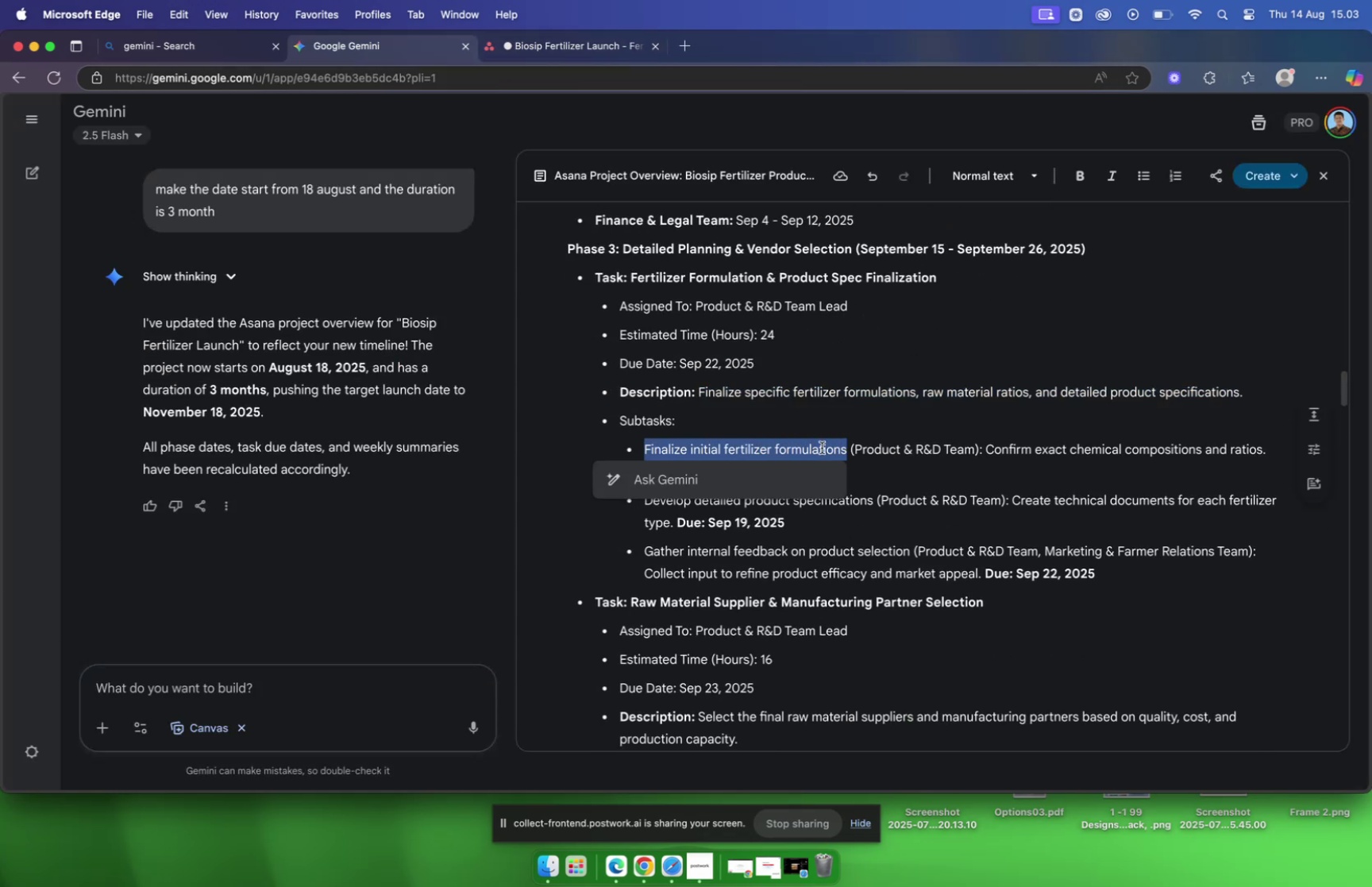 
right_click([804, 447])
 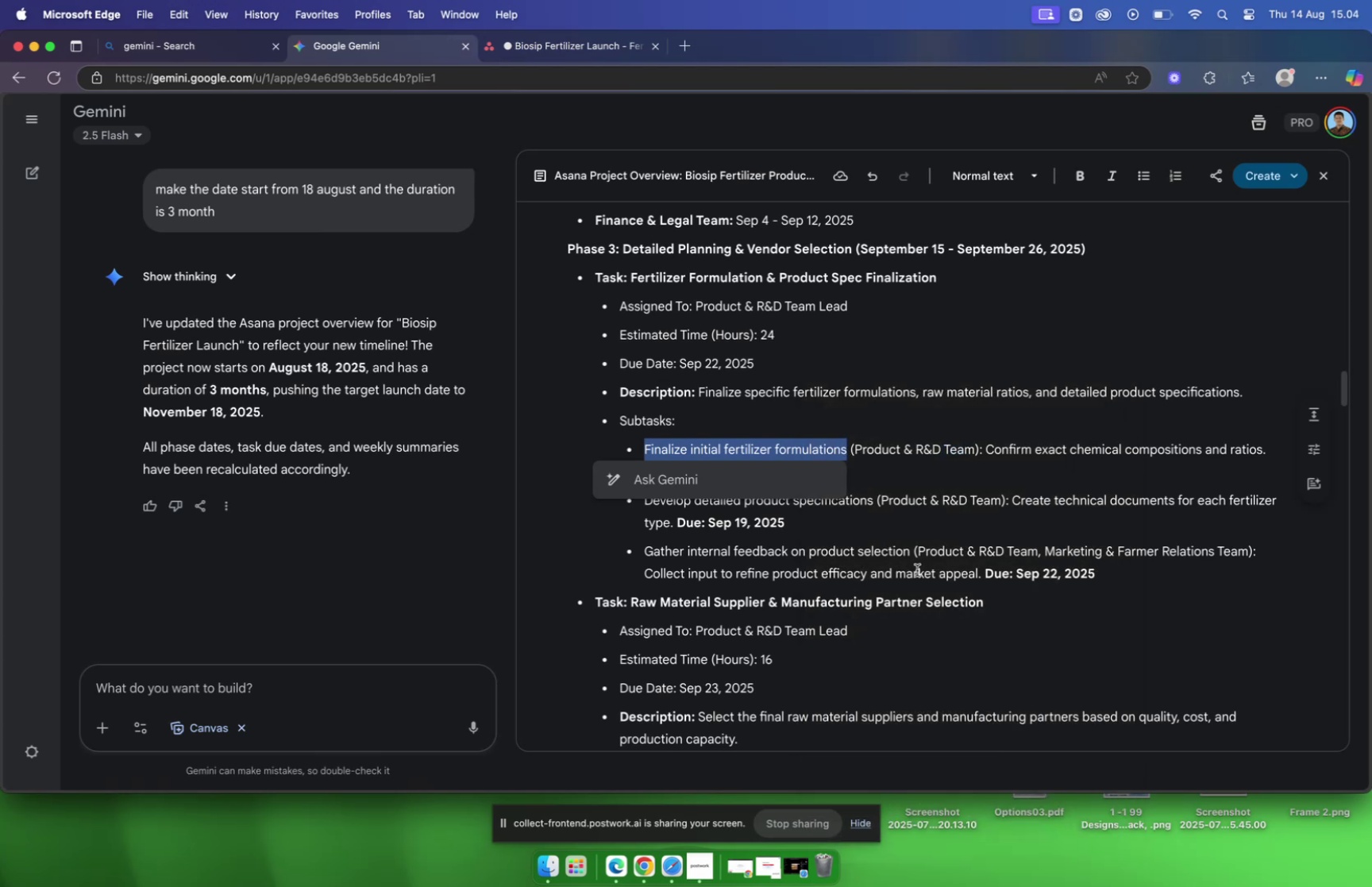 
left_click([524, 51])
 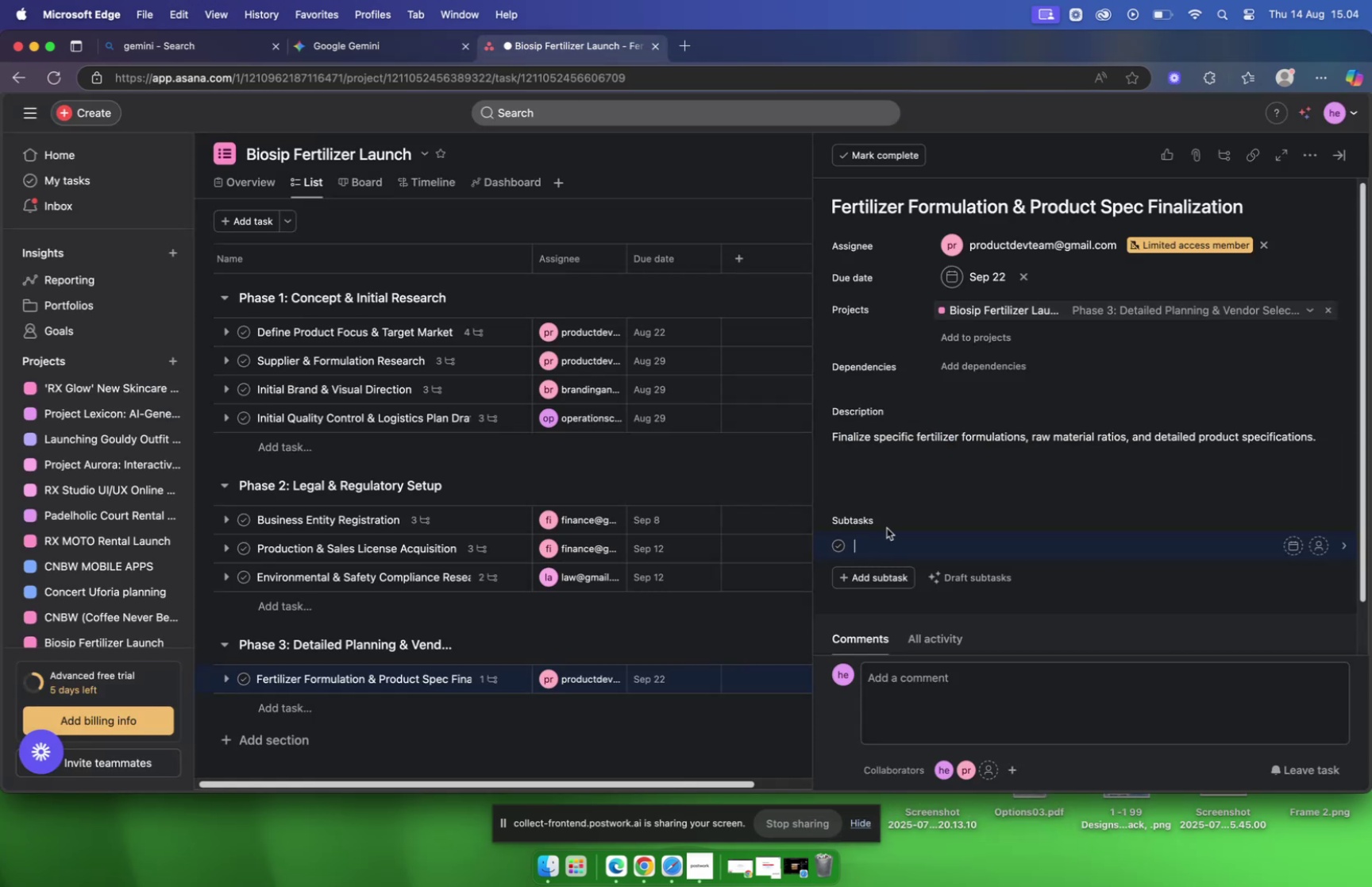 
right_click([869, 546])
 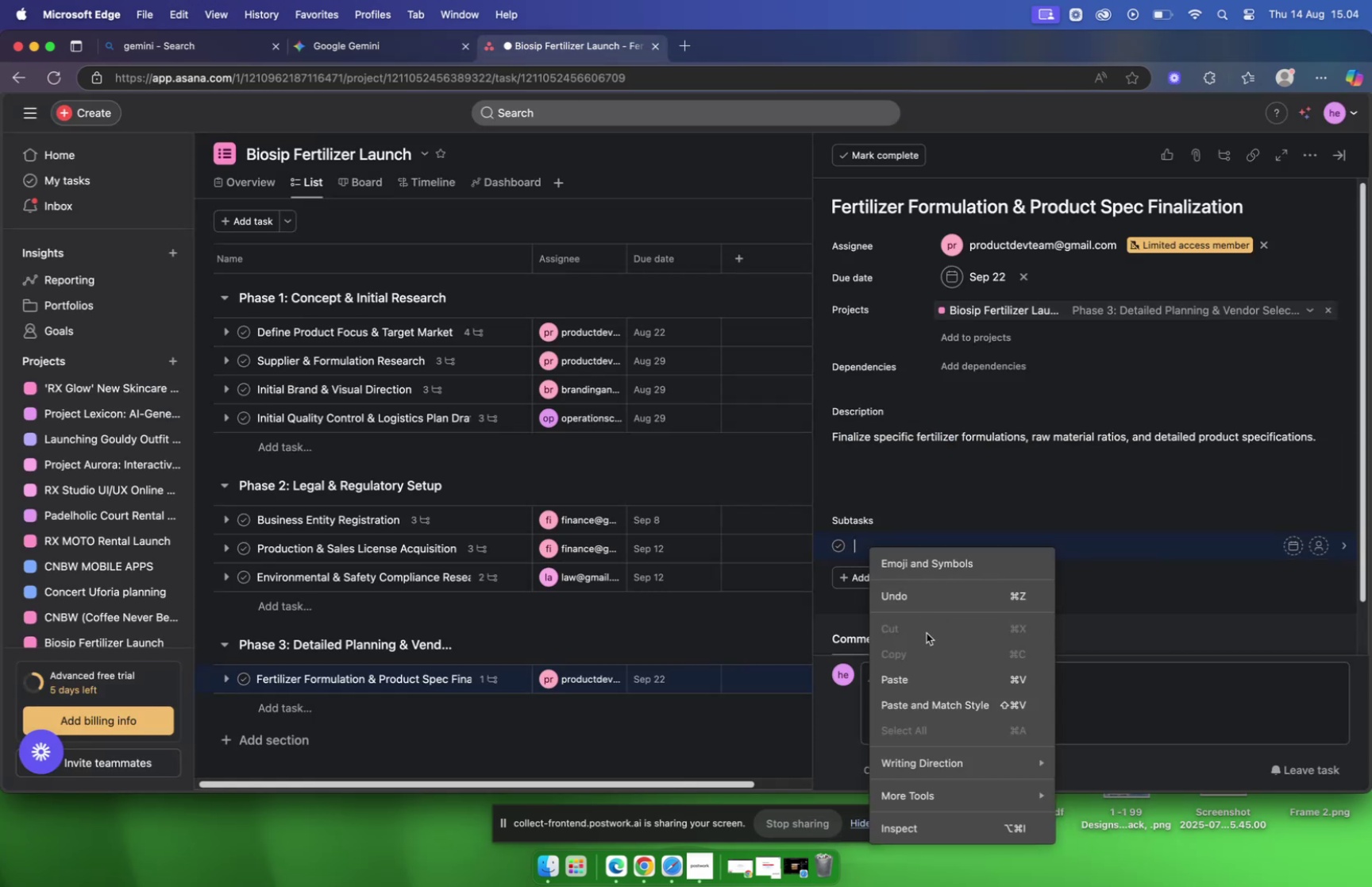 
left_click([911, 677])
 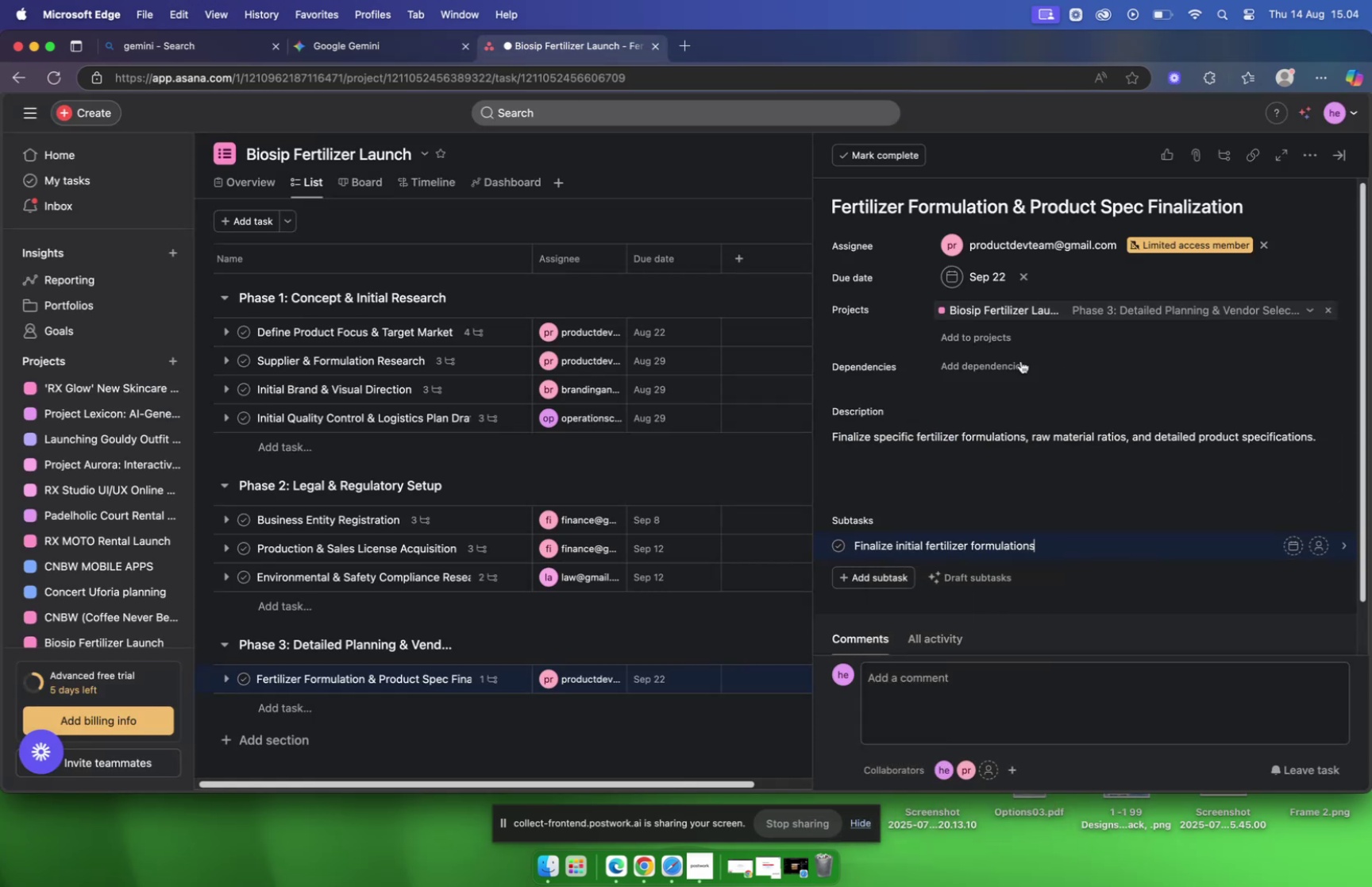 
left_click([351, 40])
 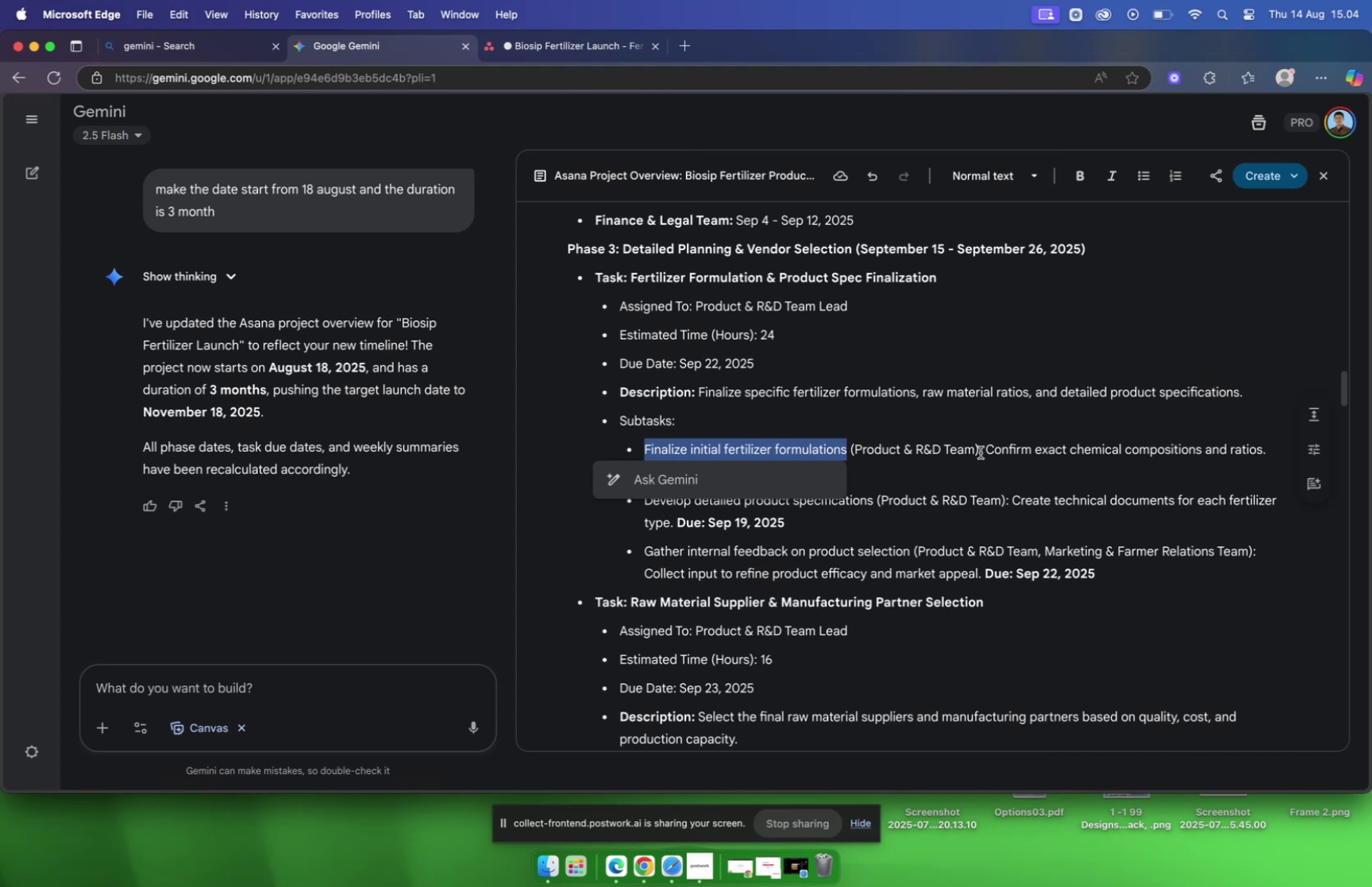 
left_click_drag(start_coordinate=[989, 448], to_coordinate=[1262, 454])
 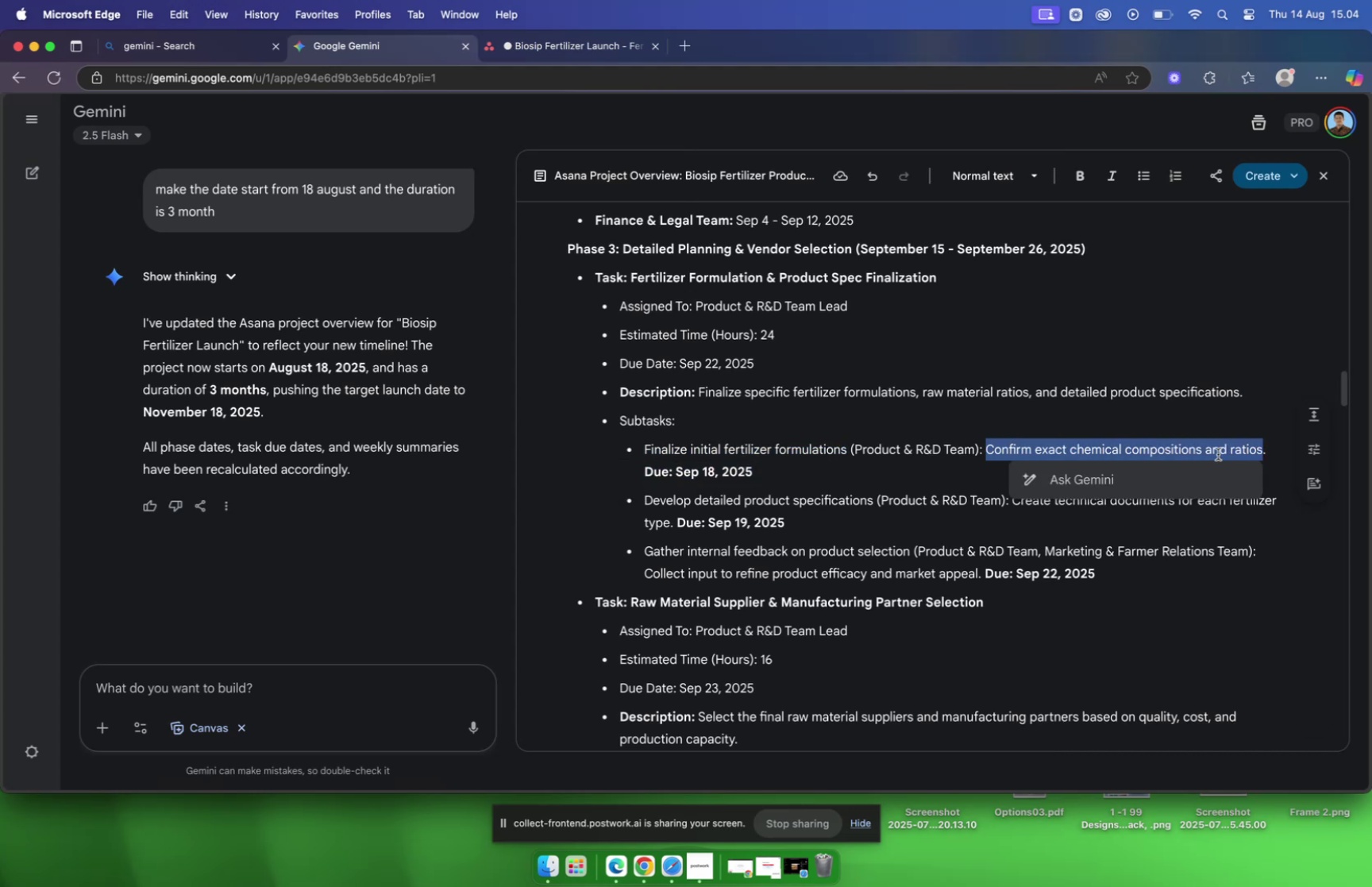 
right_click([1193, 451])
 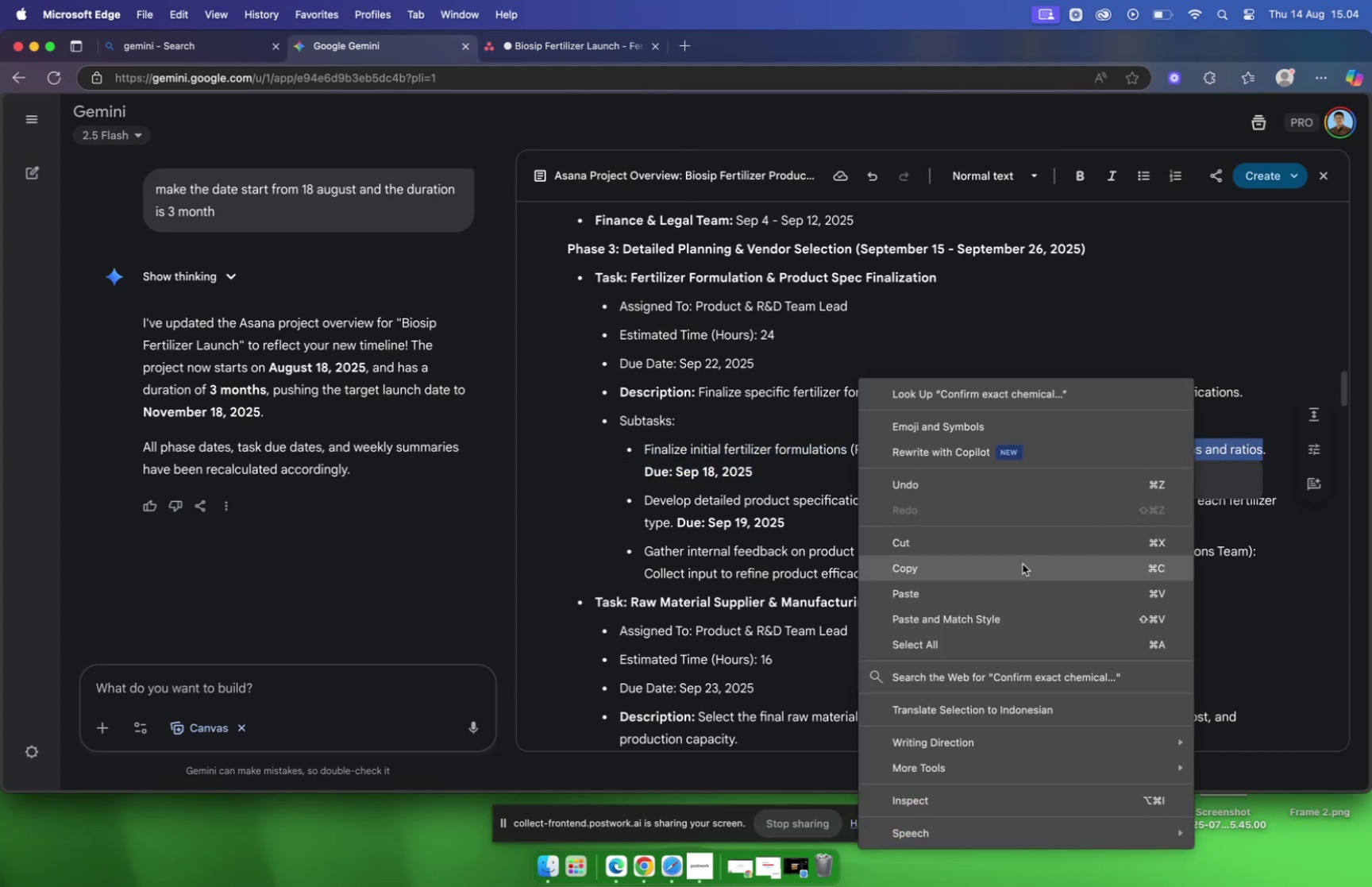 
left_click([1010, 572])
 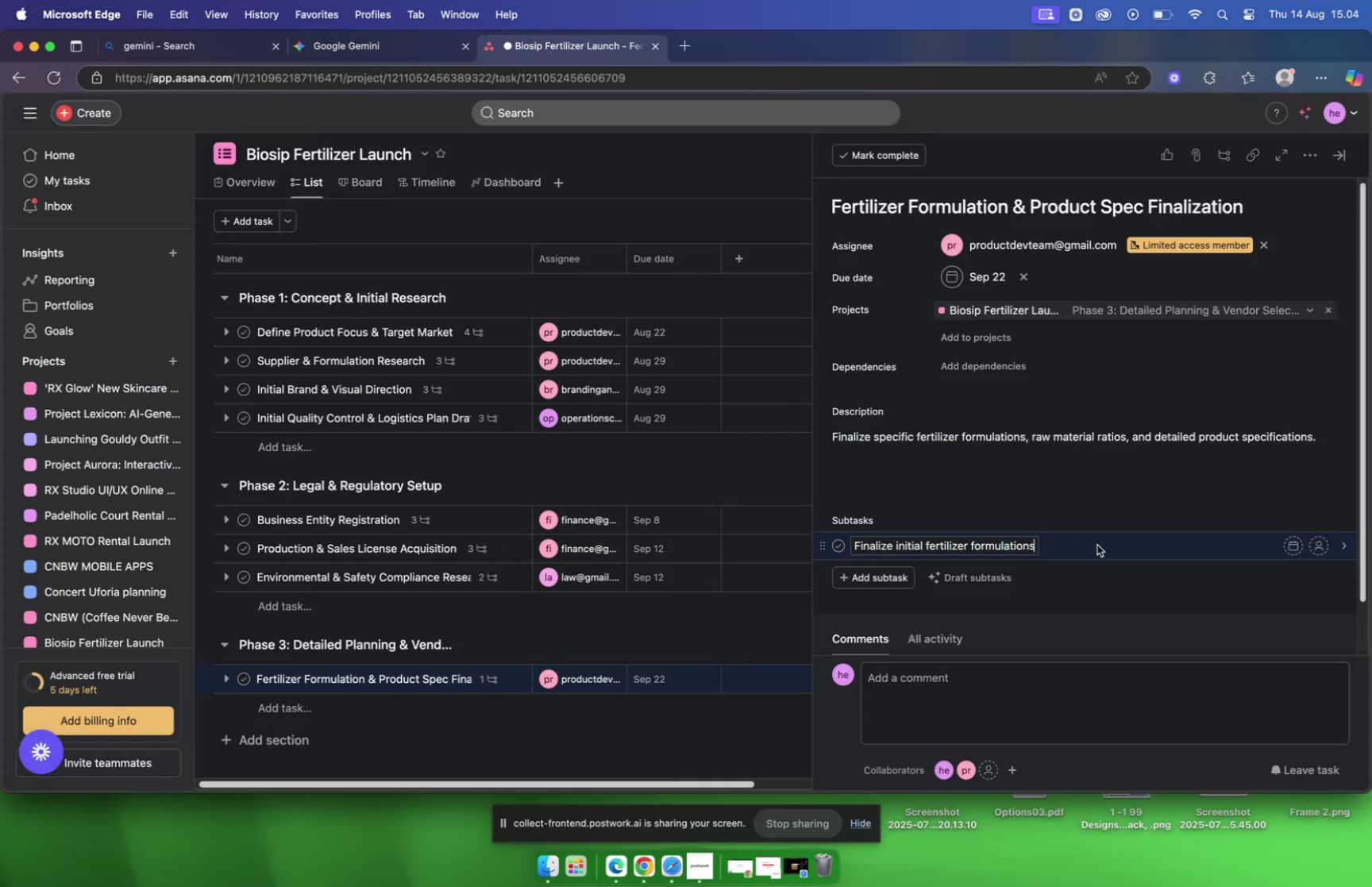 
left_click([938, 450])
 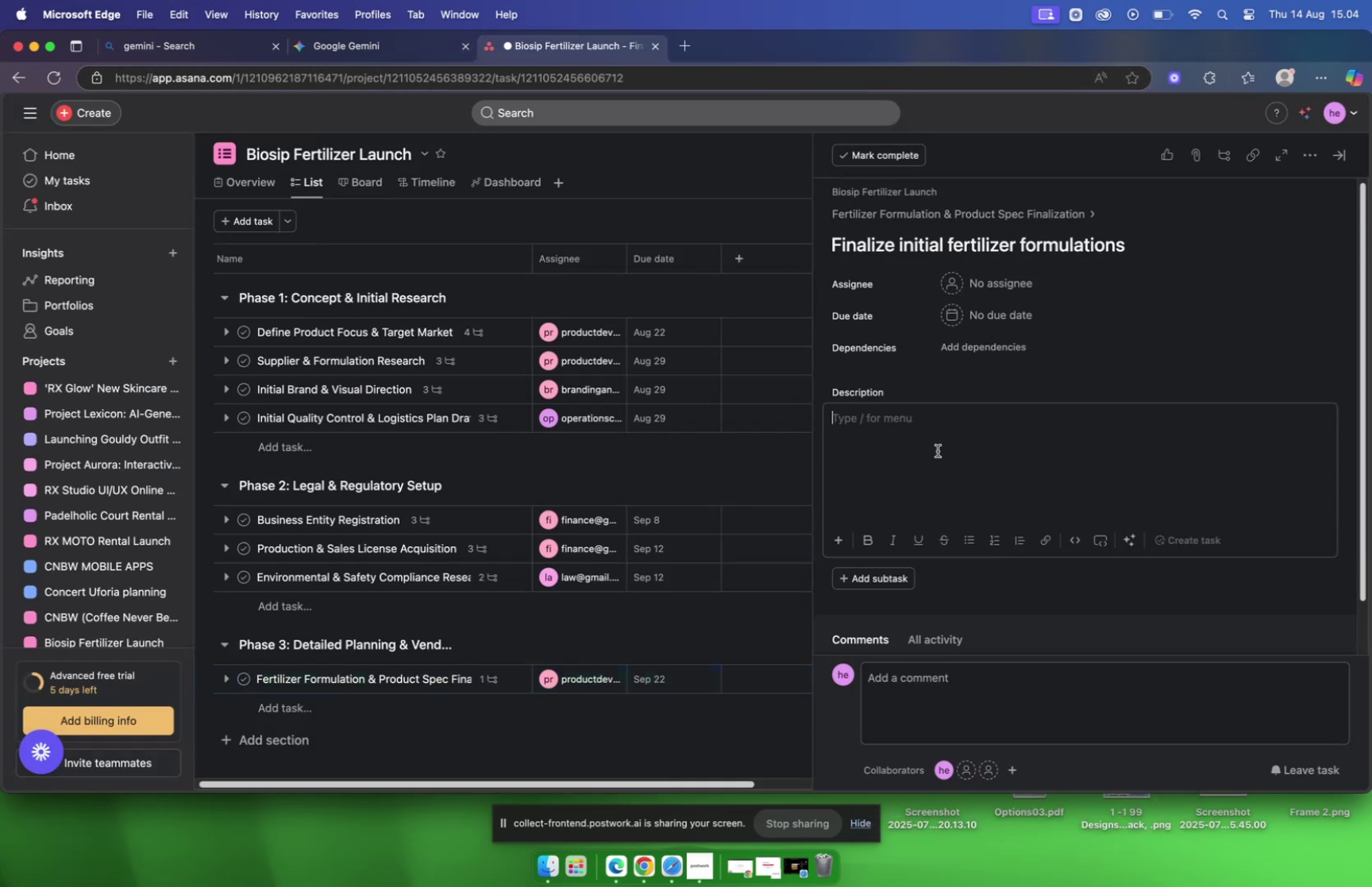 
right_click([938, 450])
 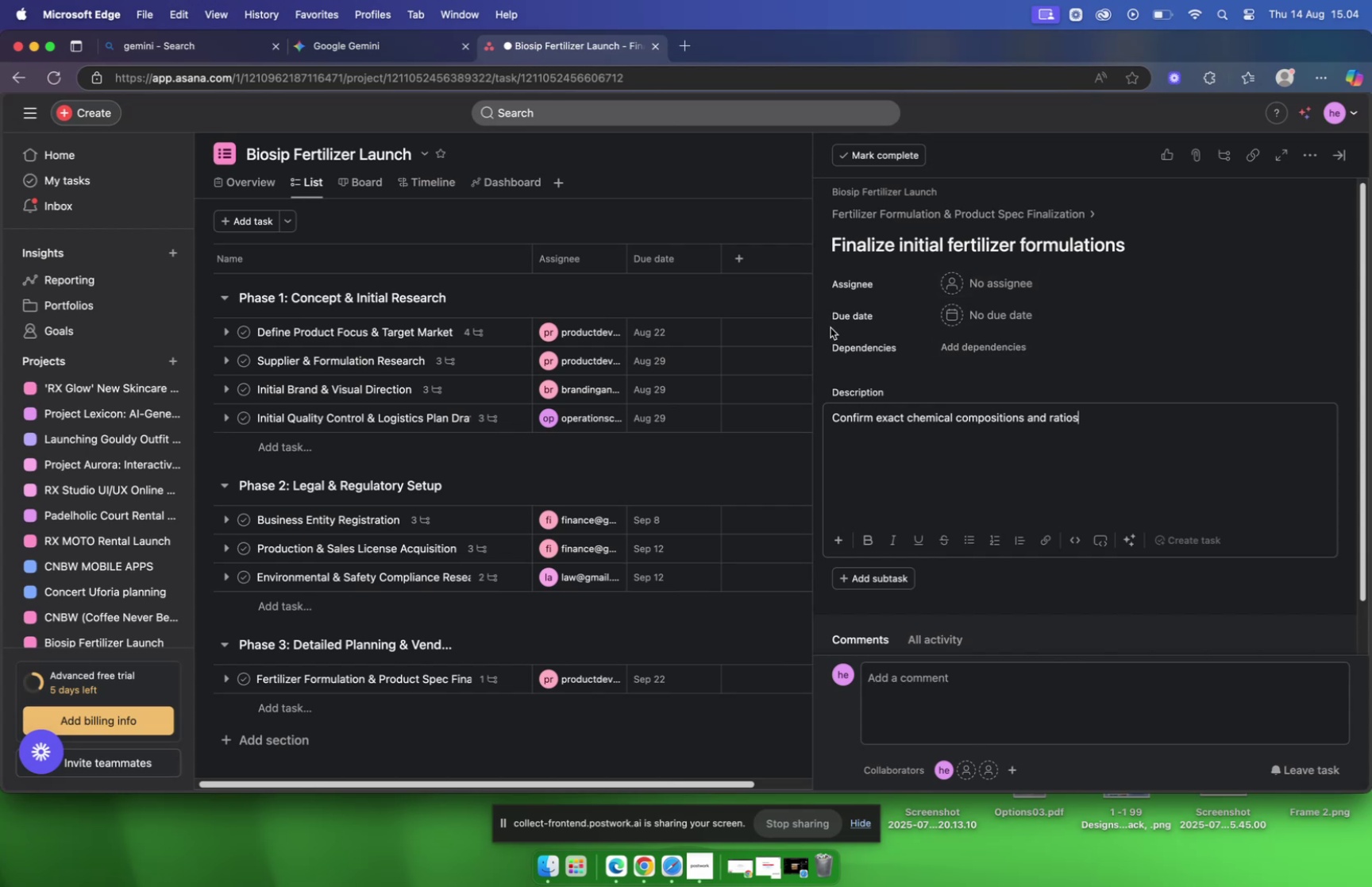 
left_click([398, 56])
 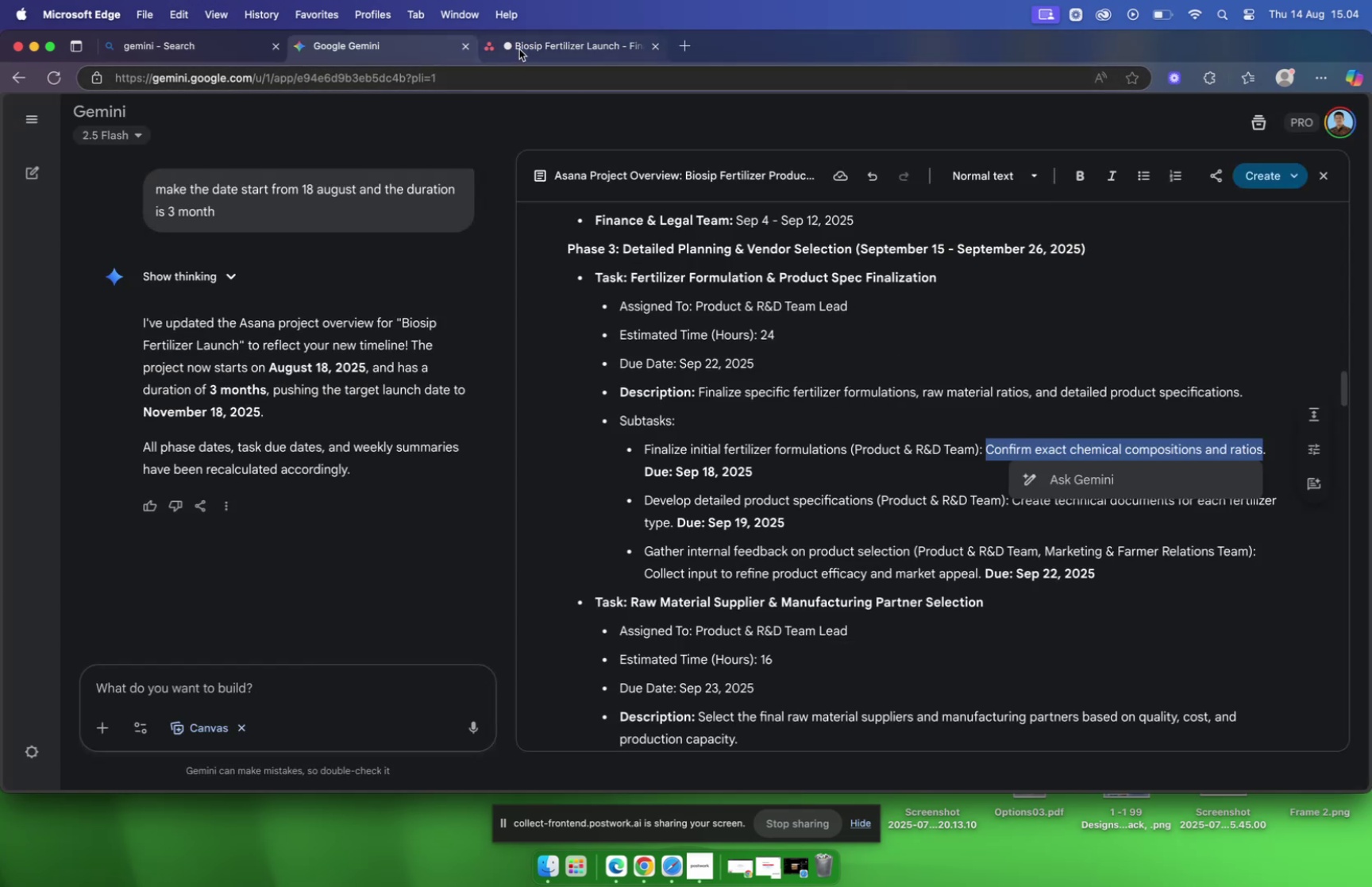 
mouse_move([989, 317])
 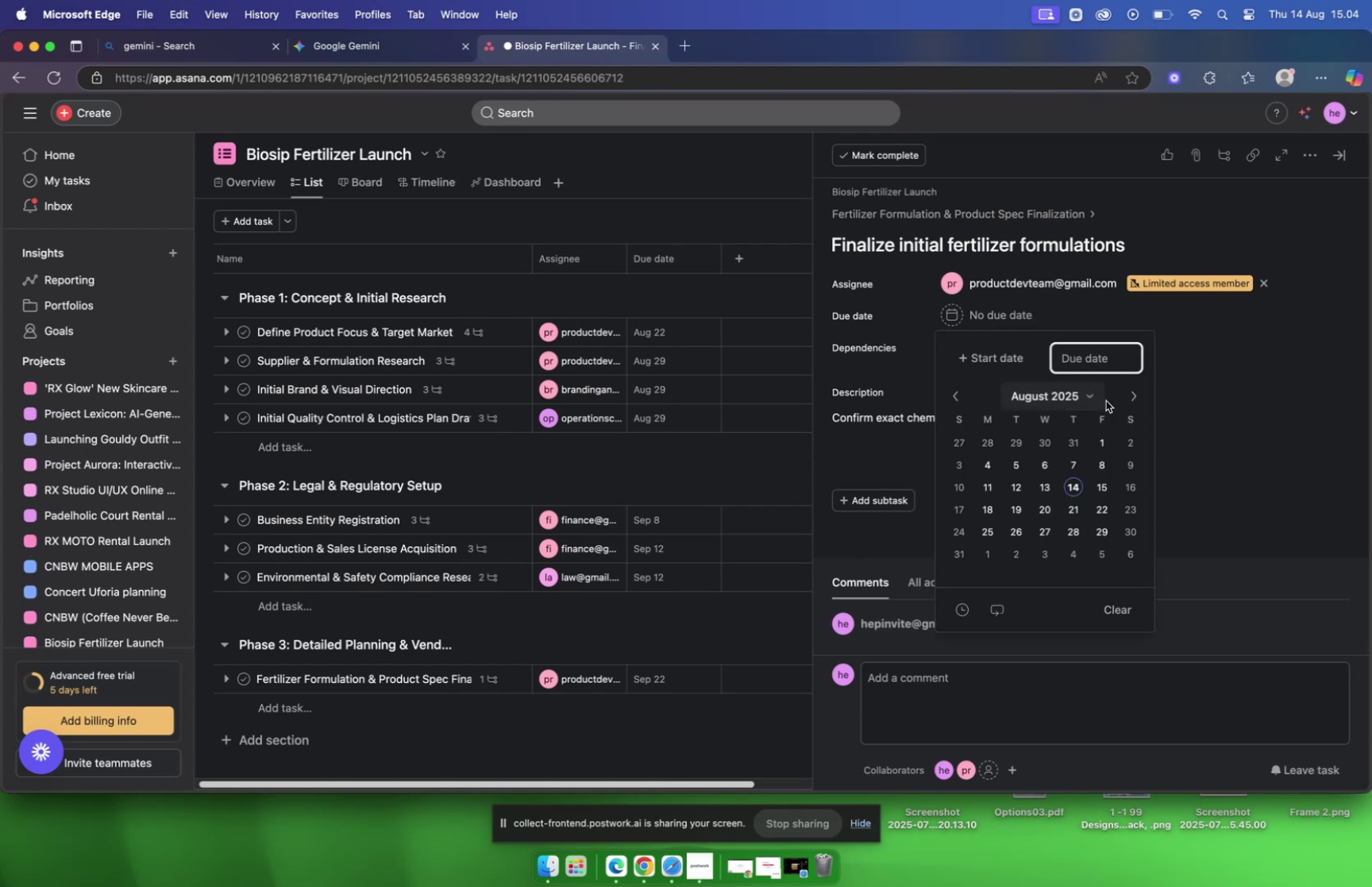 
double_click([1127, 399])
 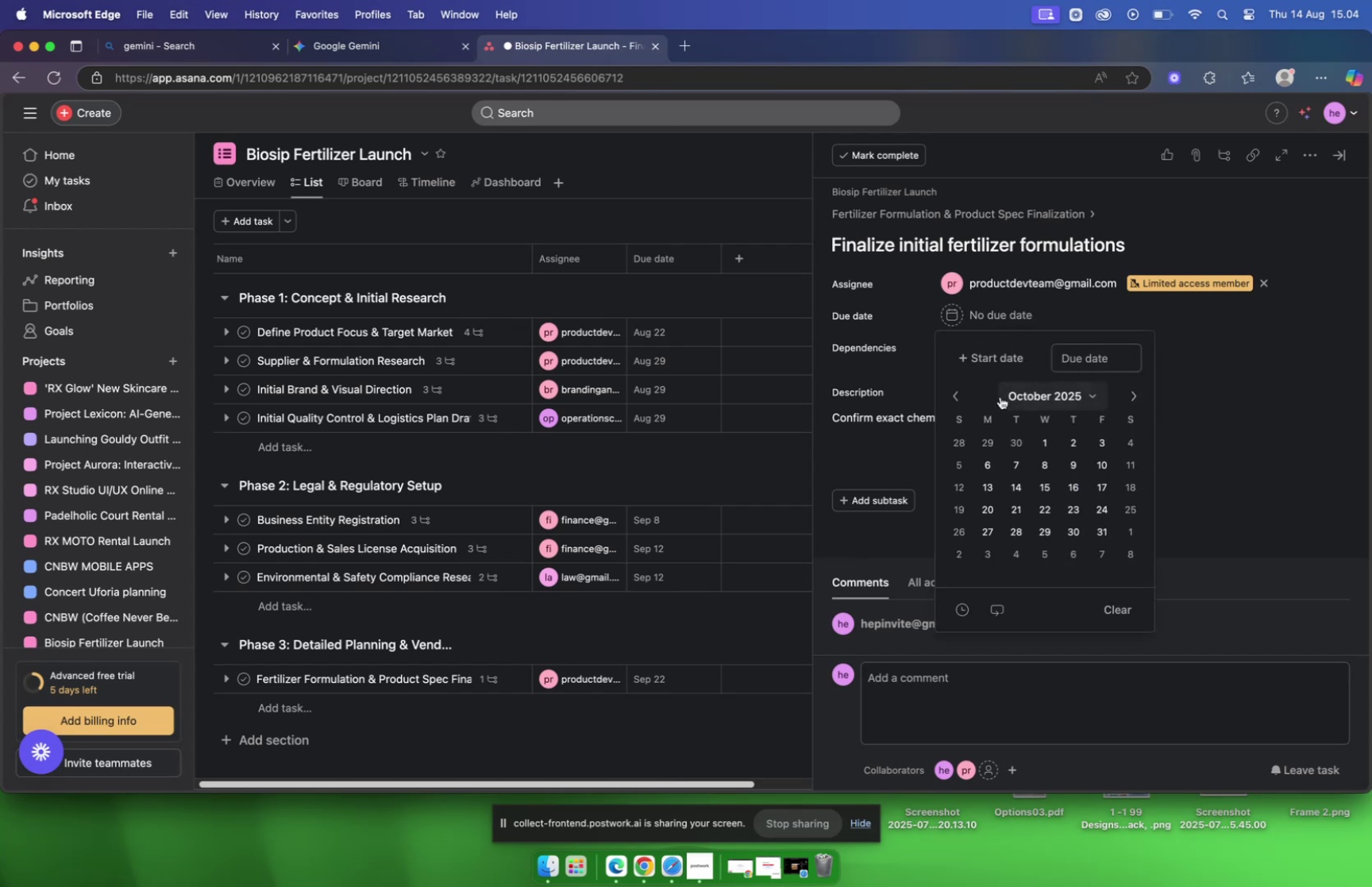 
left_click([958, 394])
 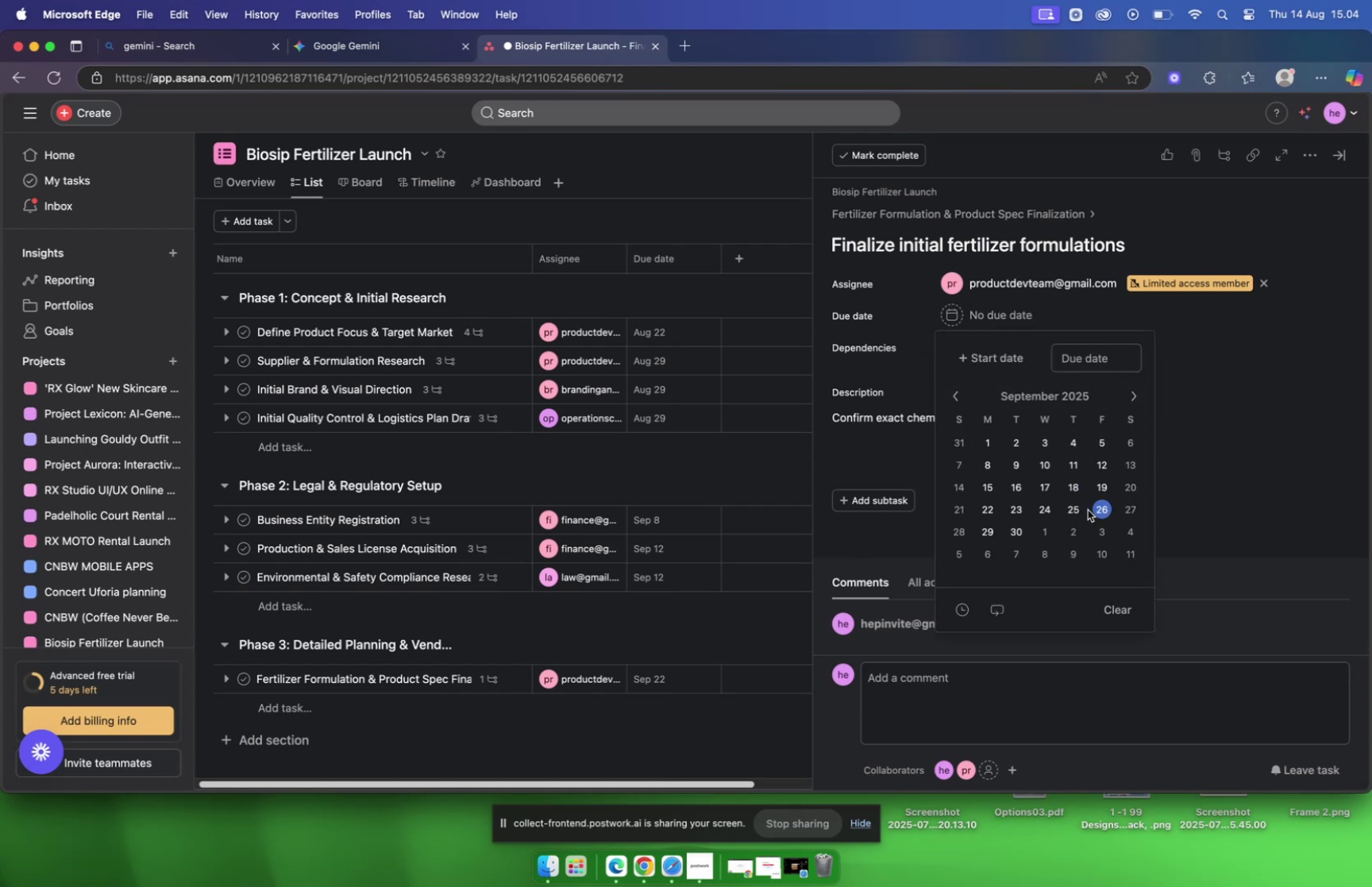 
left_click([1075, 488])
 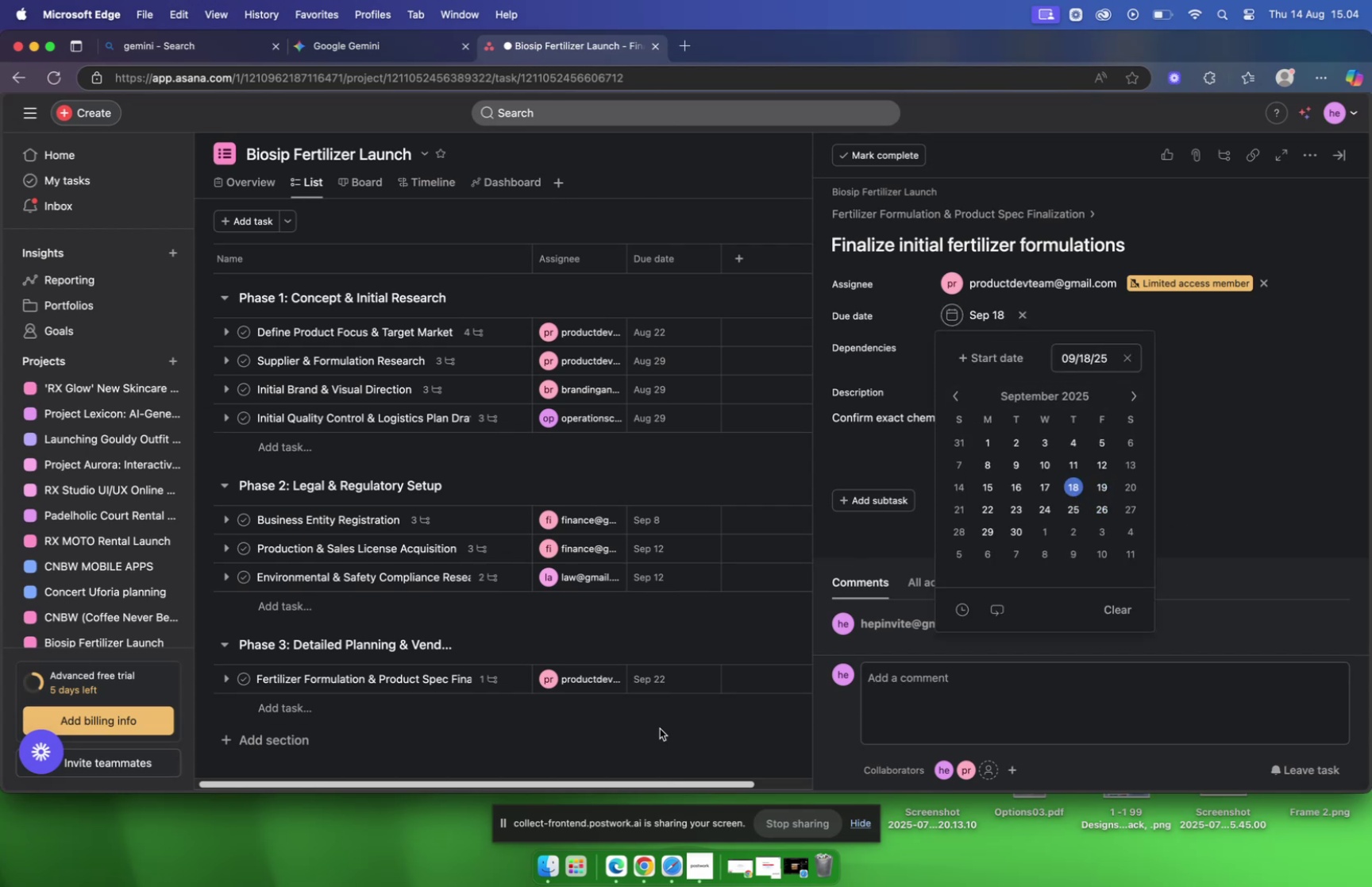 
left_click([670, 872])
 